 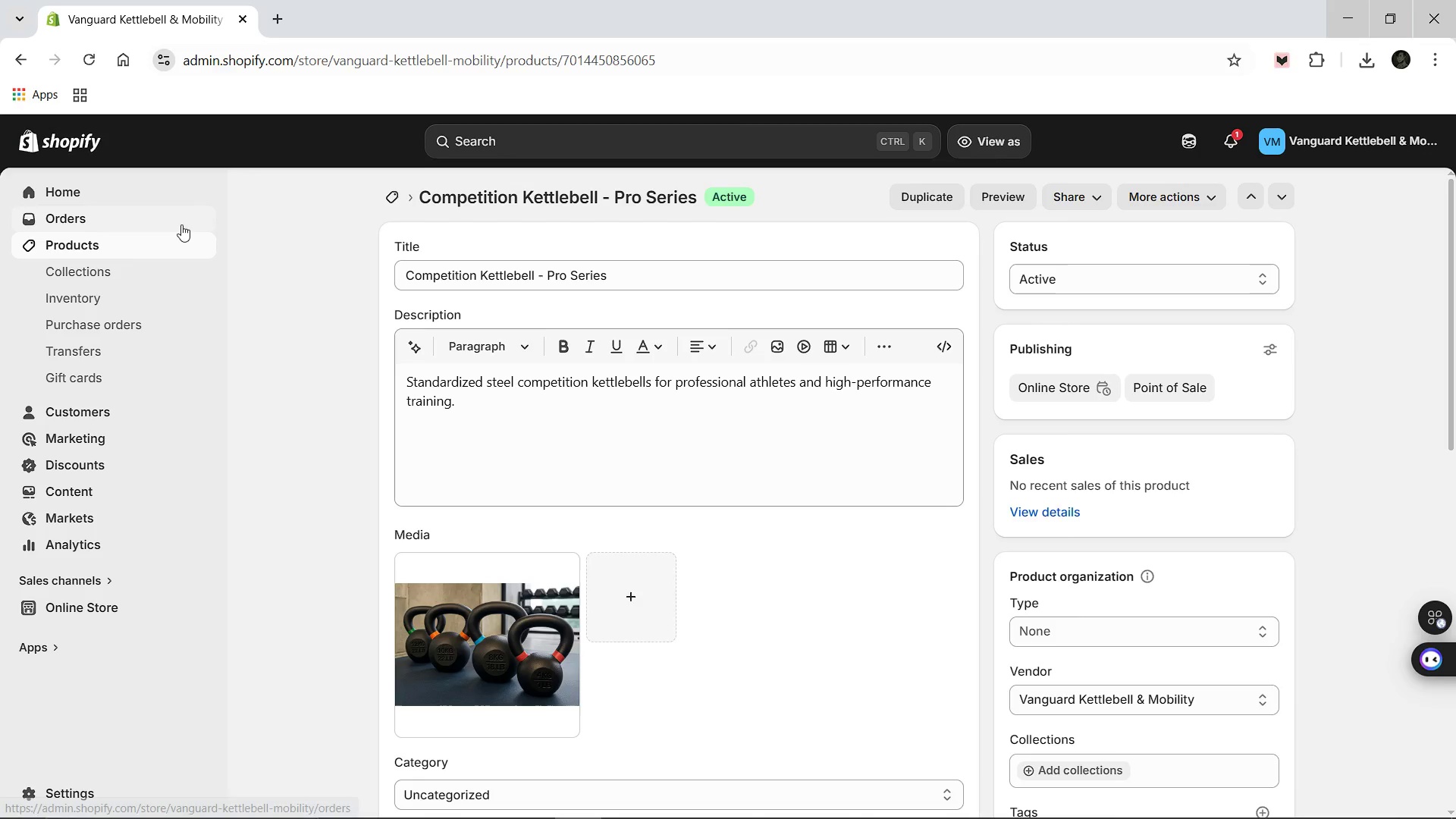 
left_click([400, 195])
 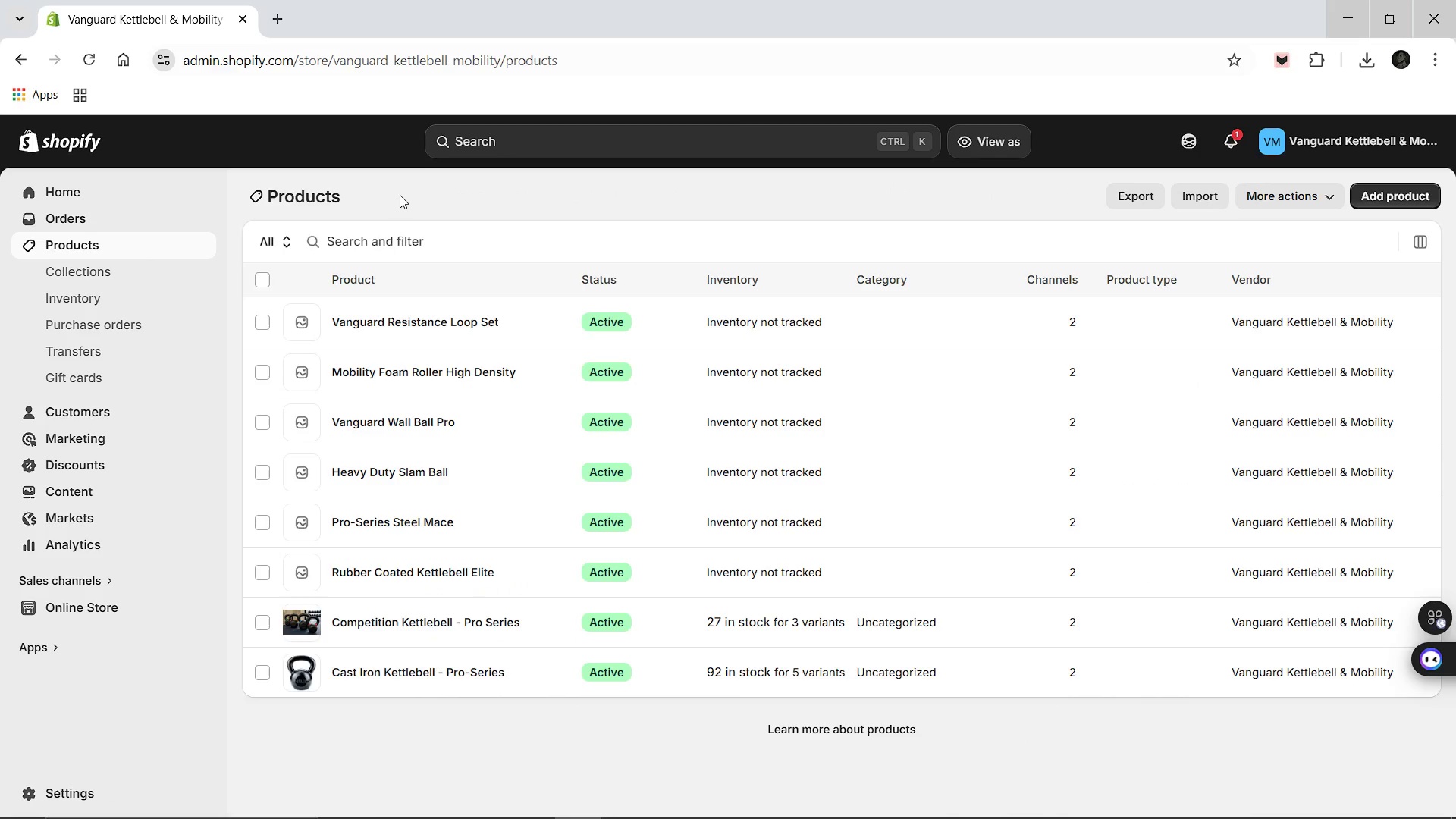 
wait(9.39)
 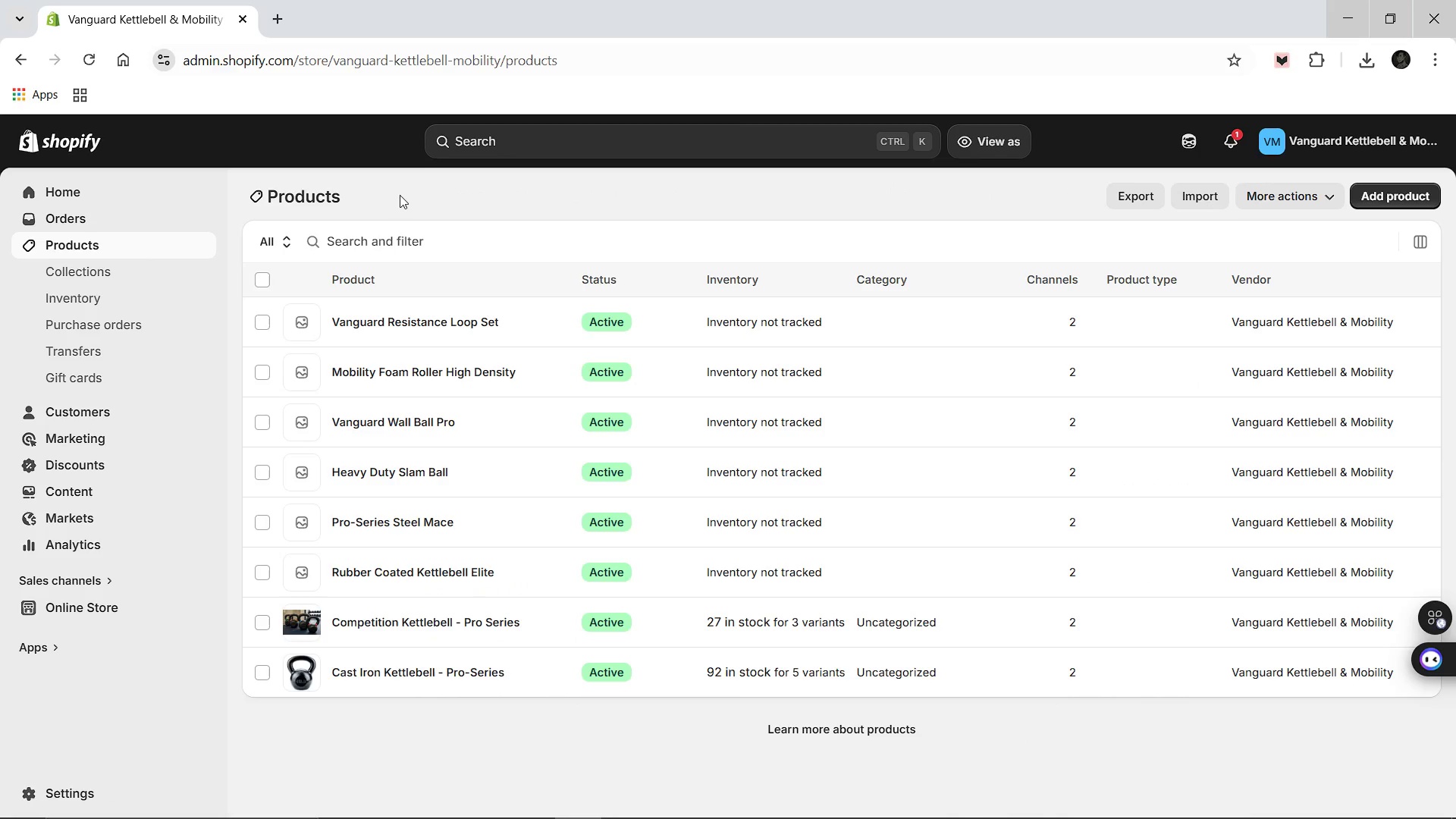 
left_click([366, 581])
 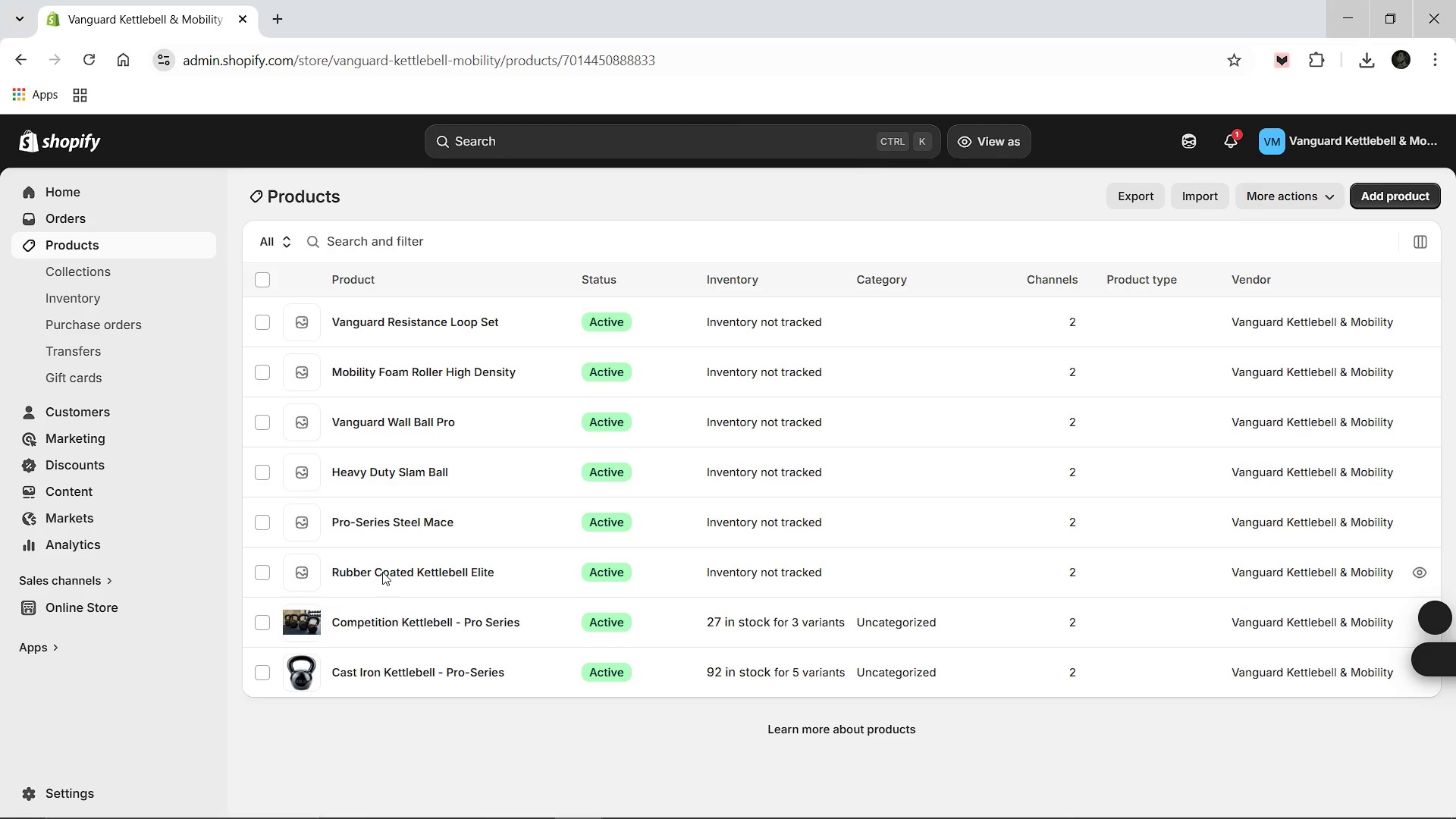 
left_click([382, 572])
 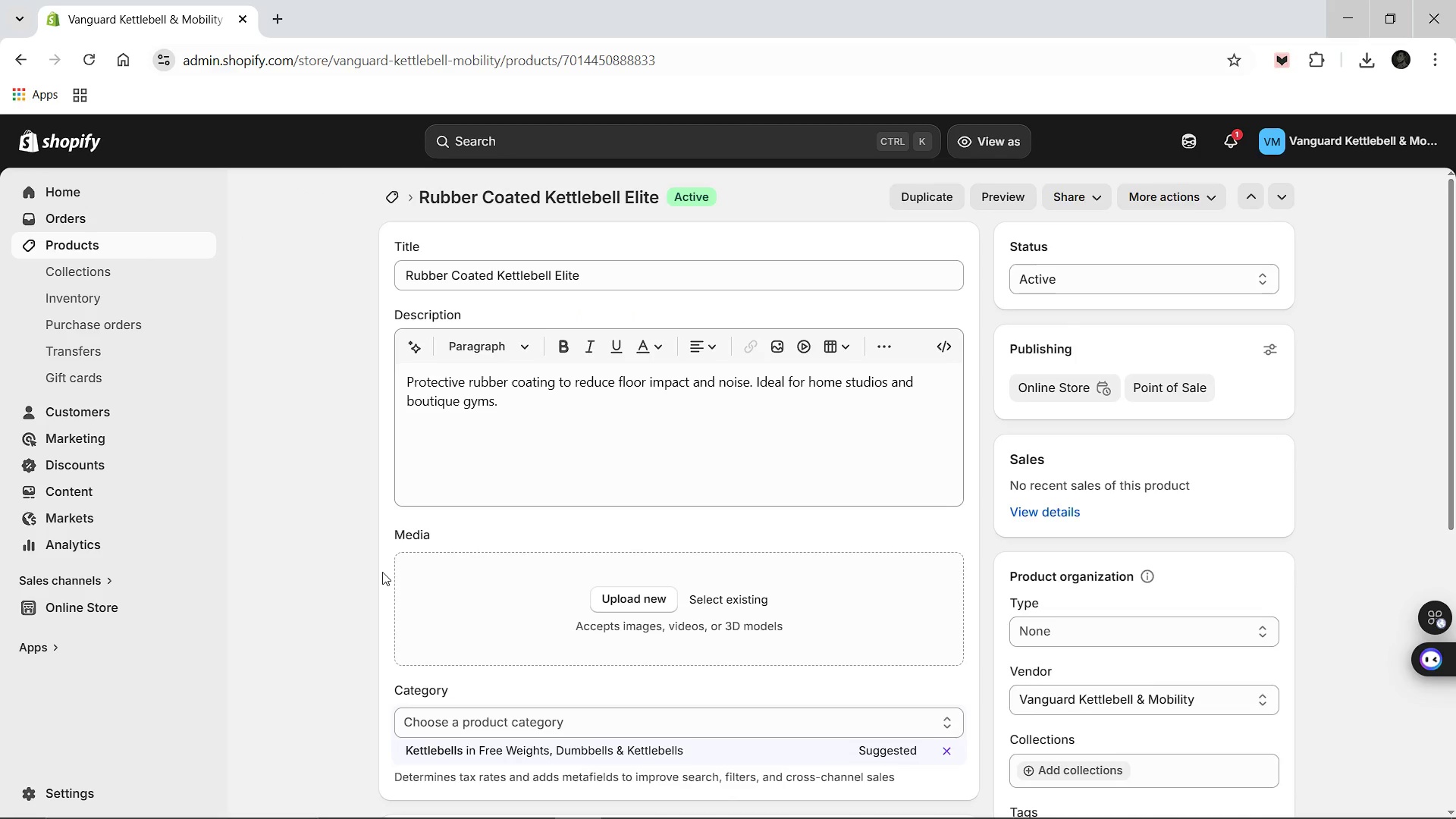 
wait(8.02)
 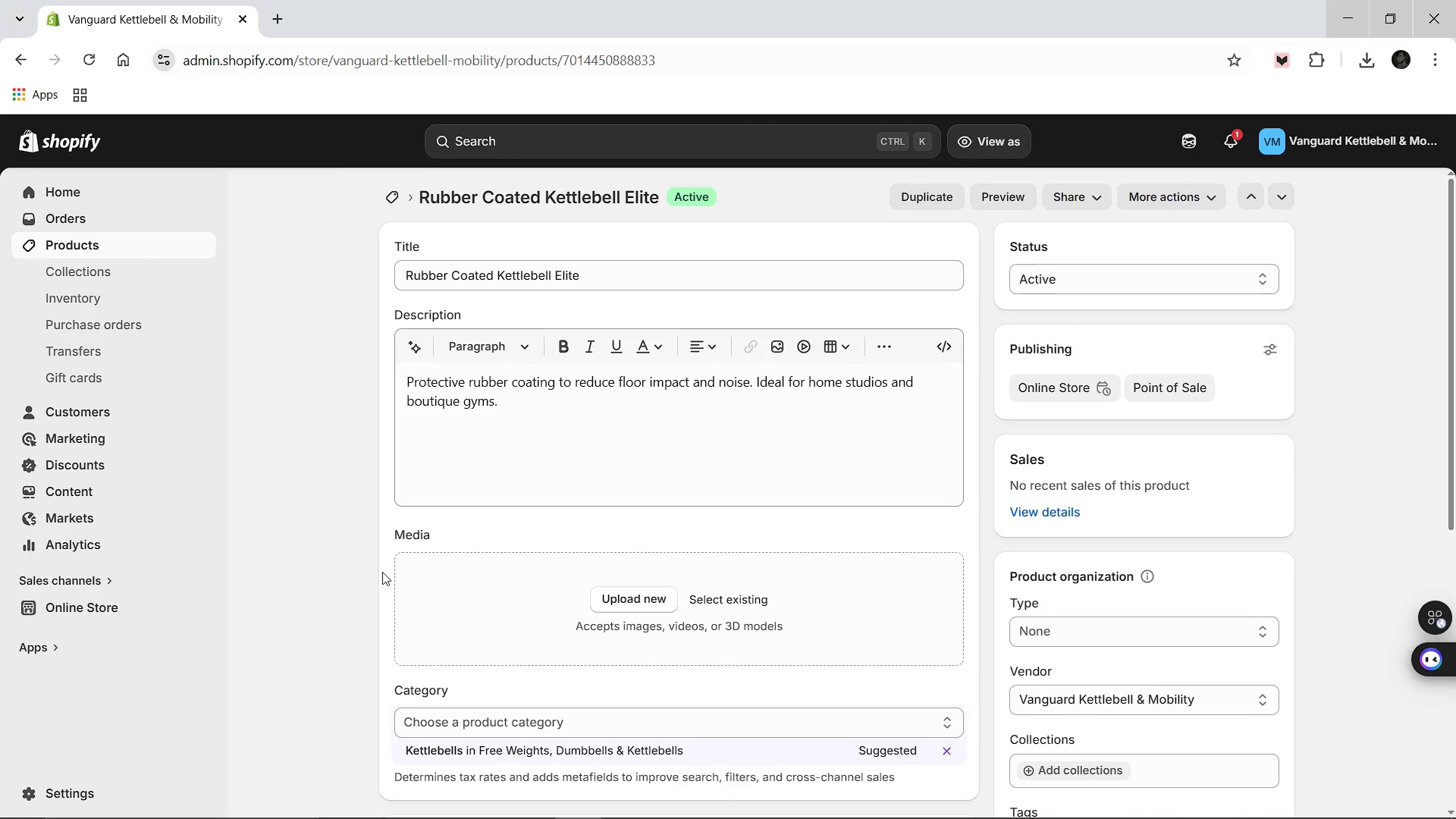 
left_click([1037, 641])
 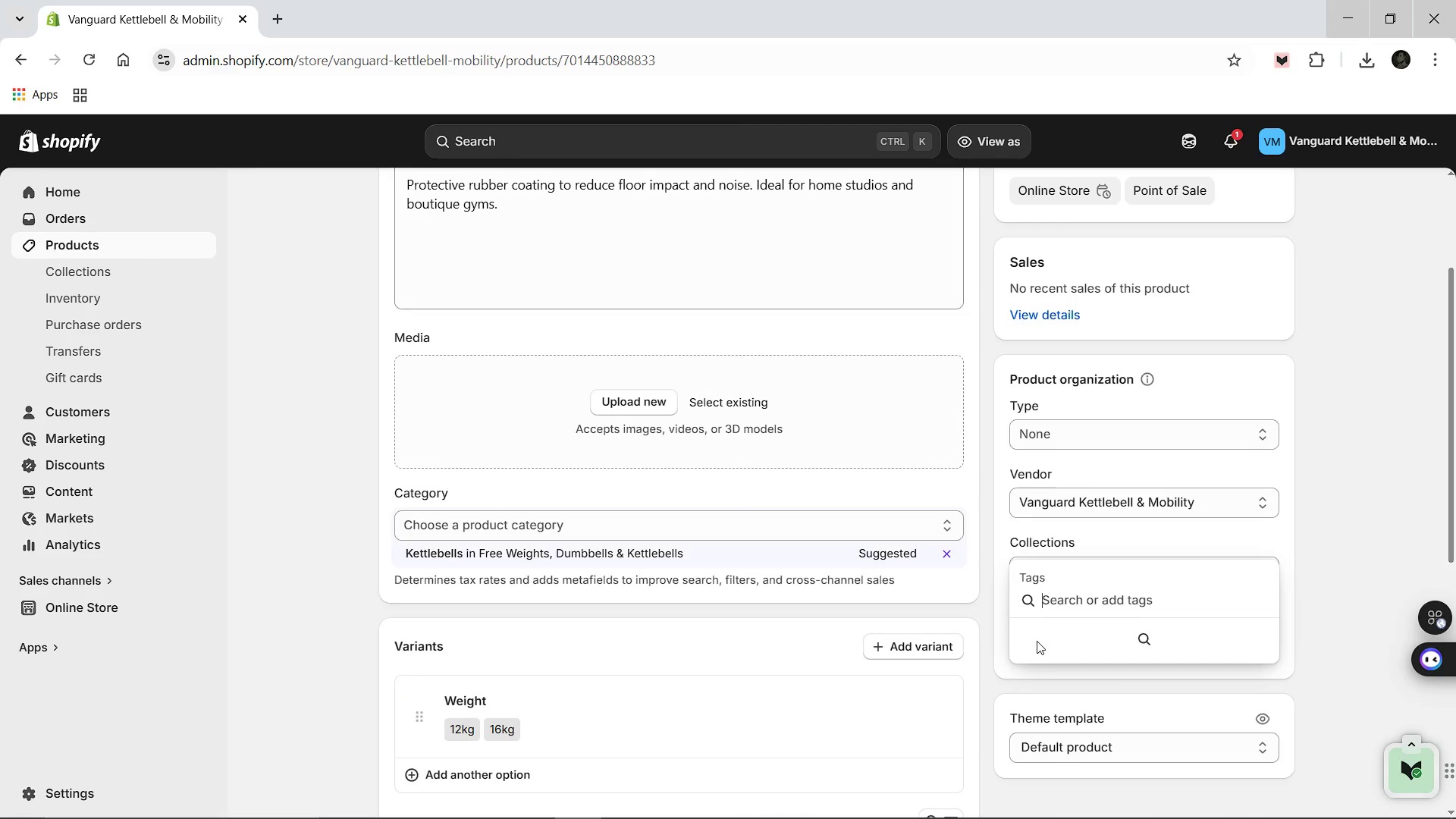 
type(pro-Series)
 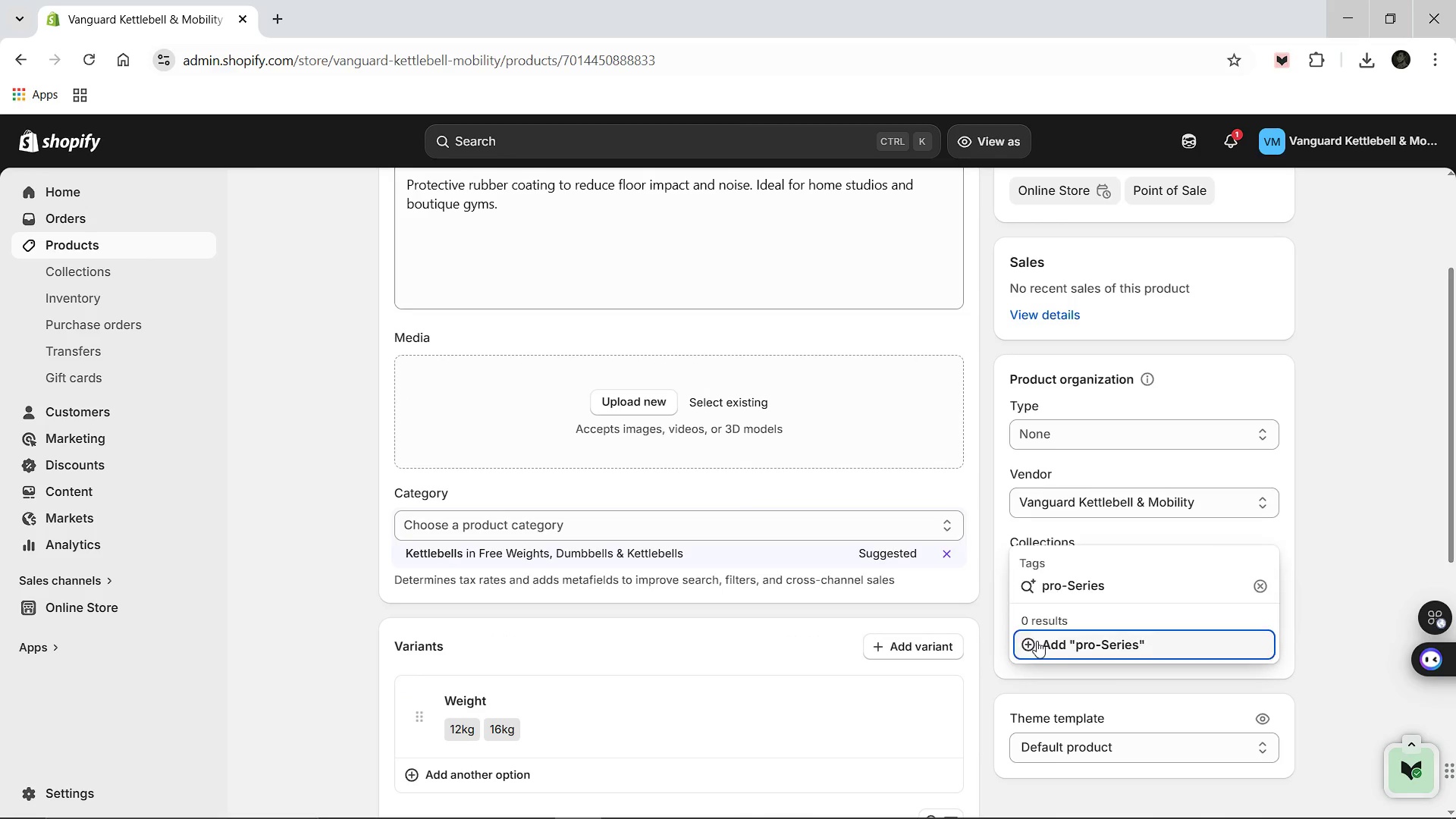 
hold_key(key=ArrowLeft, duration=0.8)
 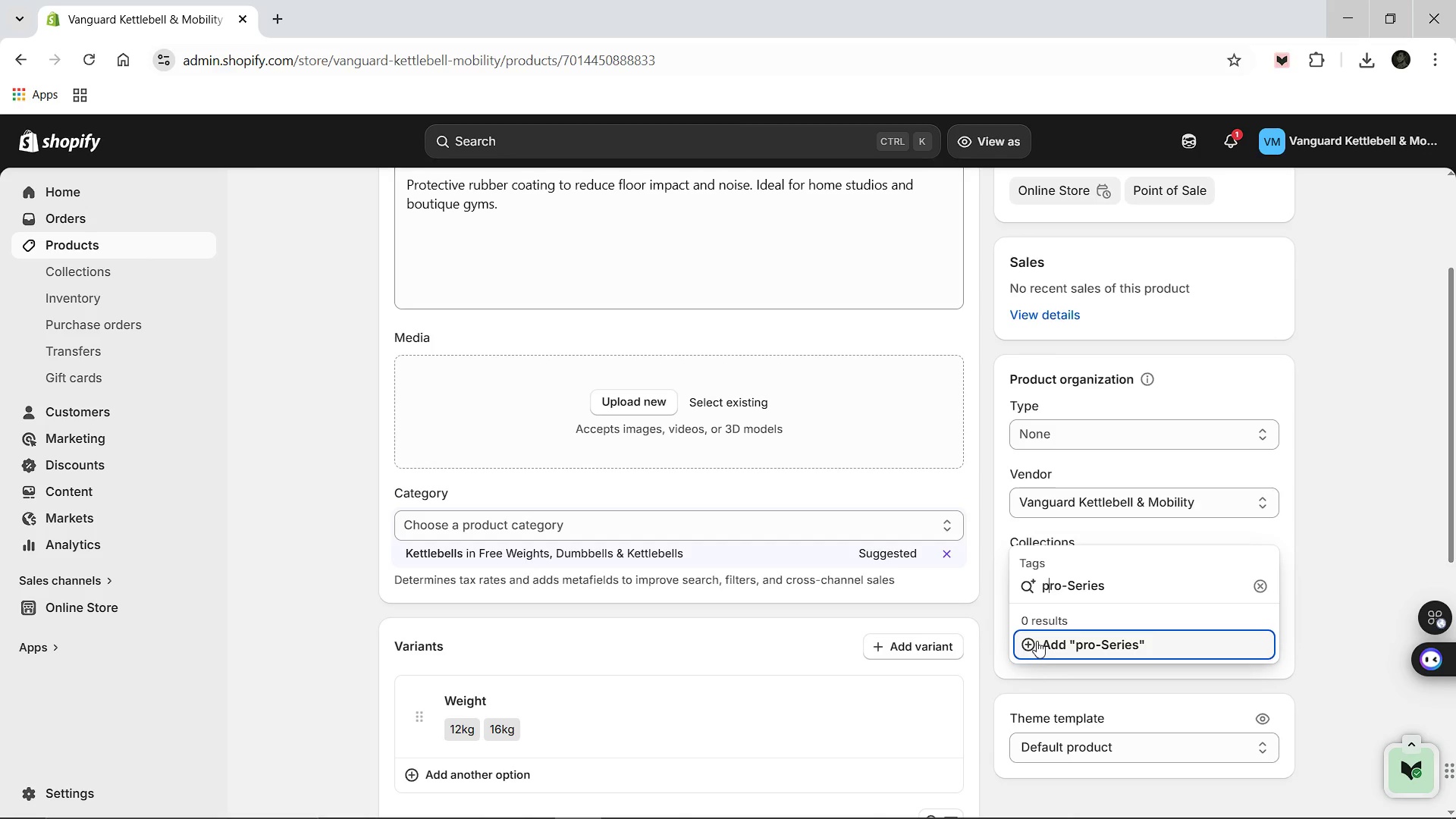 
key(ArrowRight)
 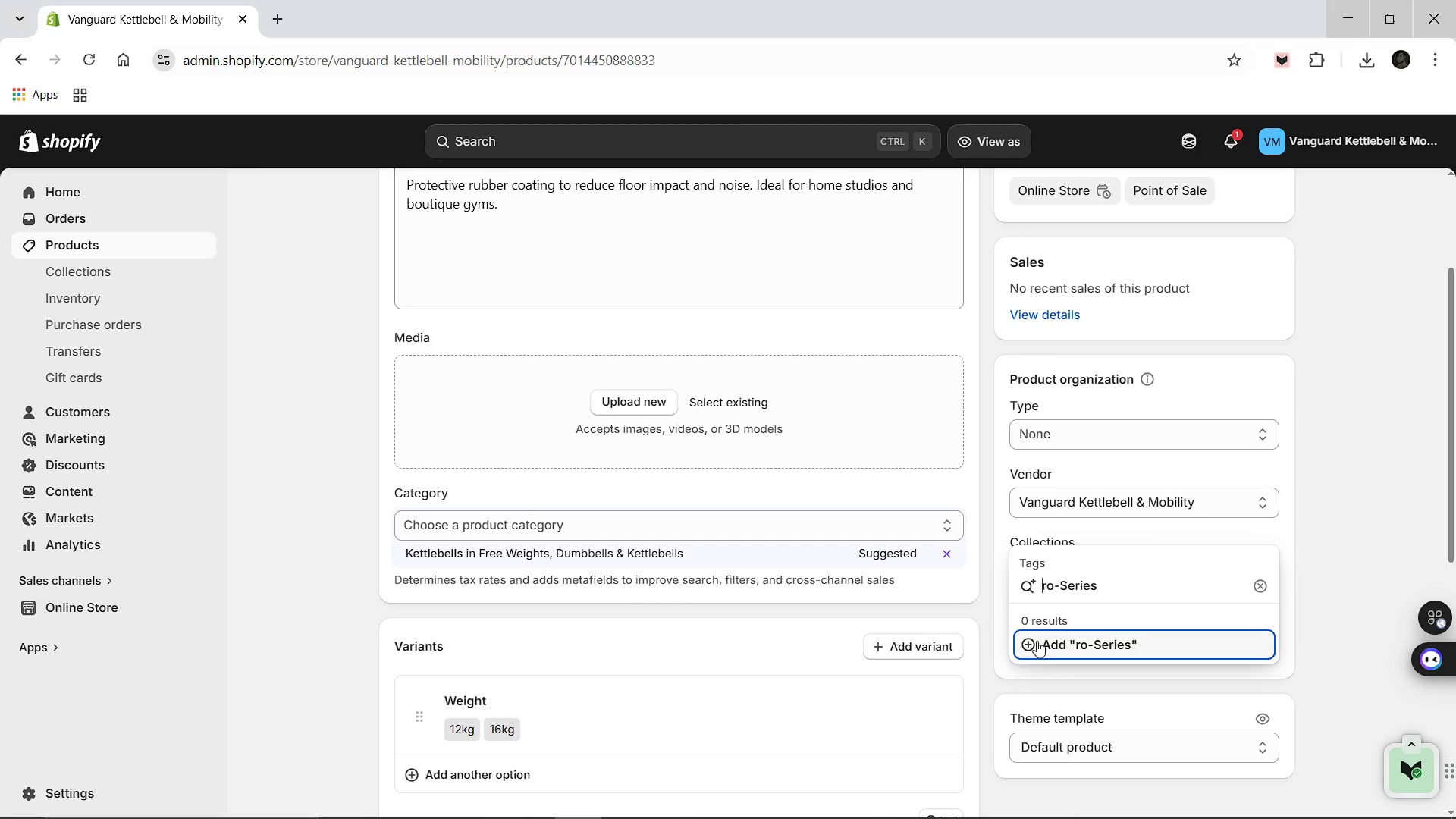 
key(Backspace)
 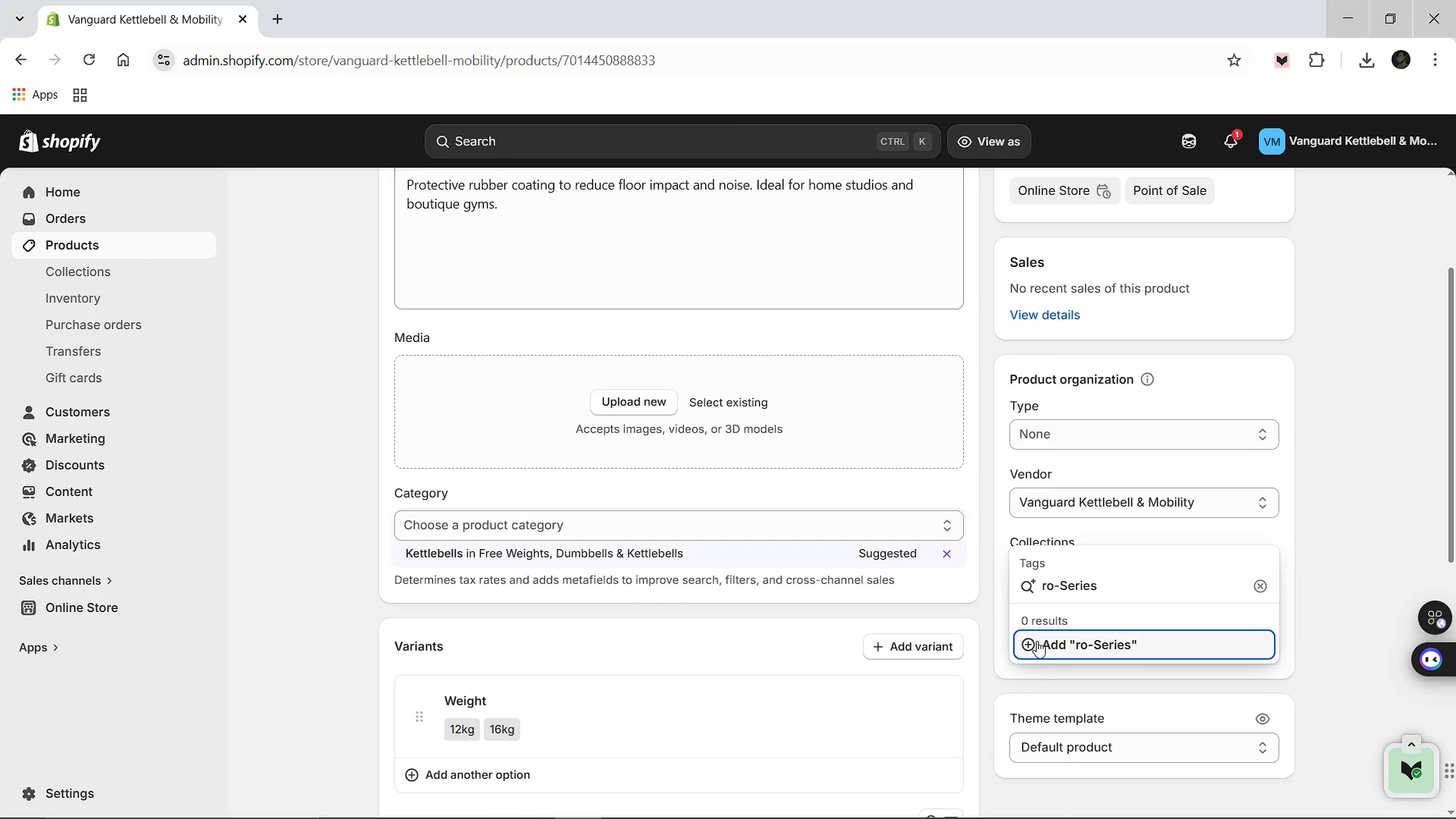 
key(Shift+P)
 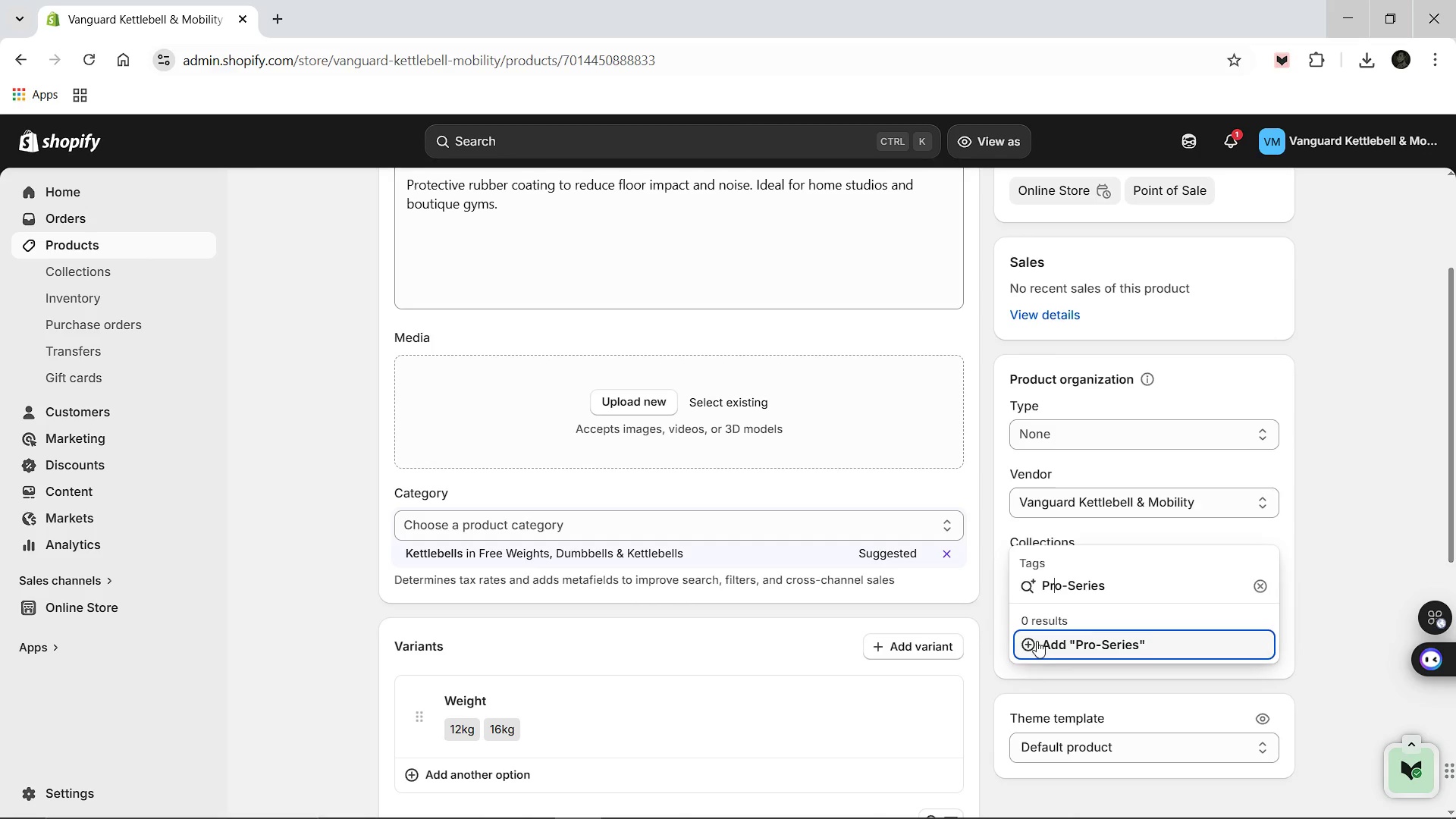 
hold_key(key=ArrowRight, duration=0.86)
 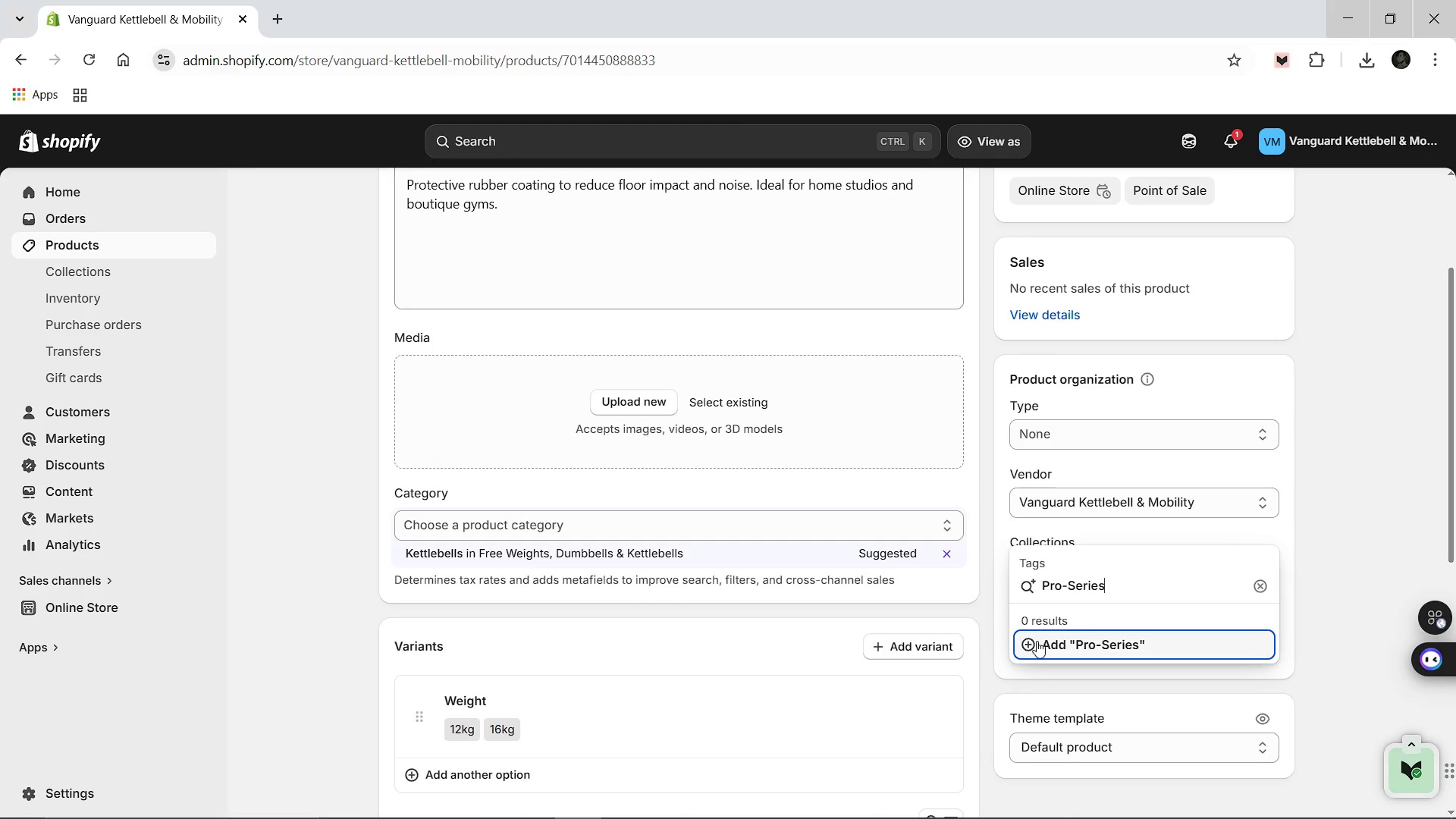 
key(Enter)
 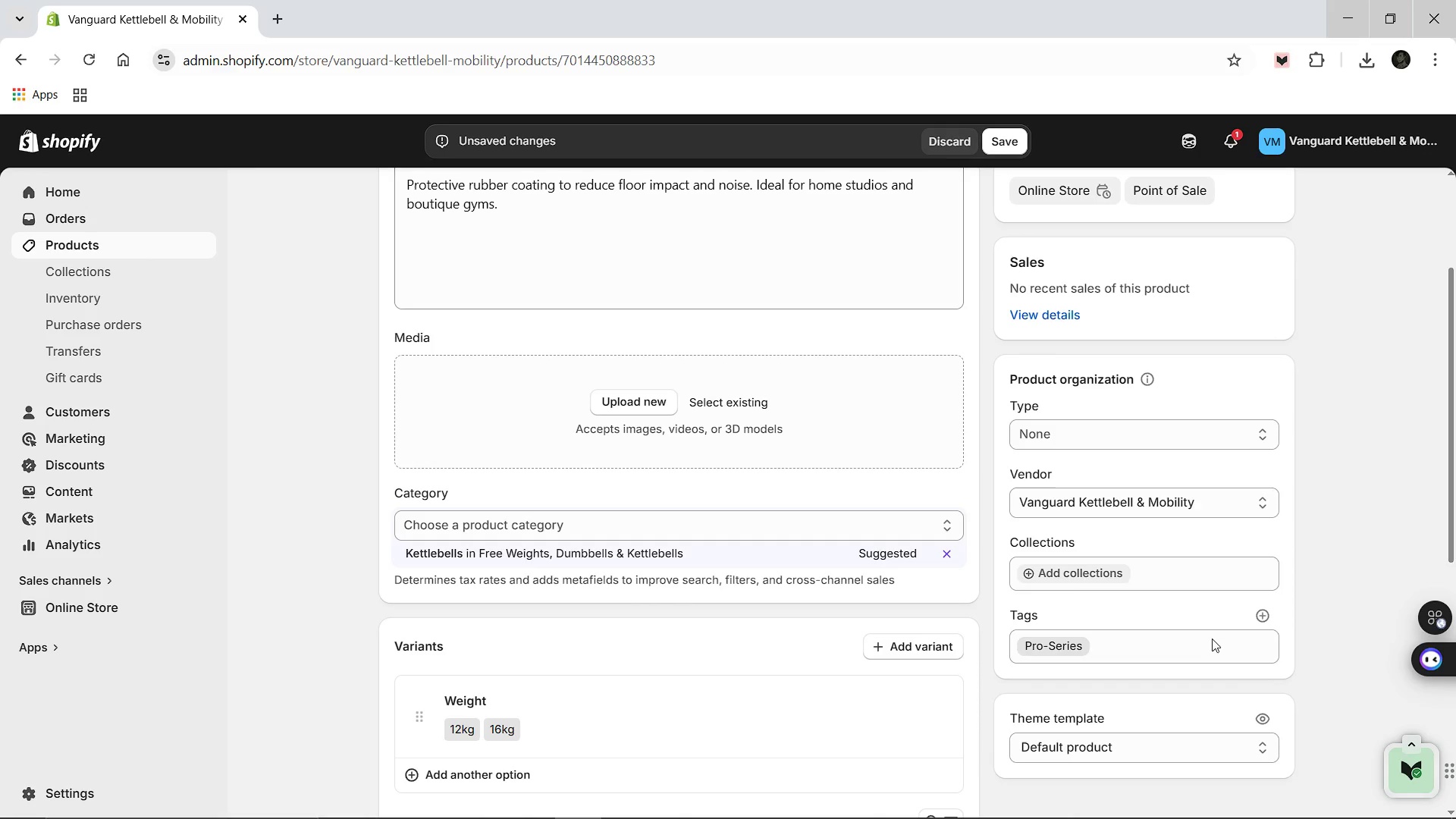 
left_click_drag(start_coordinate=[1247, 610], to_coordinate=[1264, 614])
 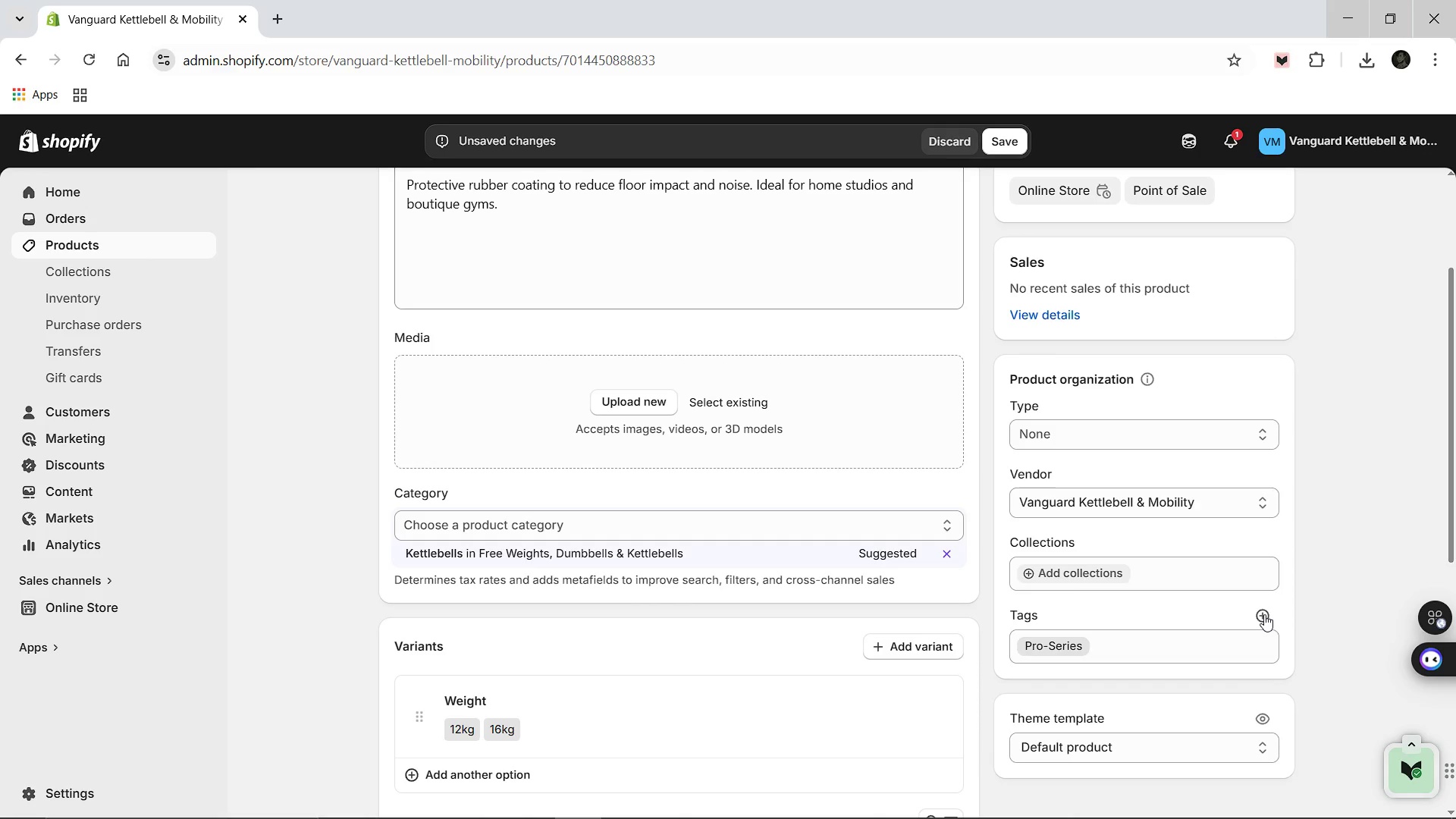 
left_click([1264, 614])
 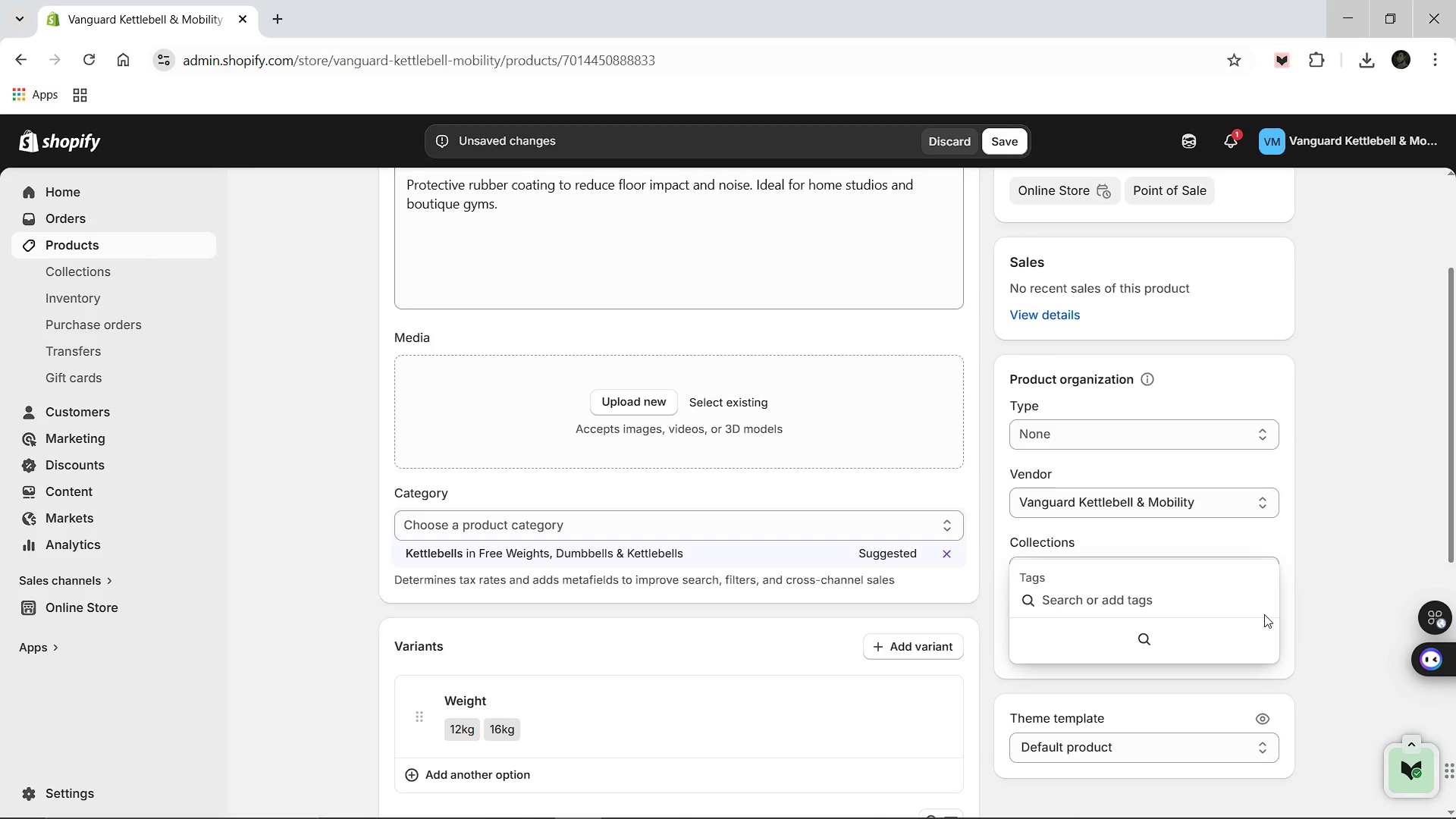 
type(Gym Equipment)
 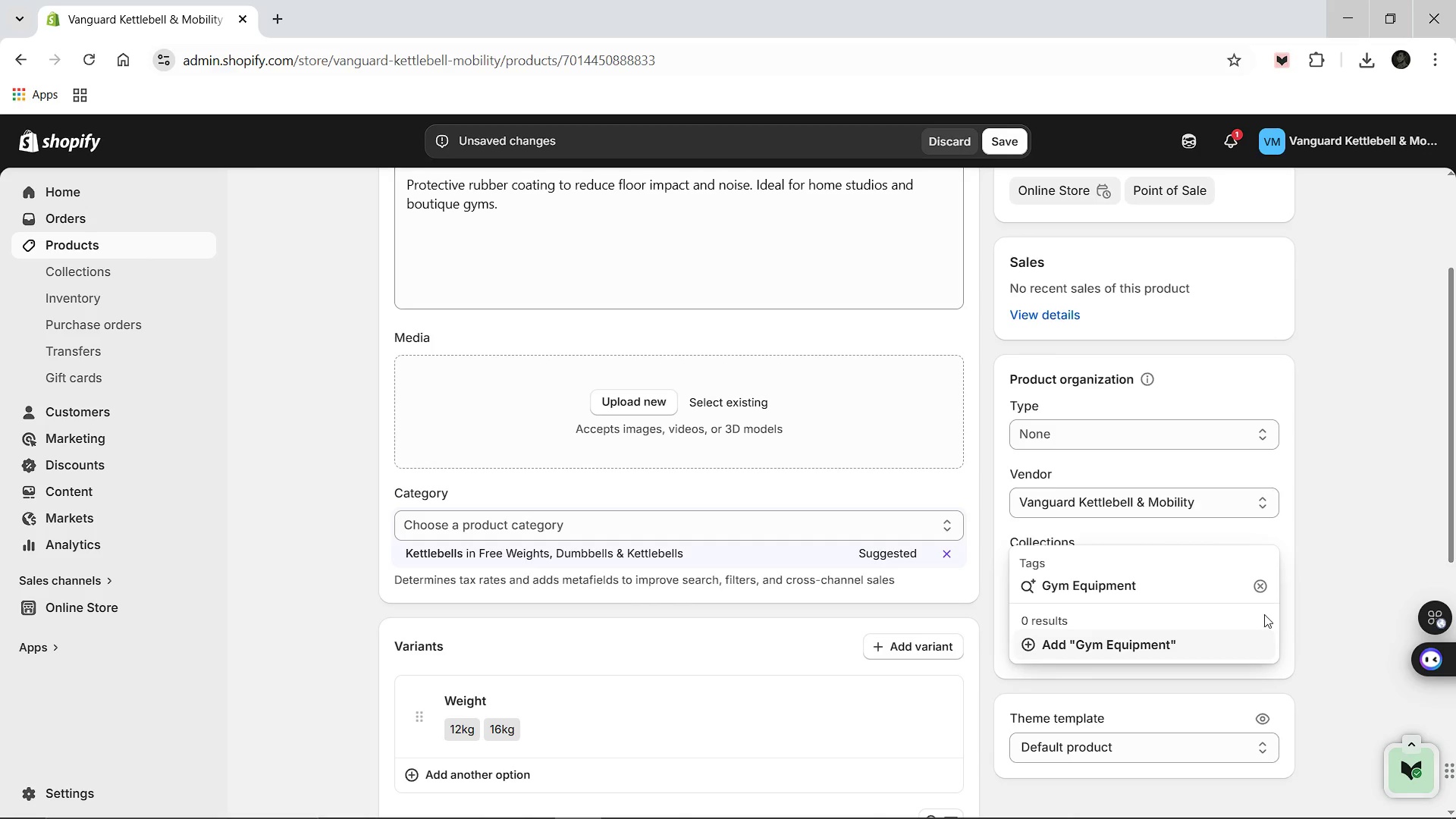 
key(Enter)
 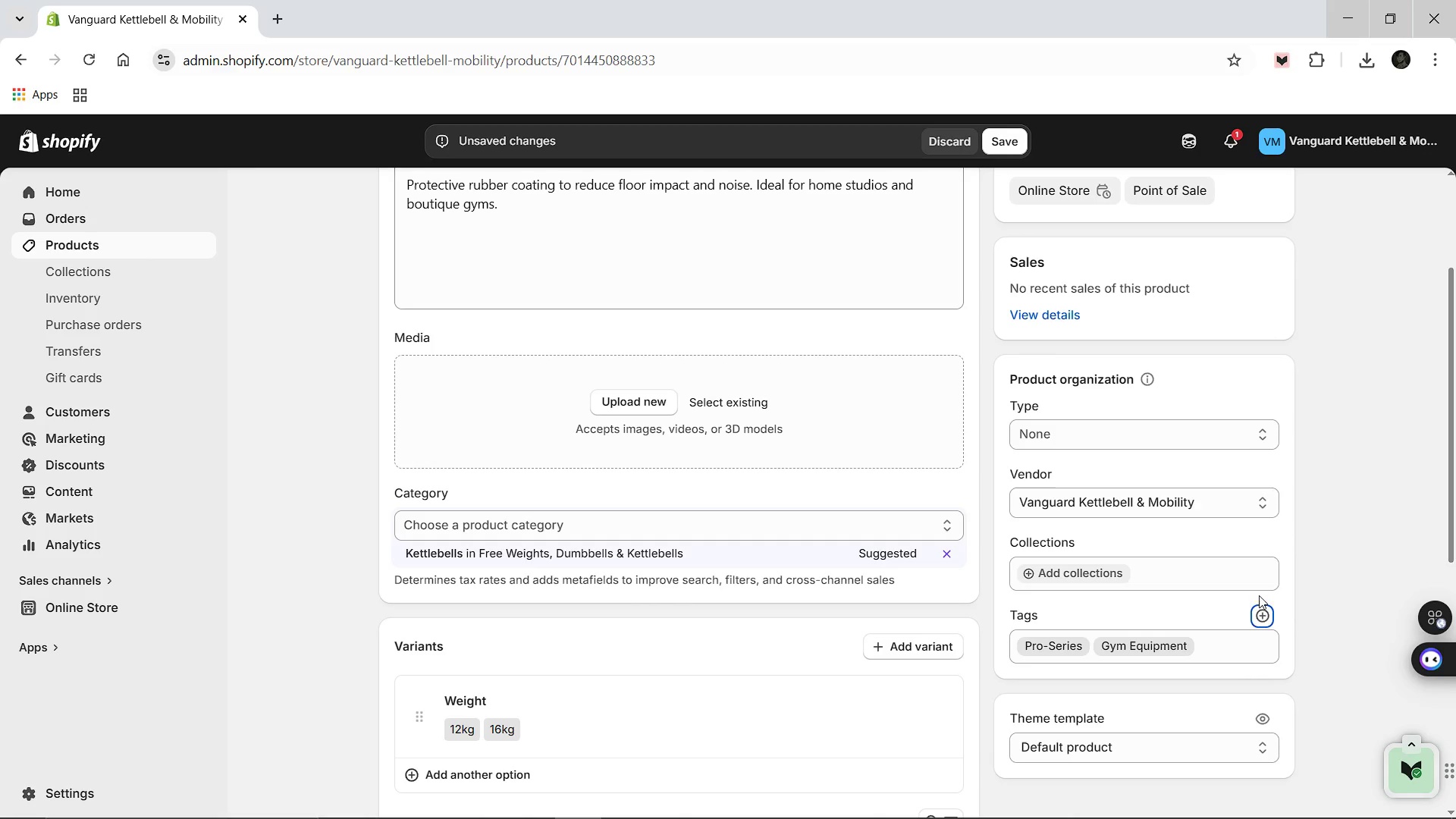 
left_click([1260, 618])
 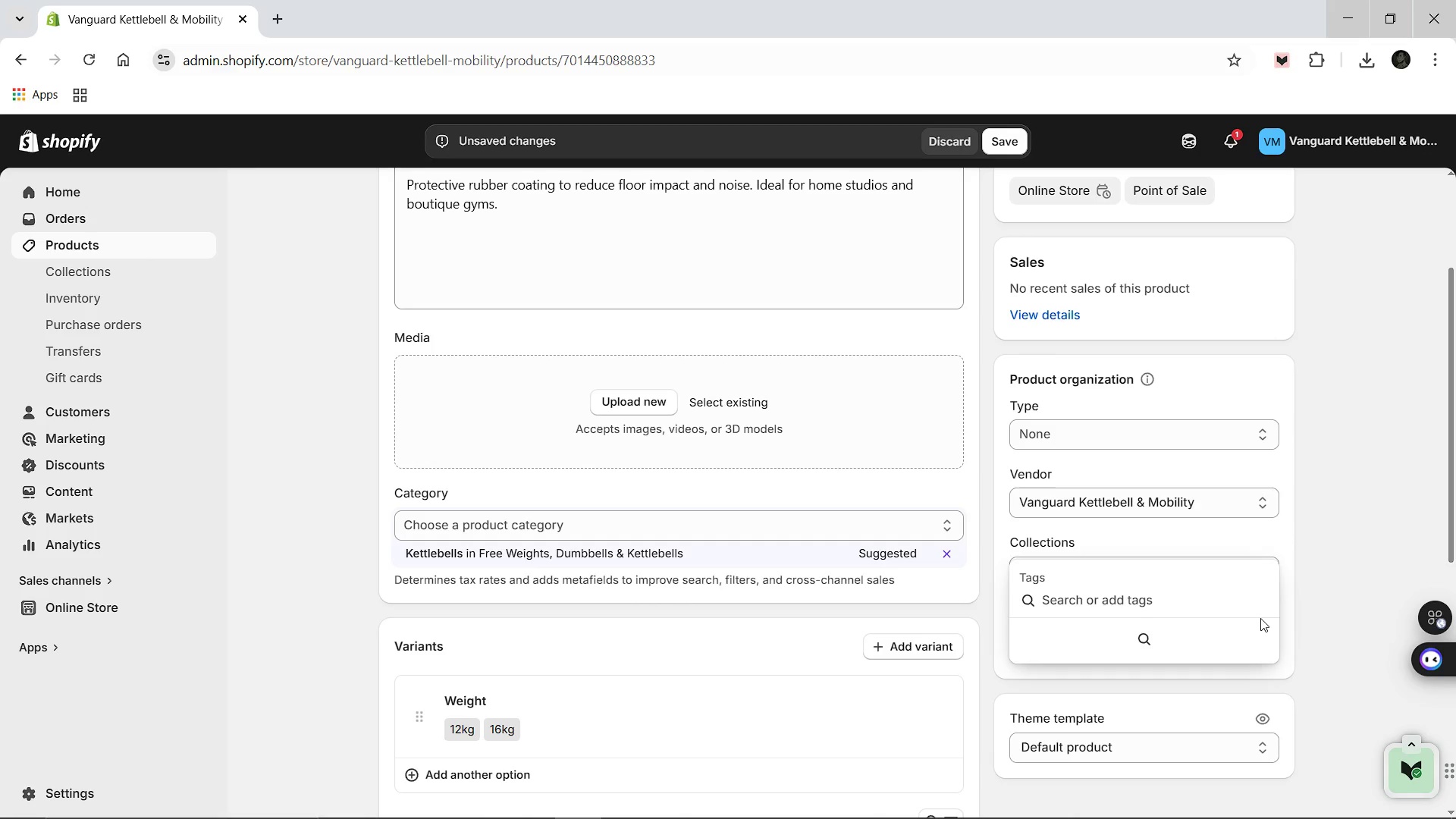 
type(Bulk Sy)
key(Backspace)
type(tock)
 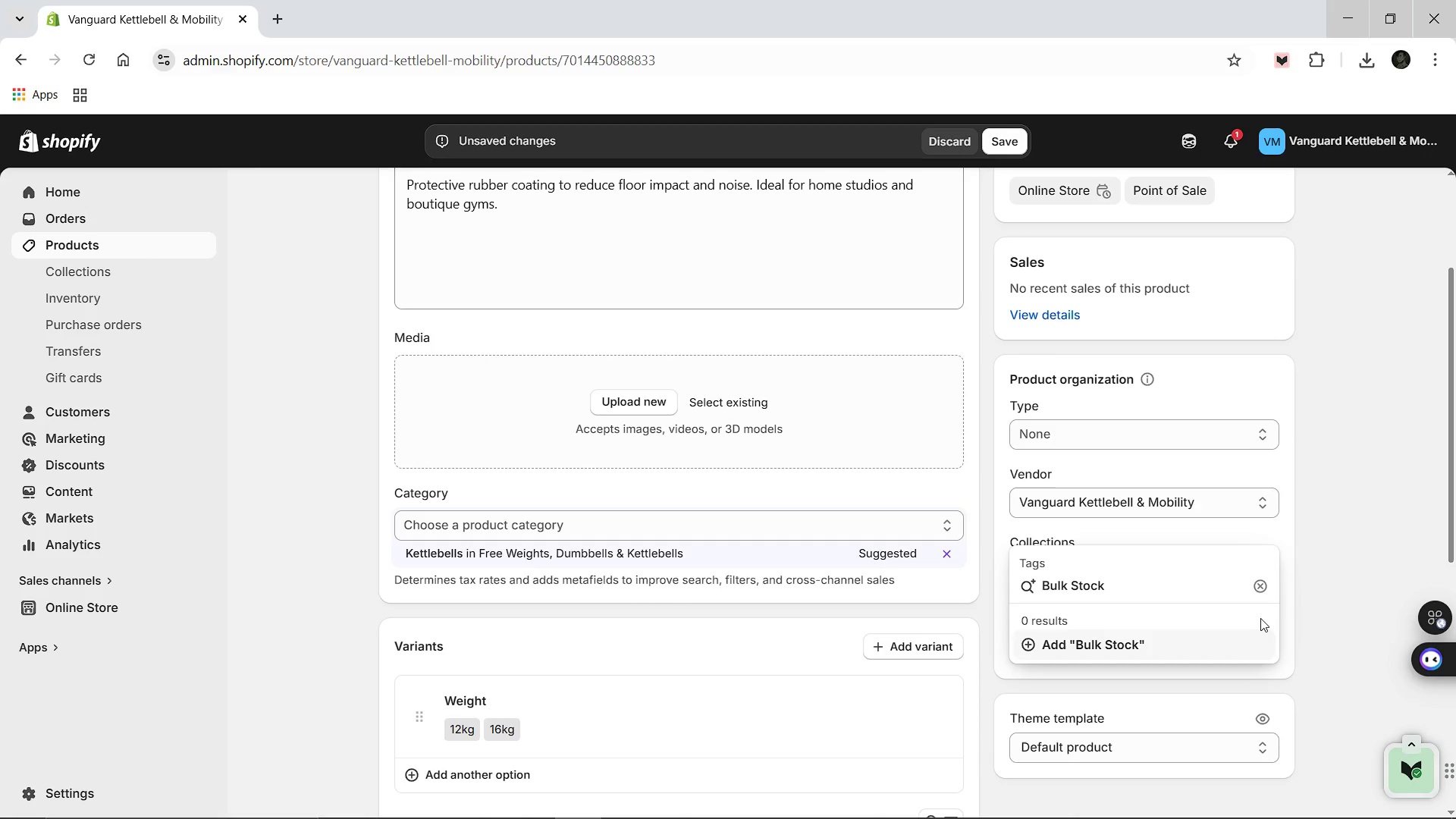 
key(Enter)
 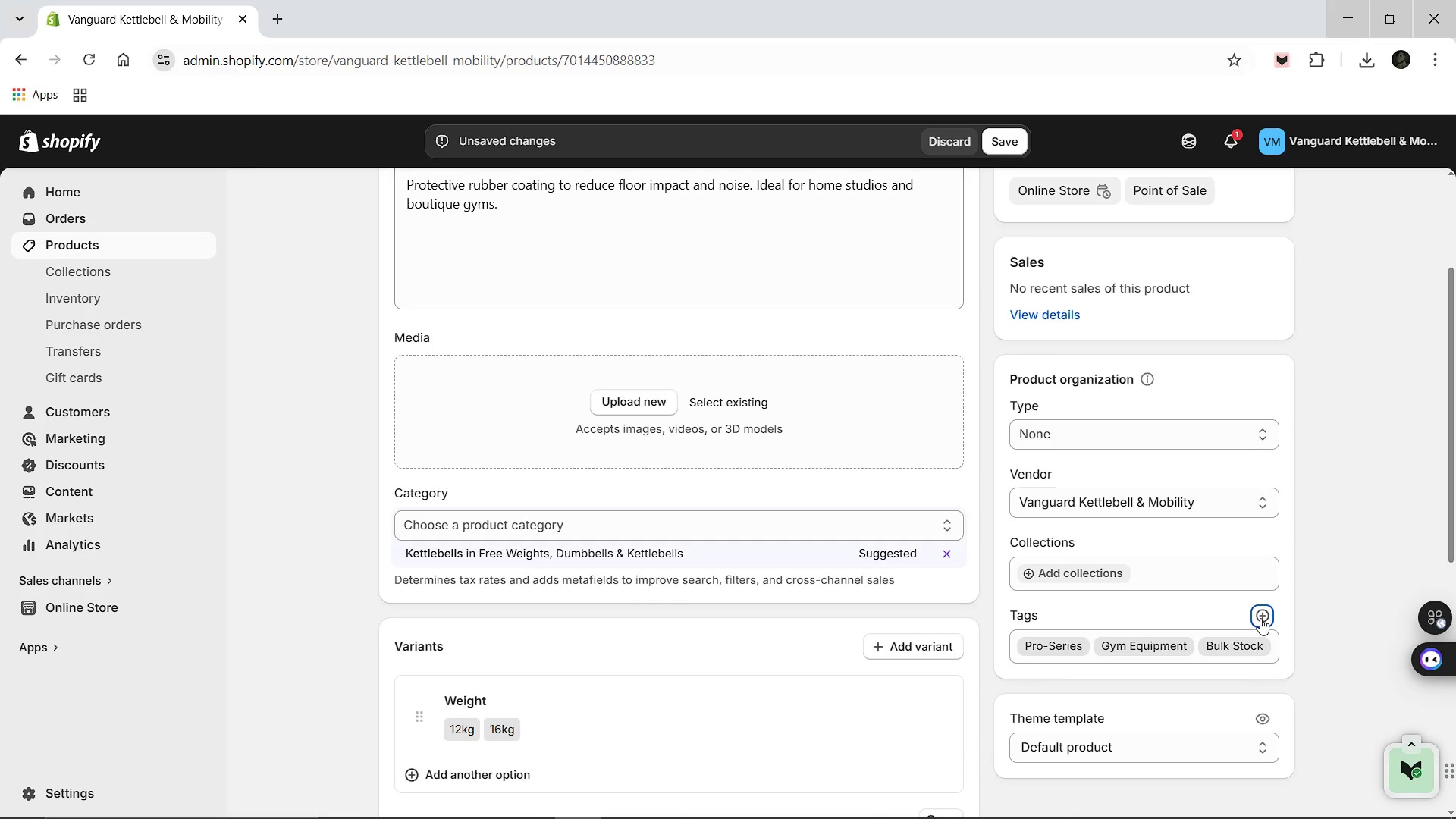 
left_click([1260, 618])
 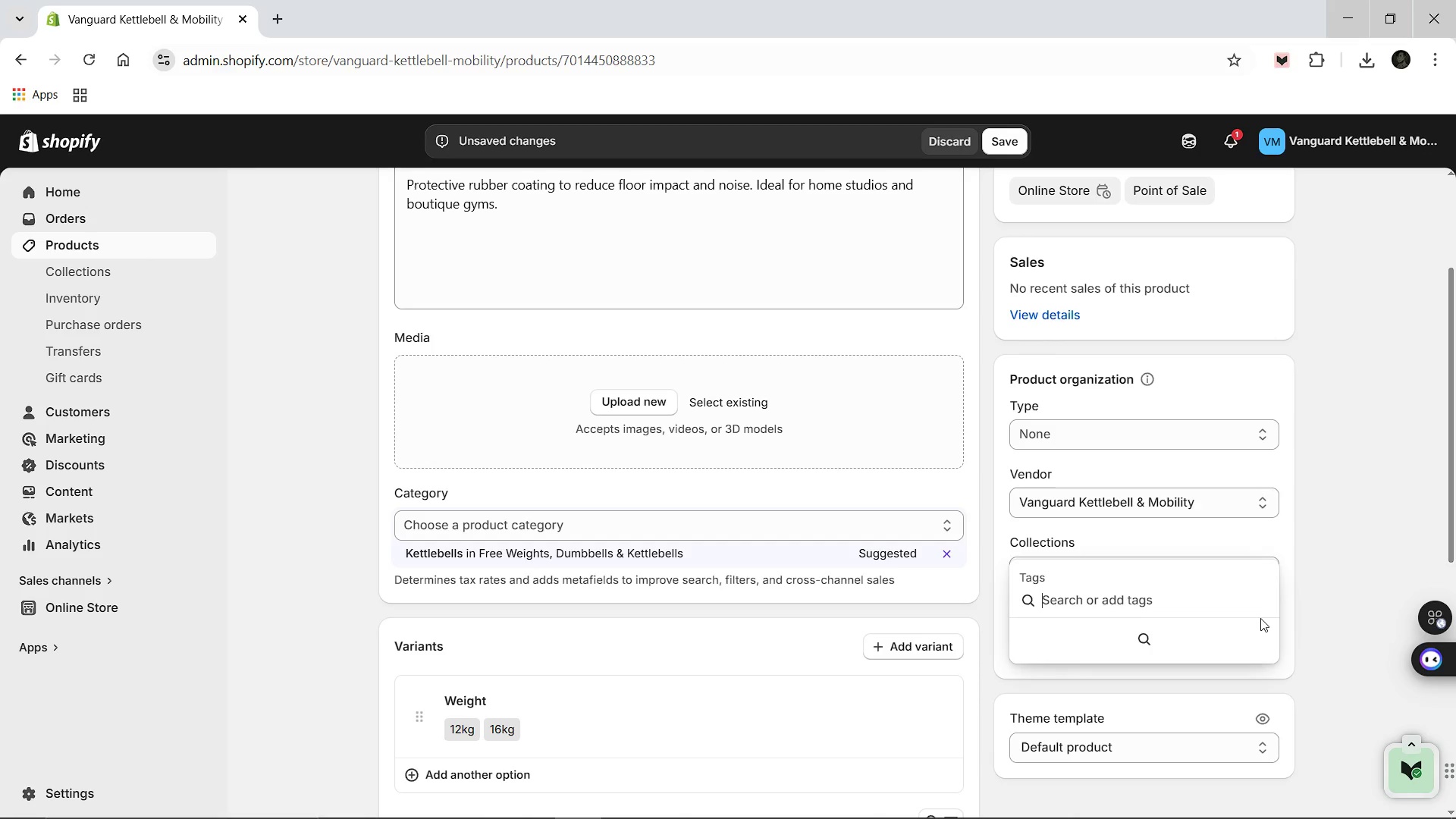 
type(Kettlebell)
 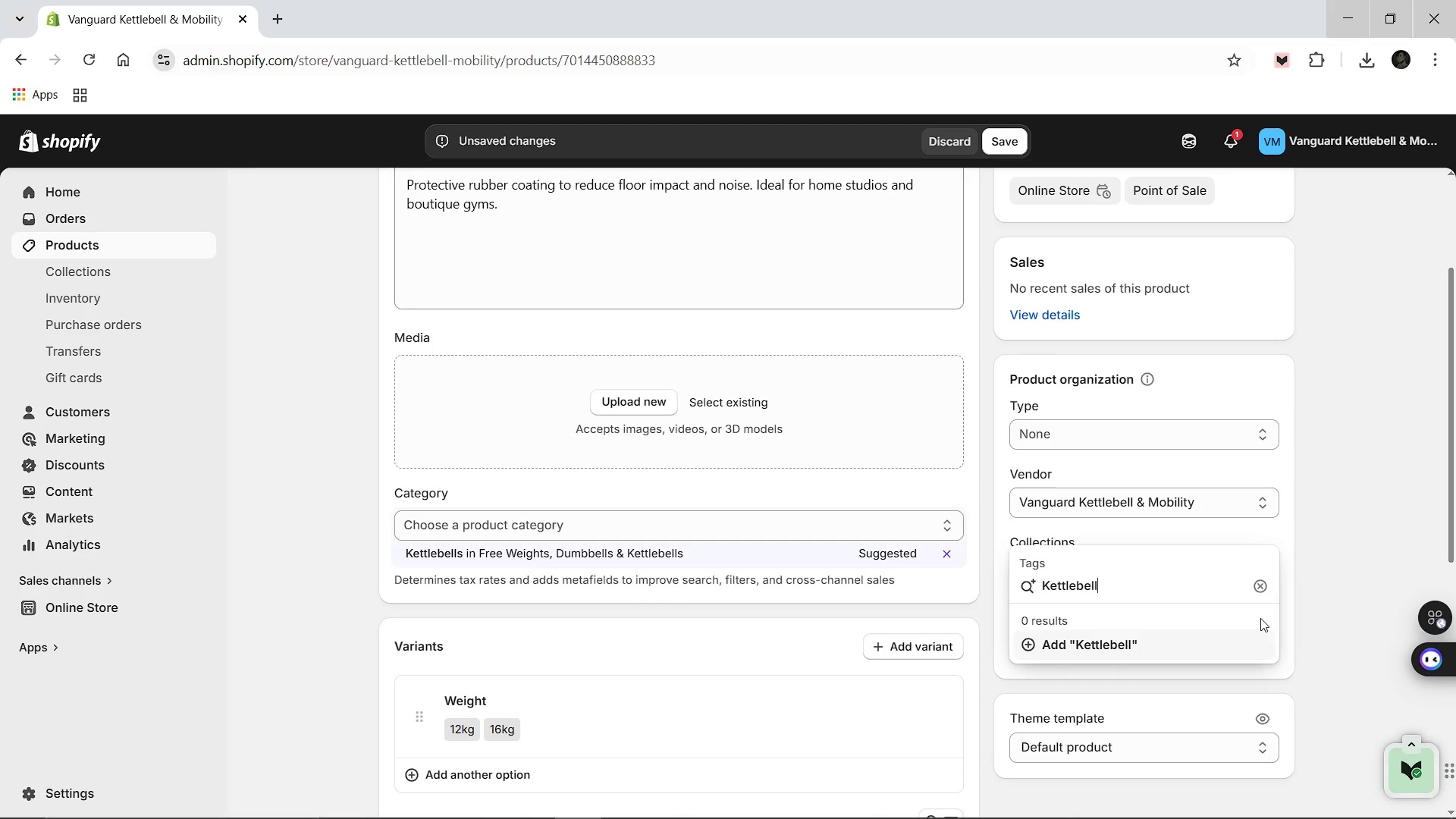 
key(Enter)
 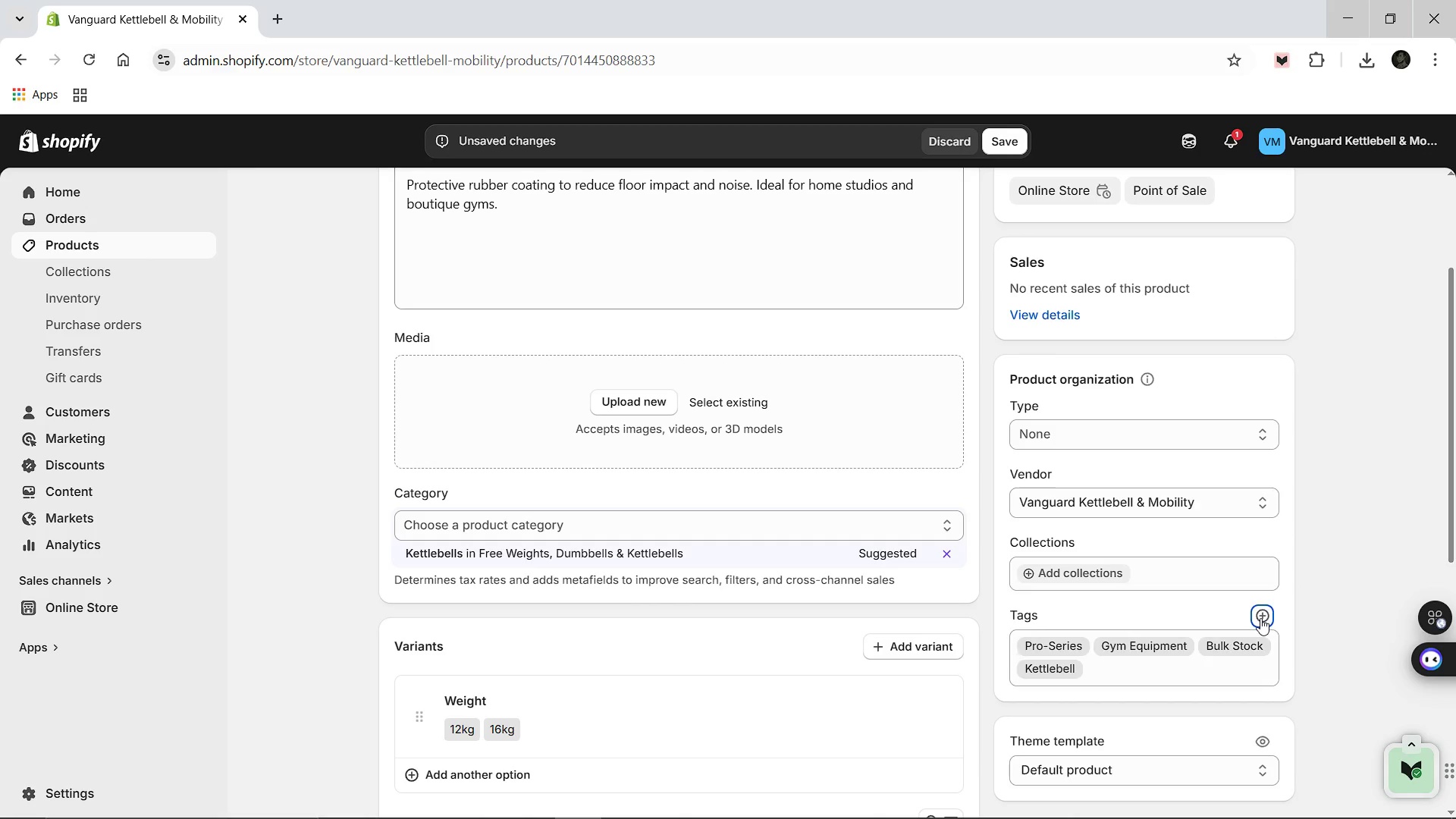 
left_click([1260, 618])
 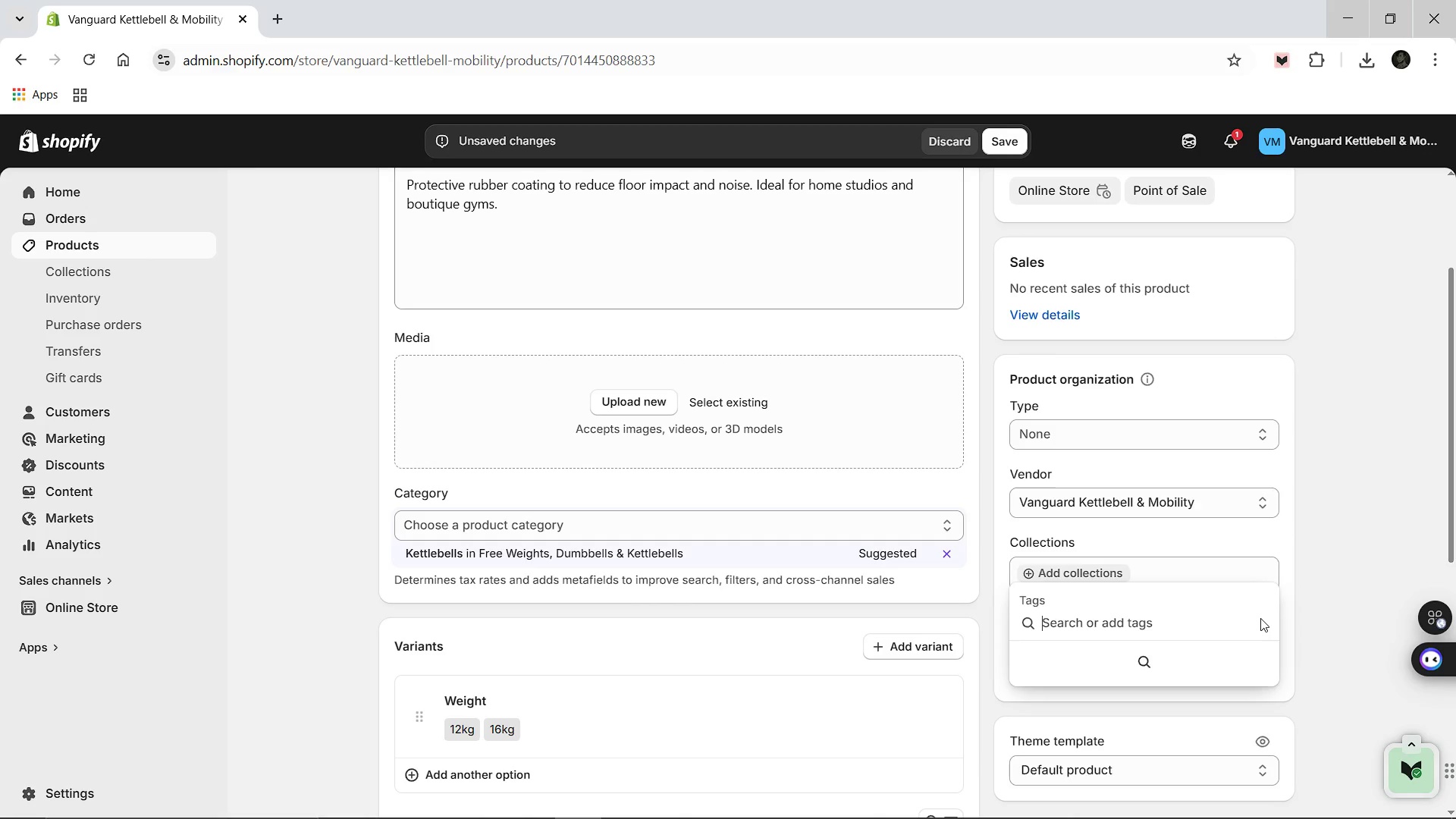 
type(Strength)
 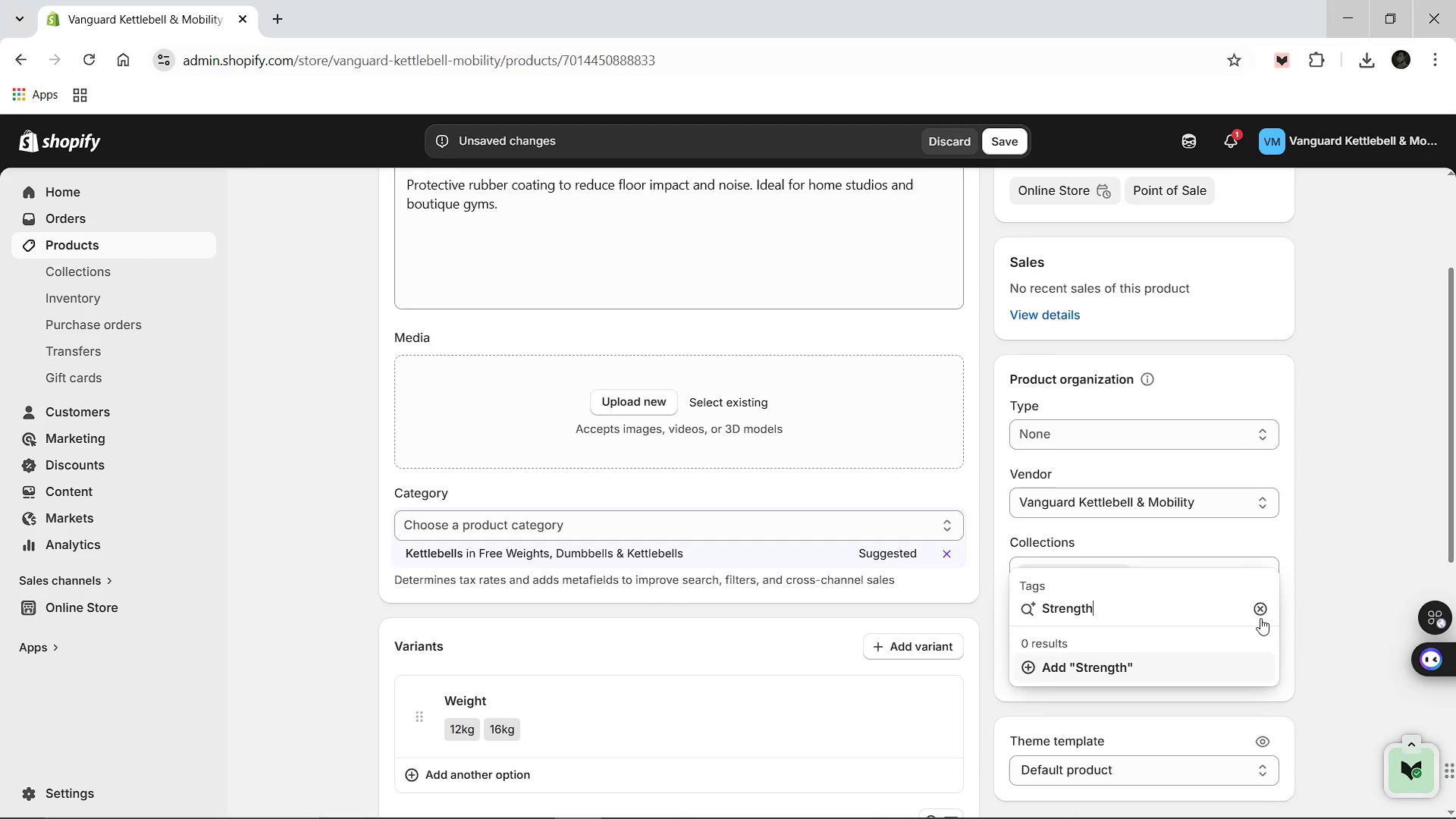 
key(Enter)
 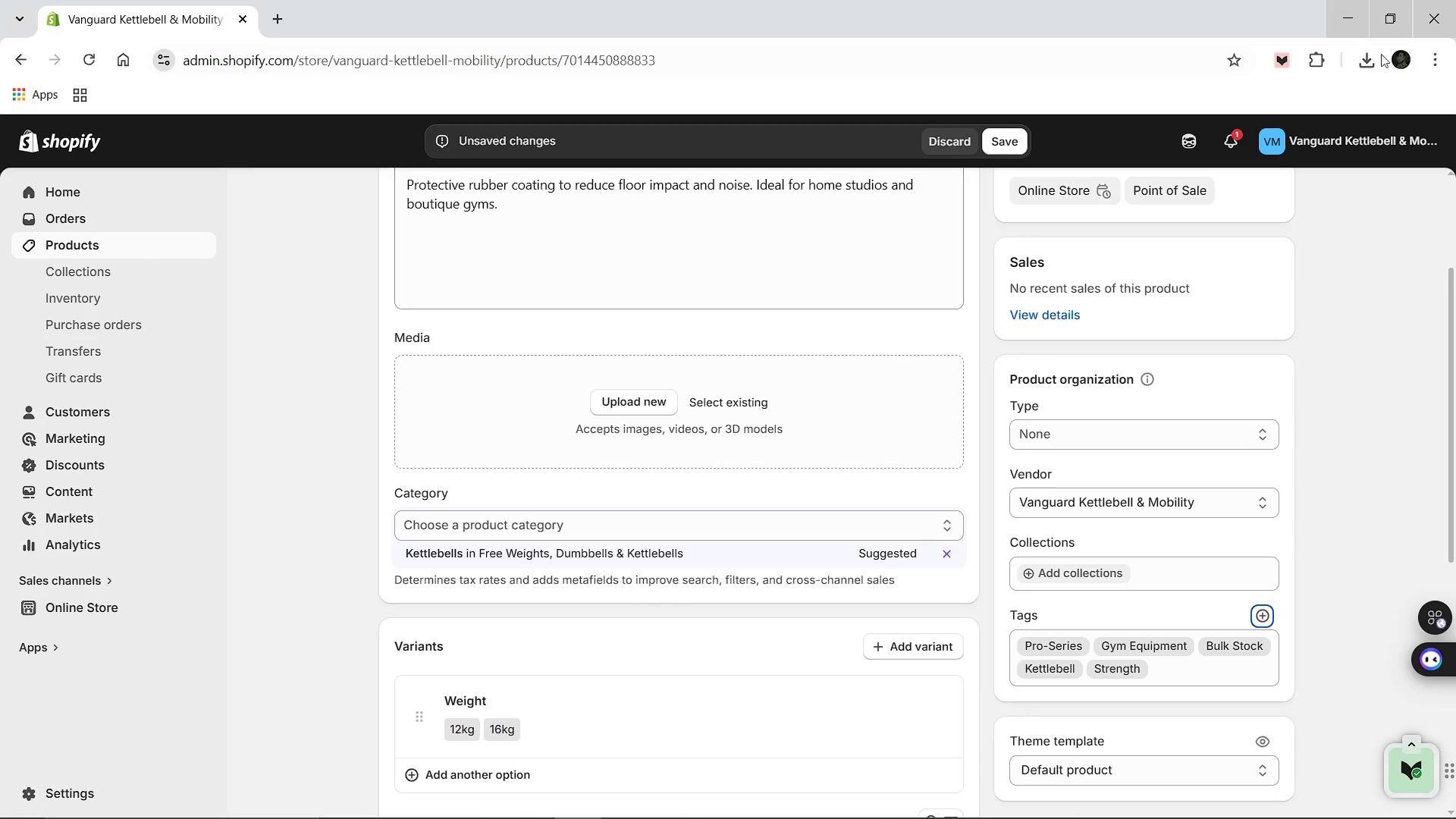 
left_click([1379, 64])
 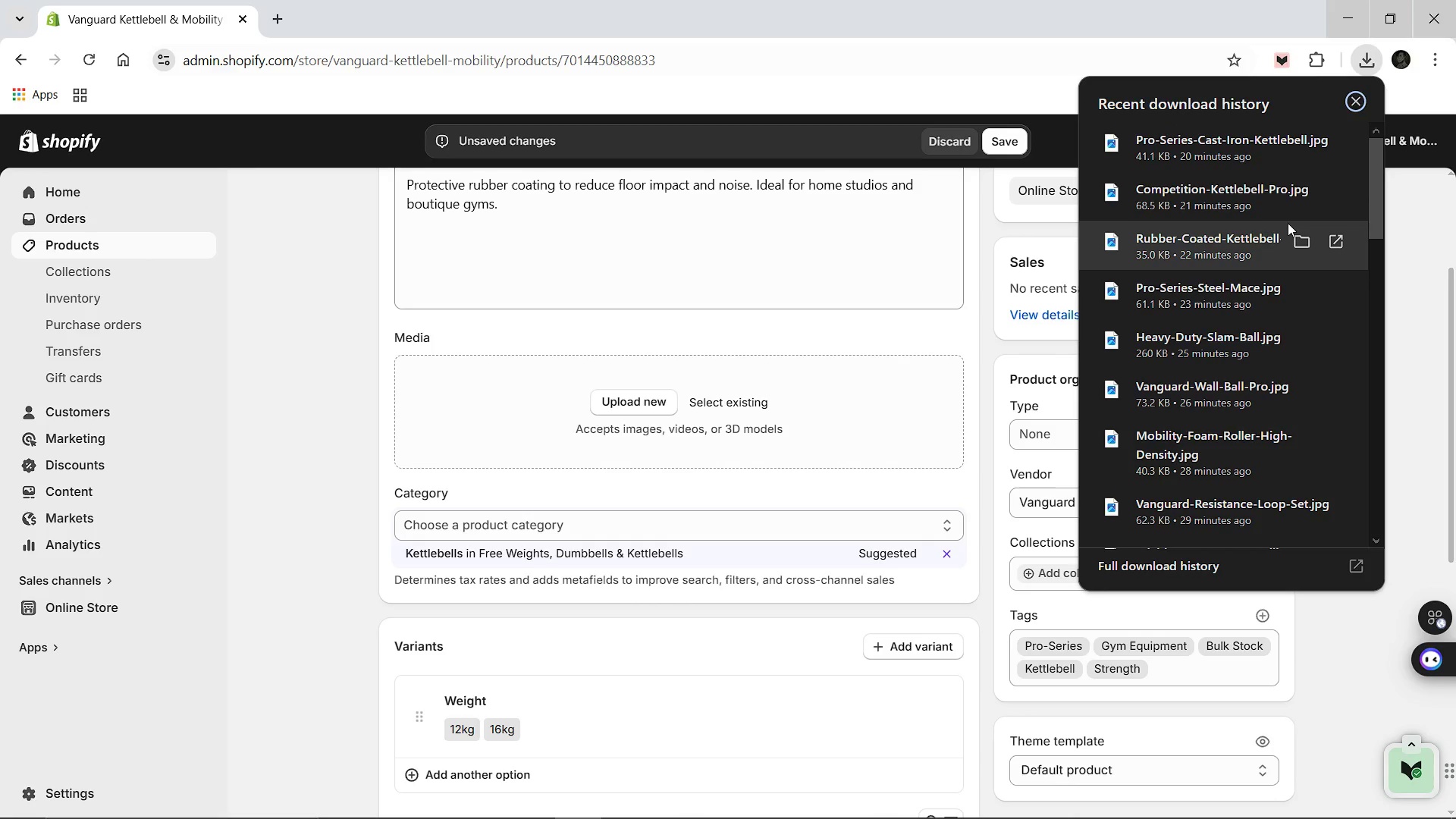 
left_click_drag(start_coordinate=[1248, 237], to_coordinate=[780, 392])
 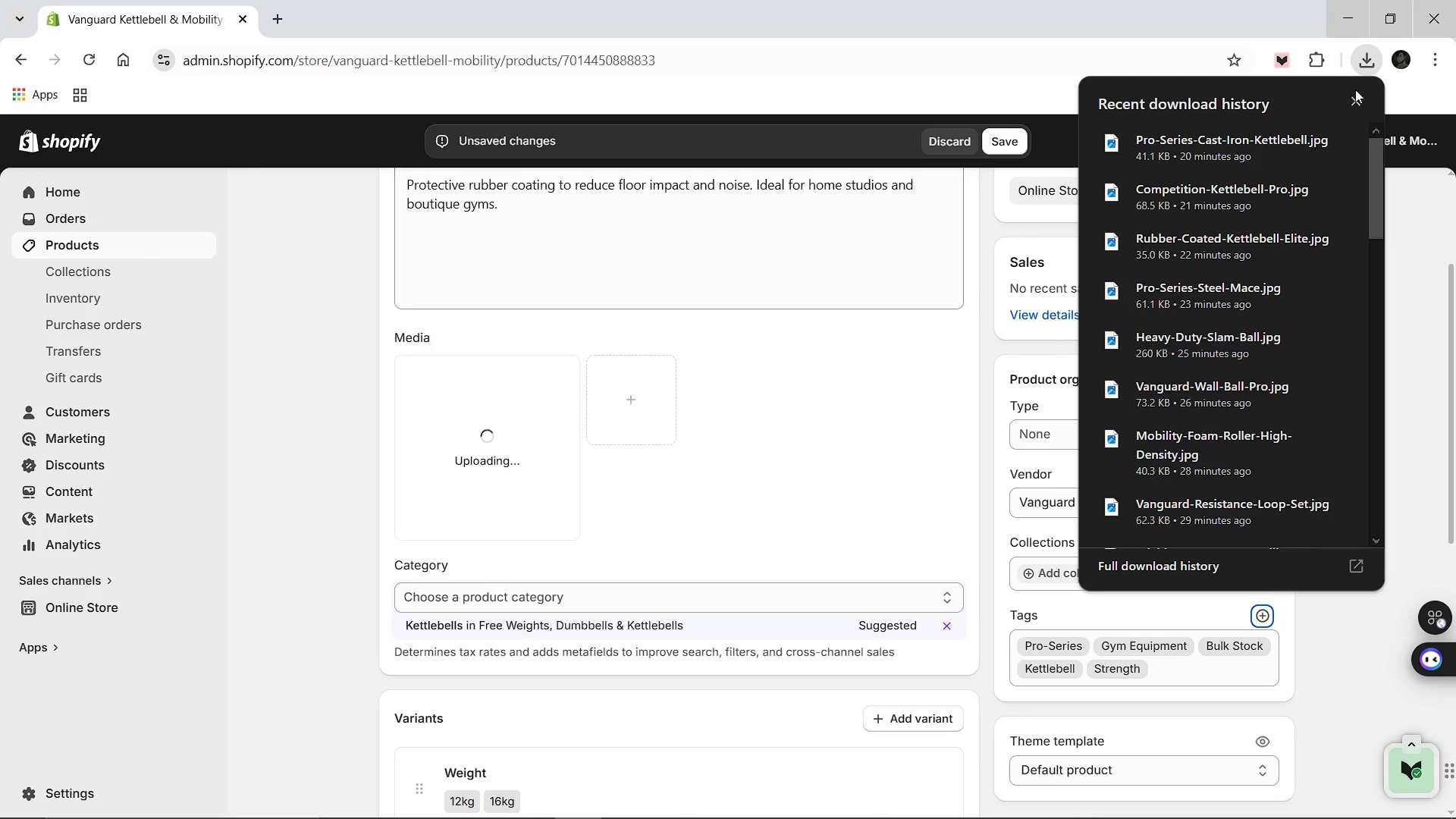 
left_click([1358, 102])
 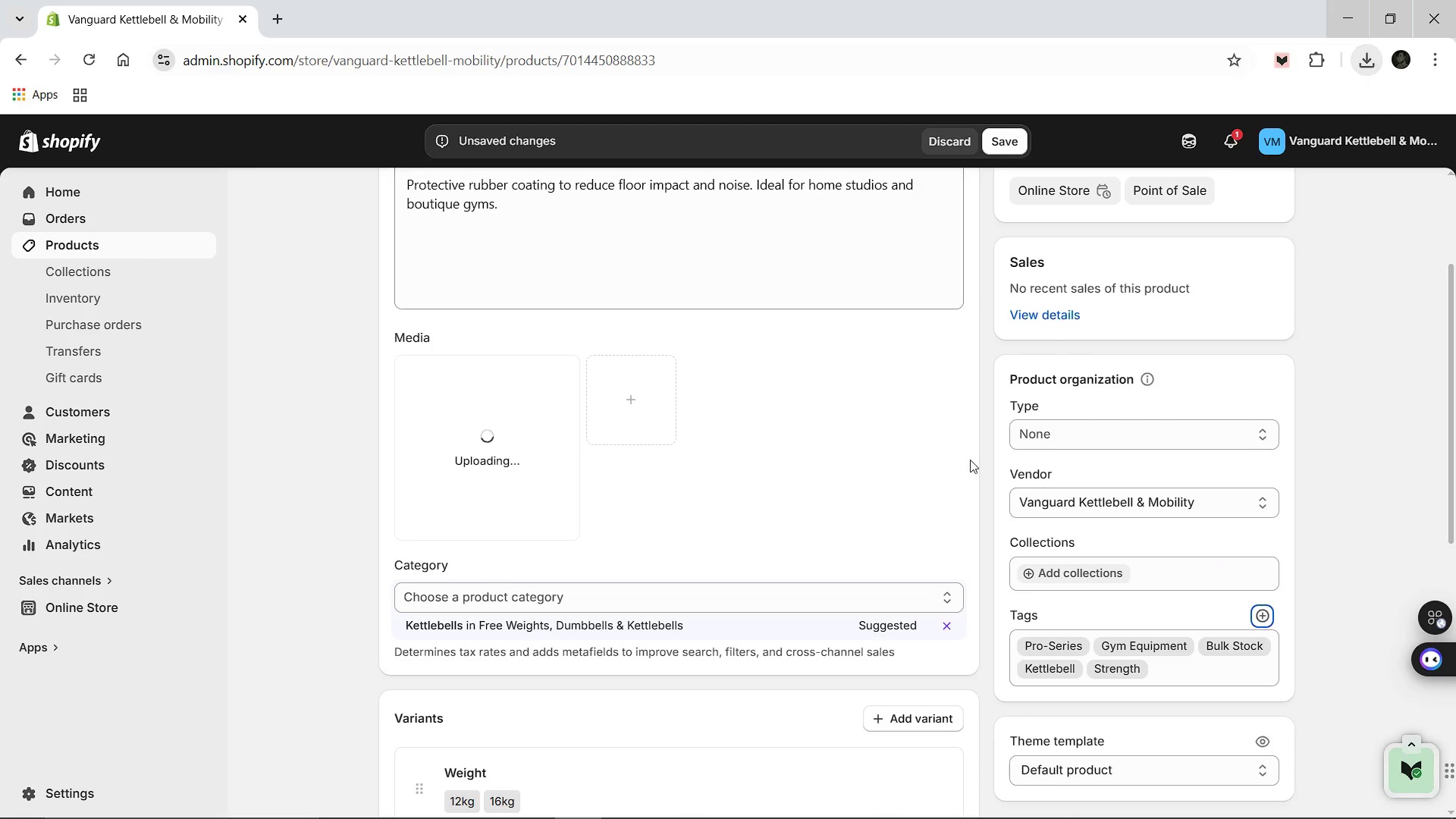 
mouse_move([944, 465])
 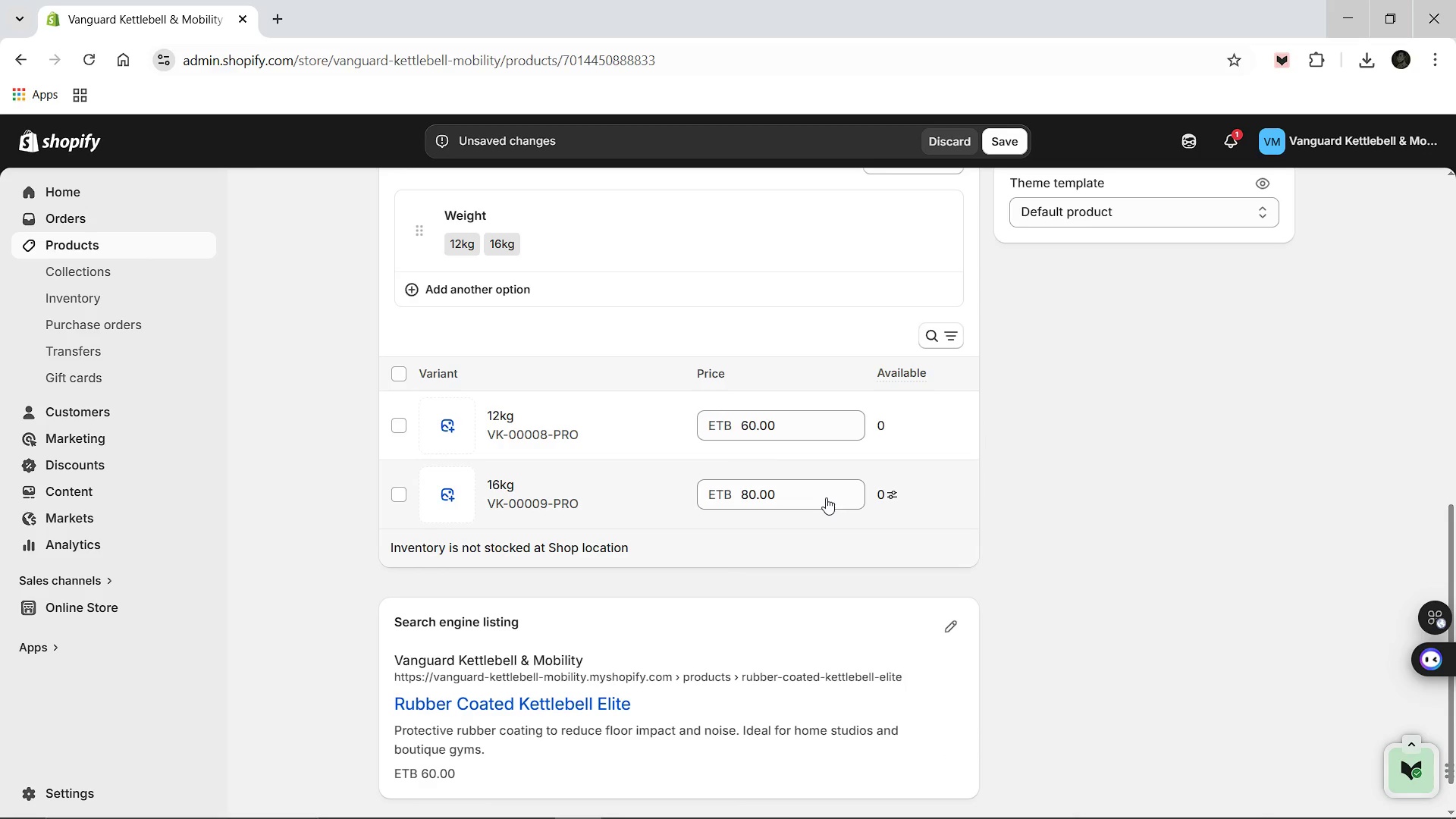 
wait(9.59)
 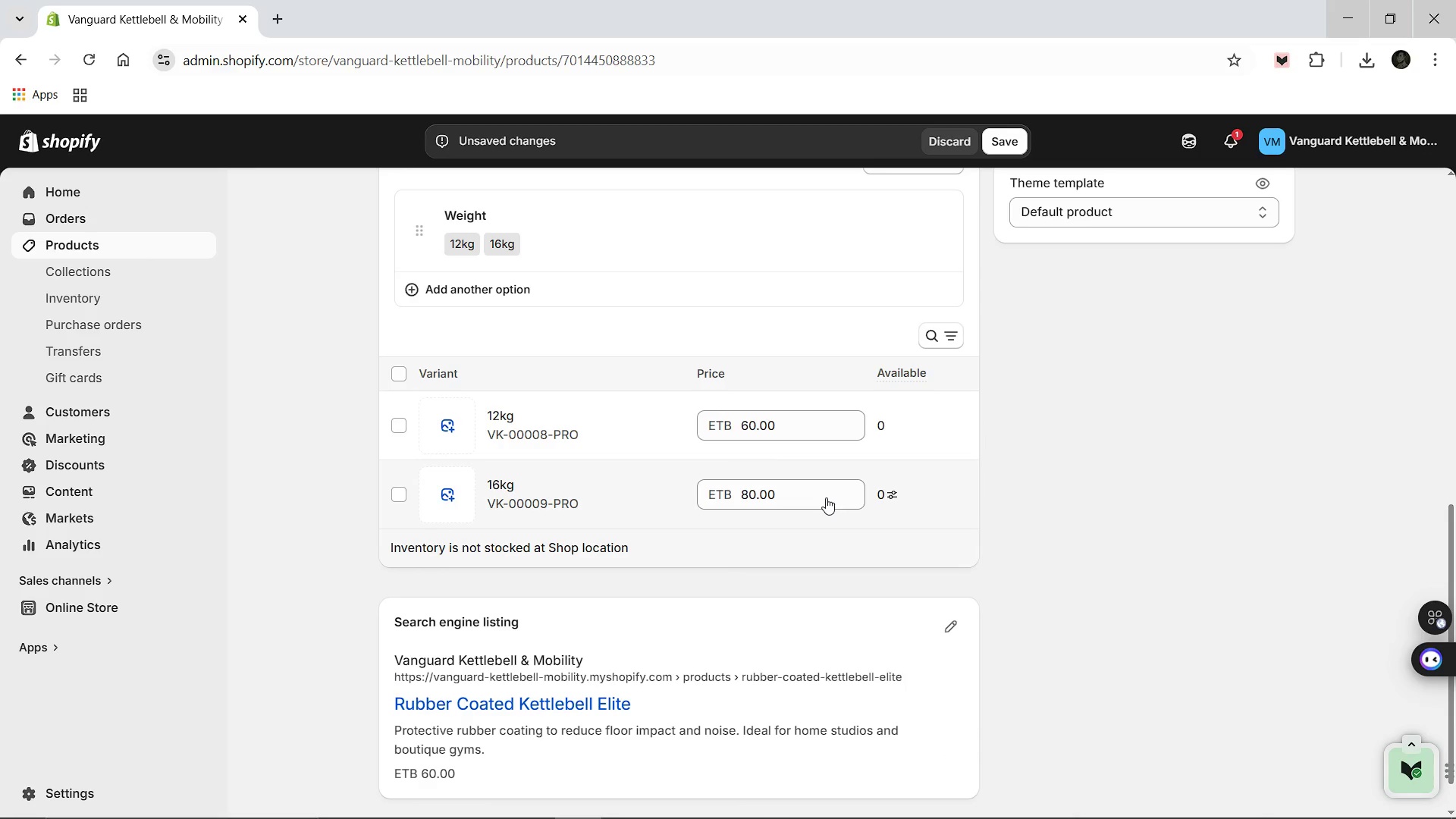 
left_click([961, 564])
 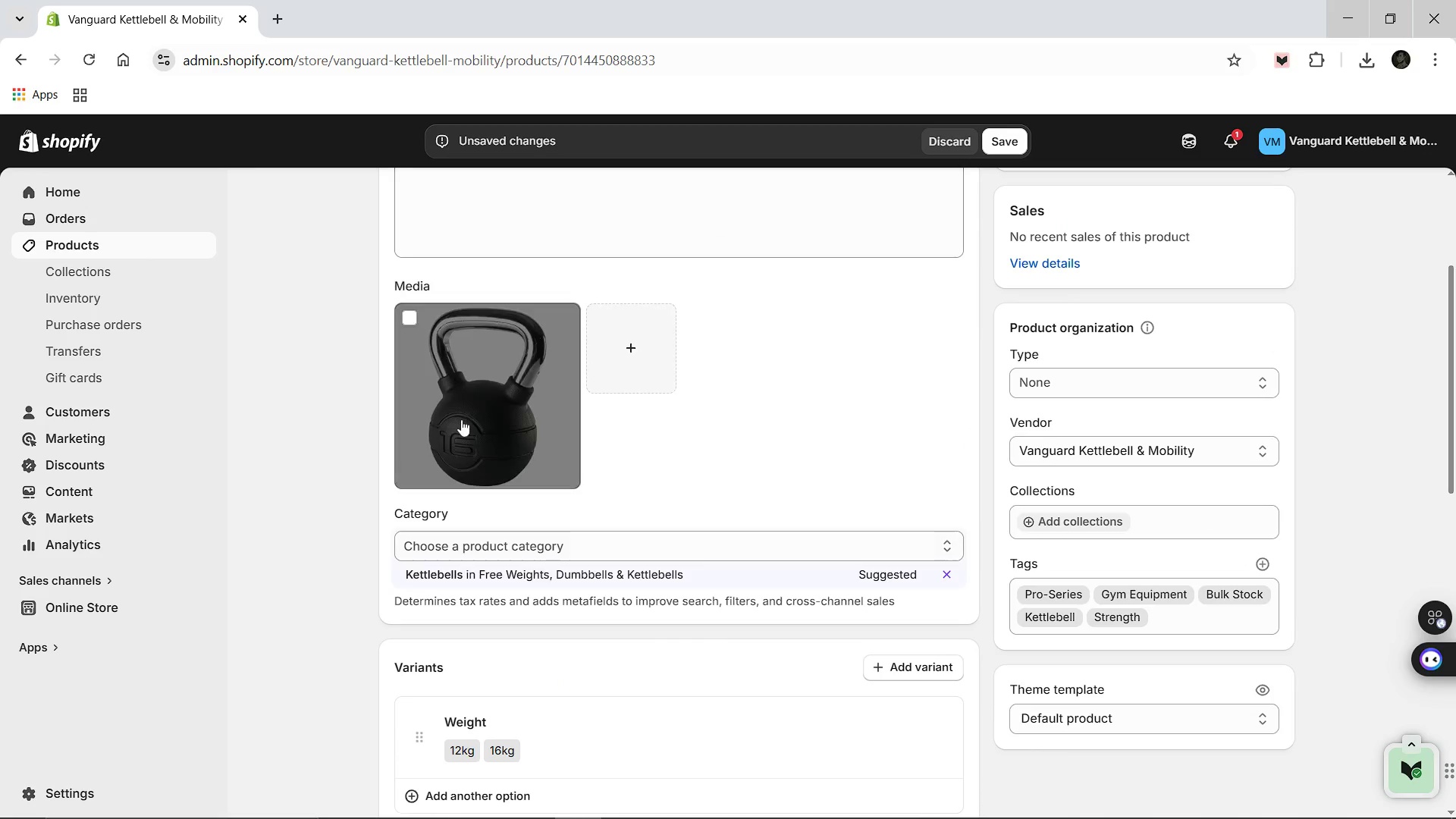 
wait(20.72)
 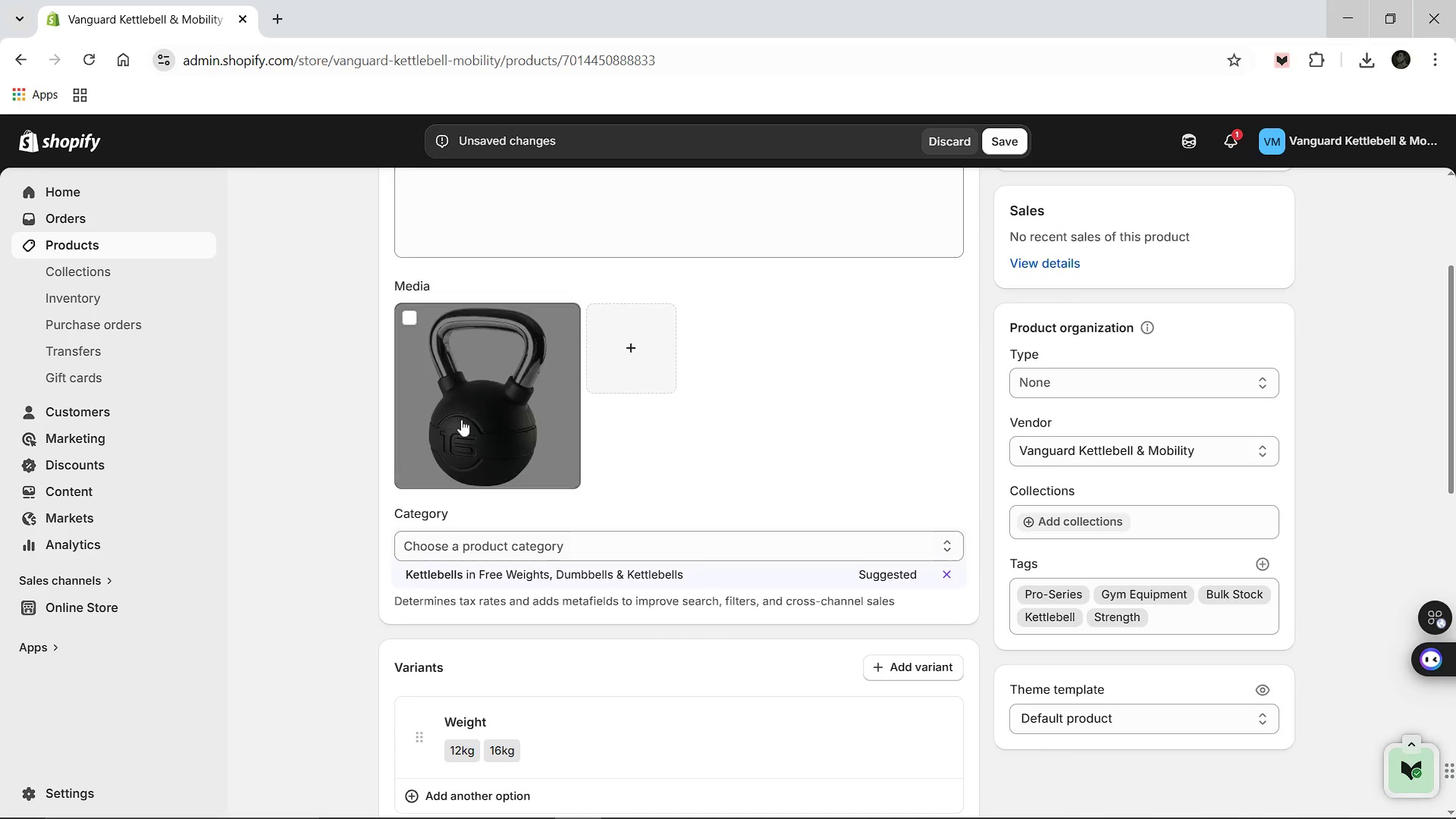 
left_click([482, 619])
 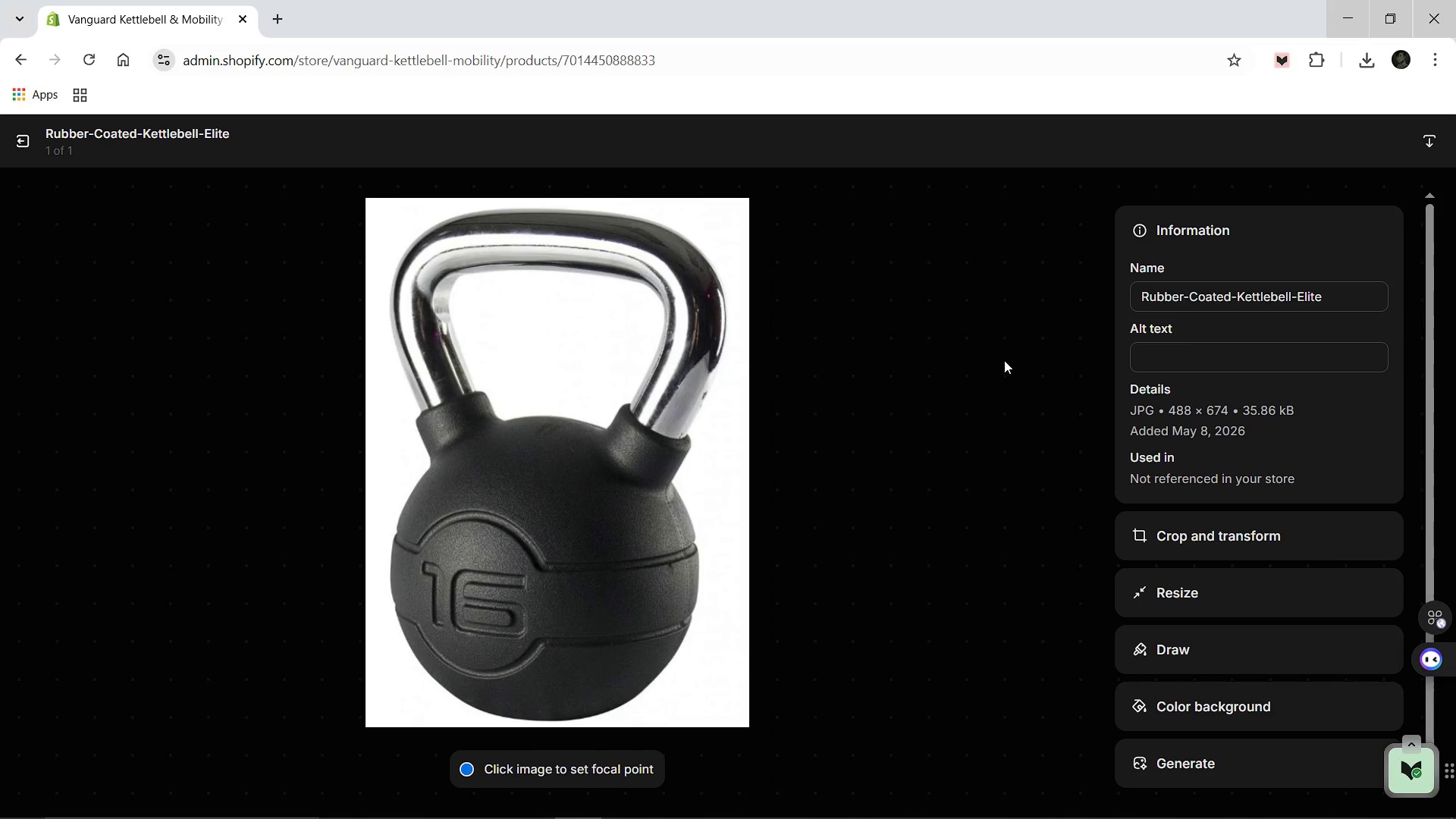 
left_click([1210, 353])
 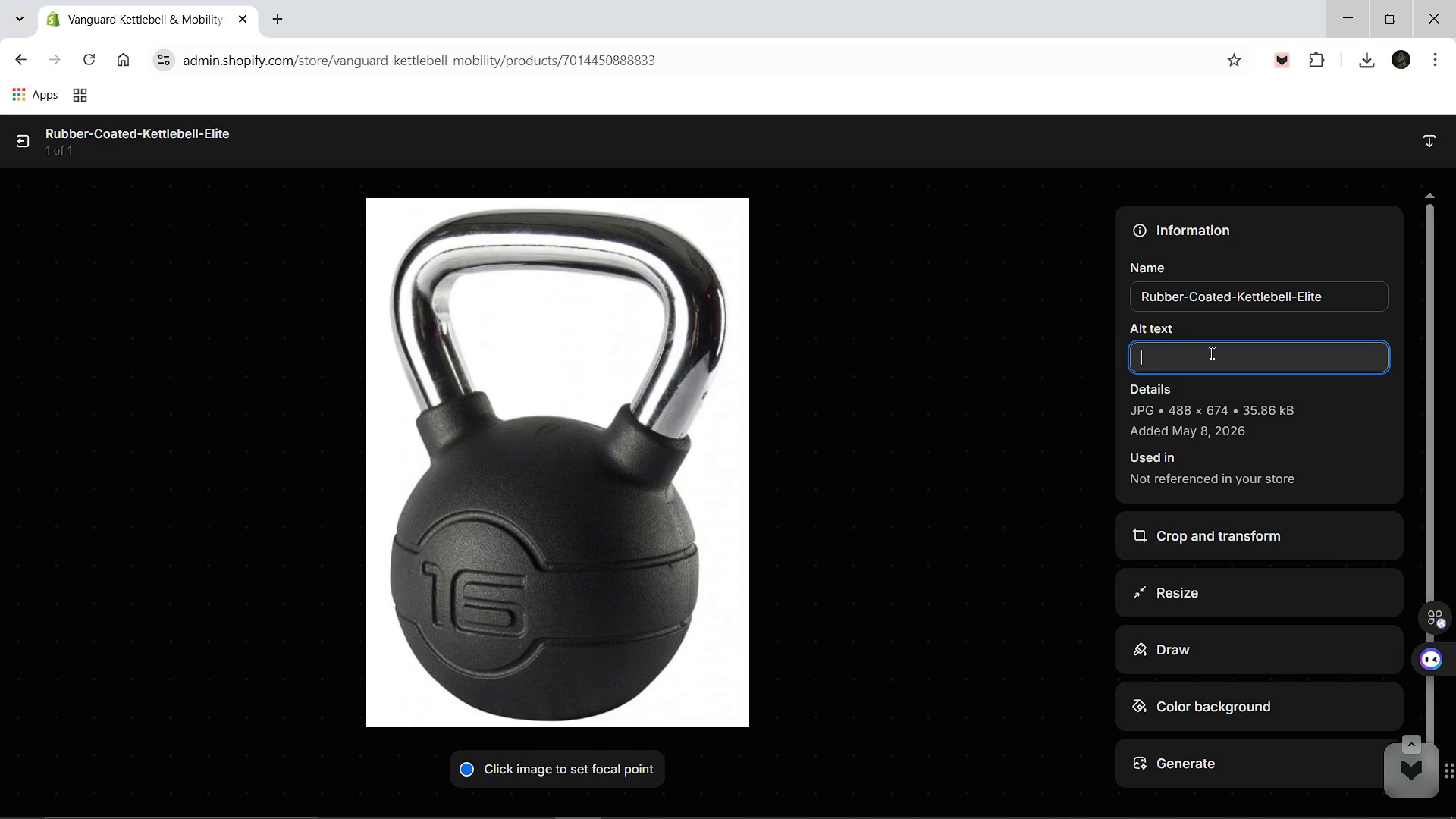 
type(Professional Rubber Coated Kettlebell Elite for gym )
 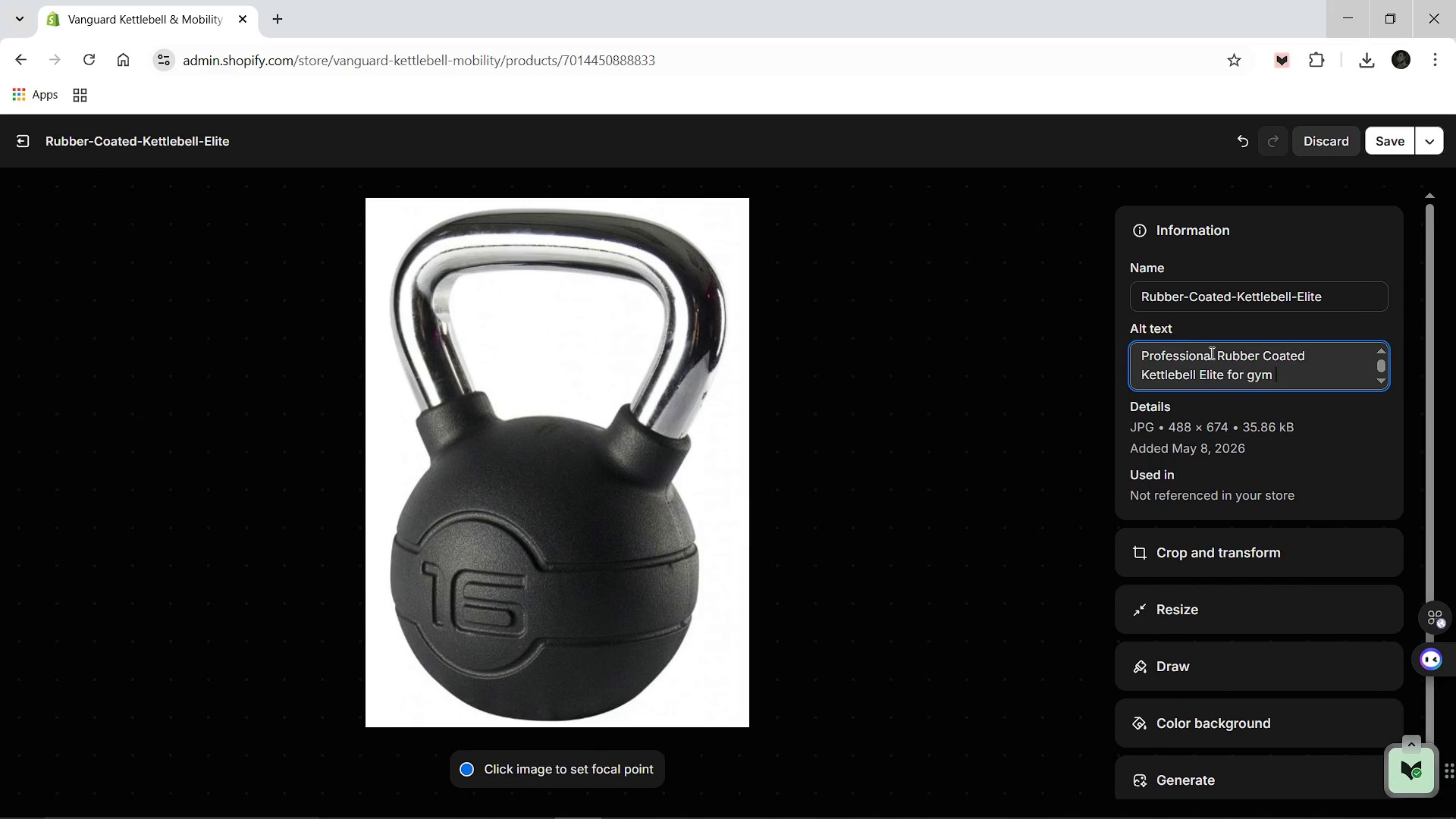 
type(inventory.)
 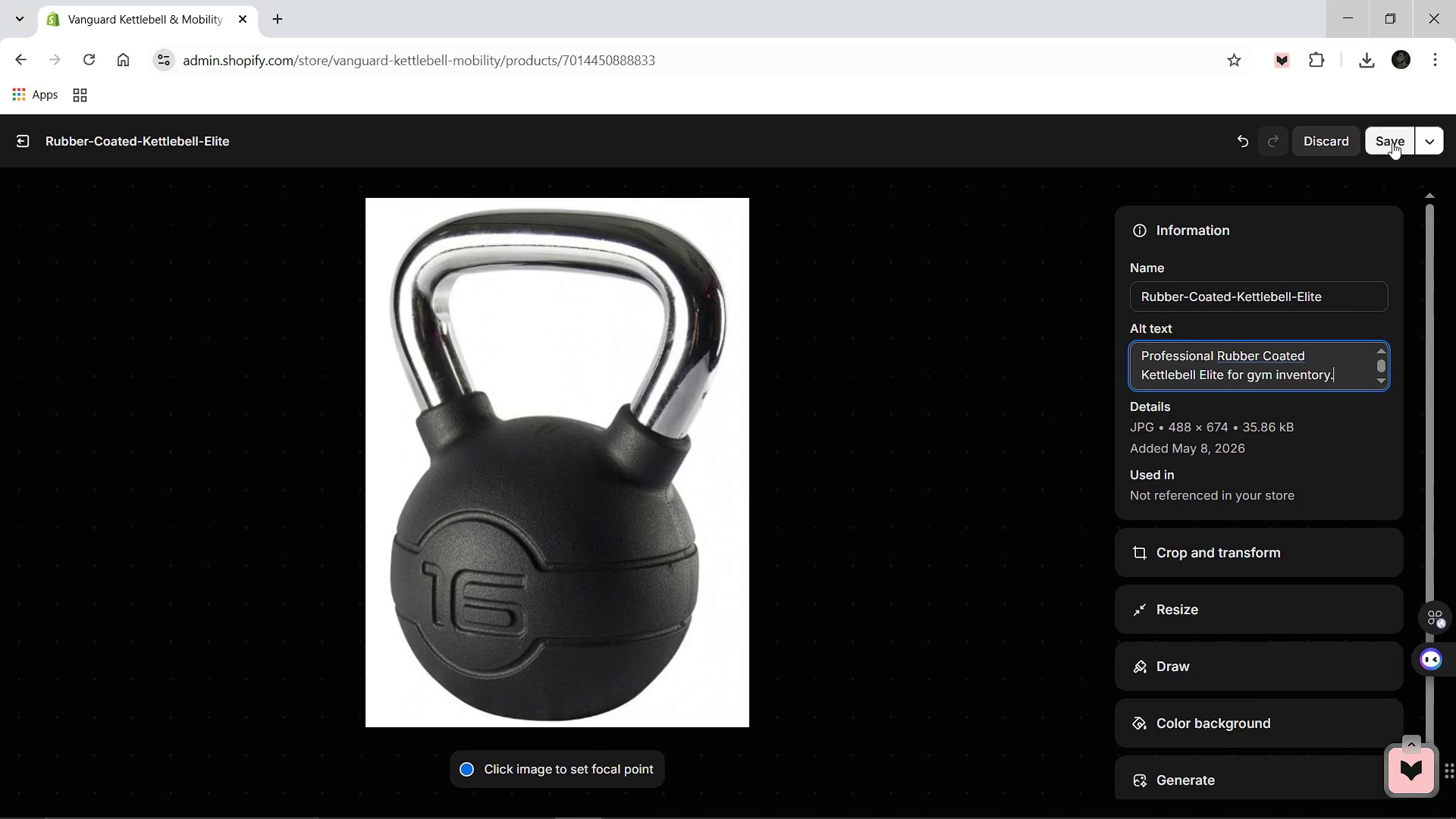 
left_click([1396, 141])
 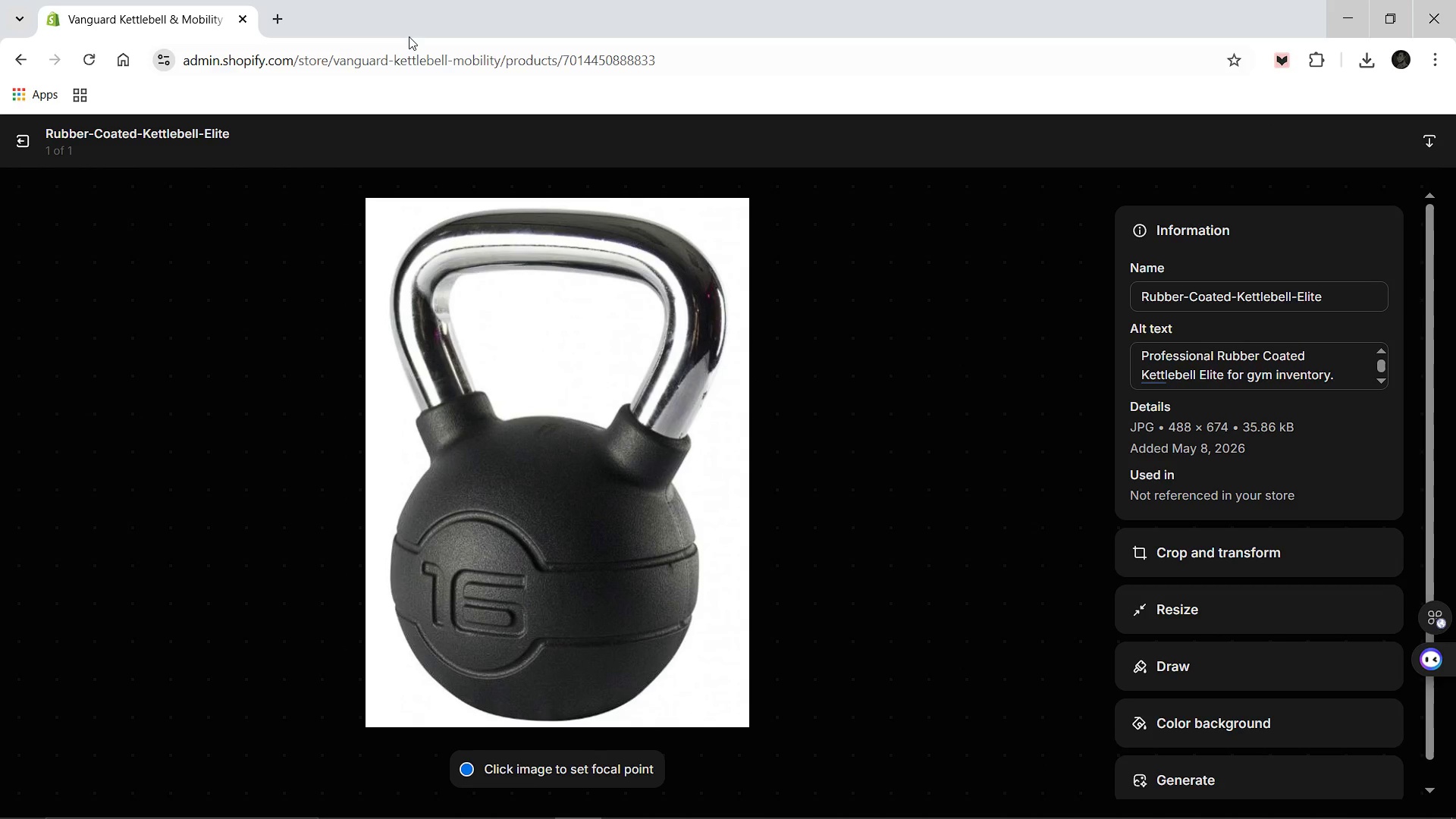 
wait(6.42)
 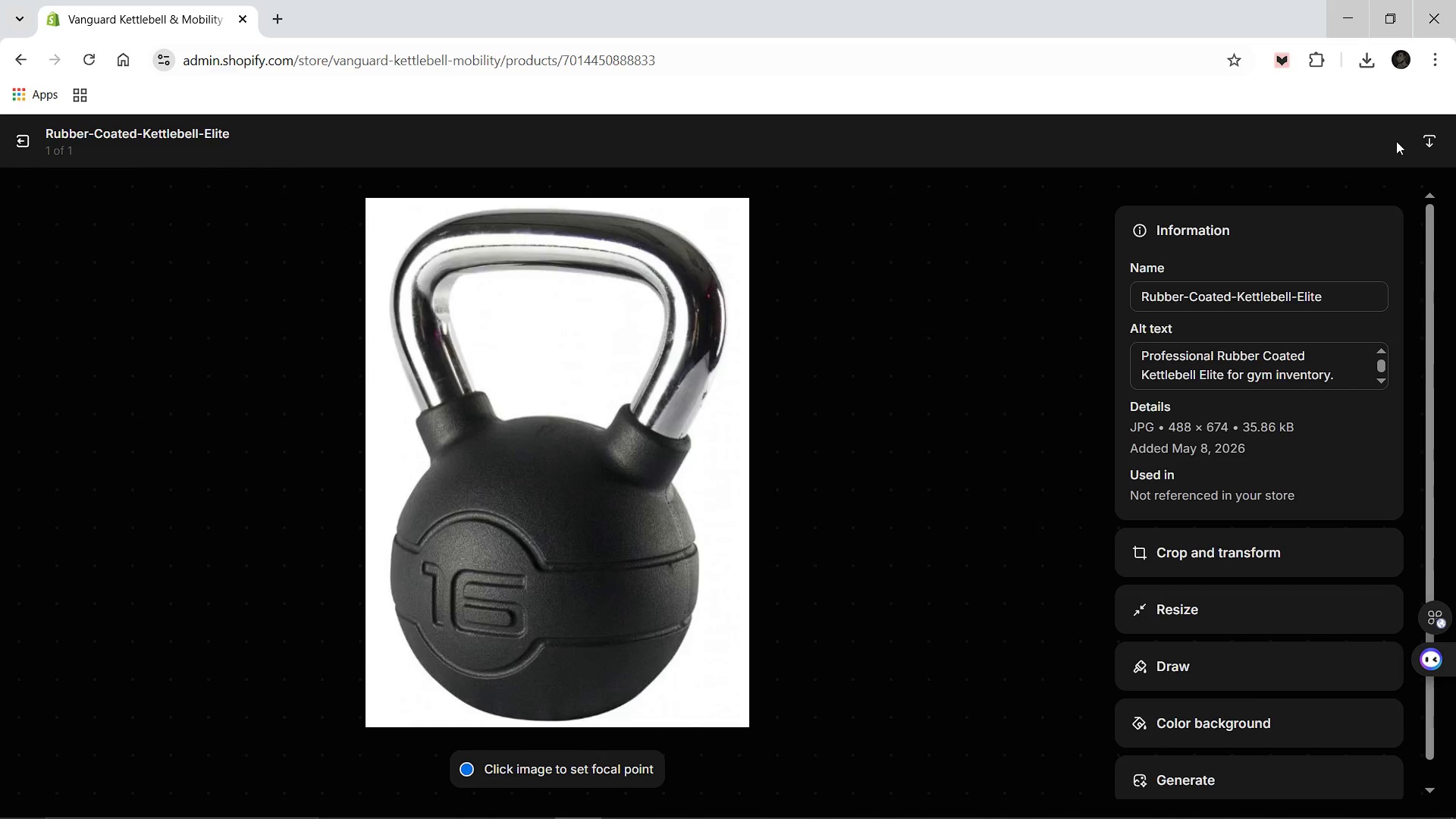 
left_click([20, 137])
 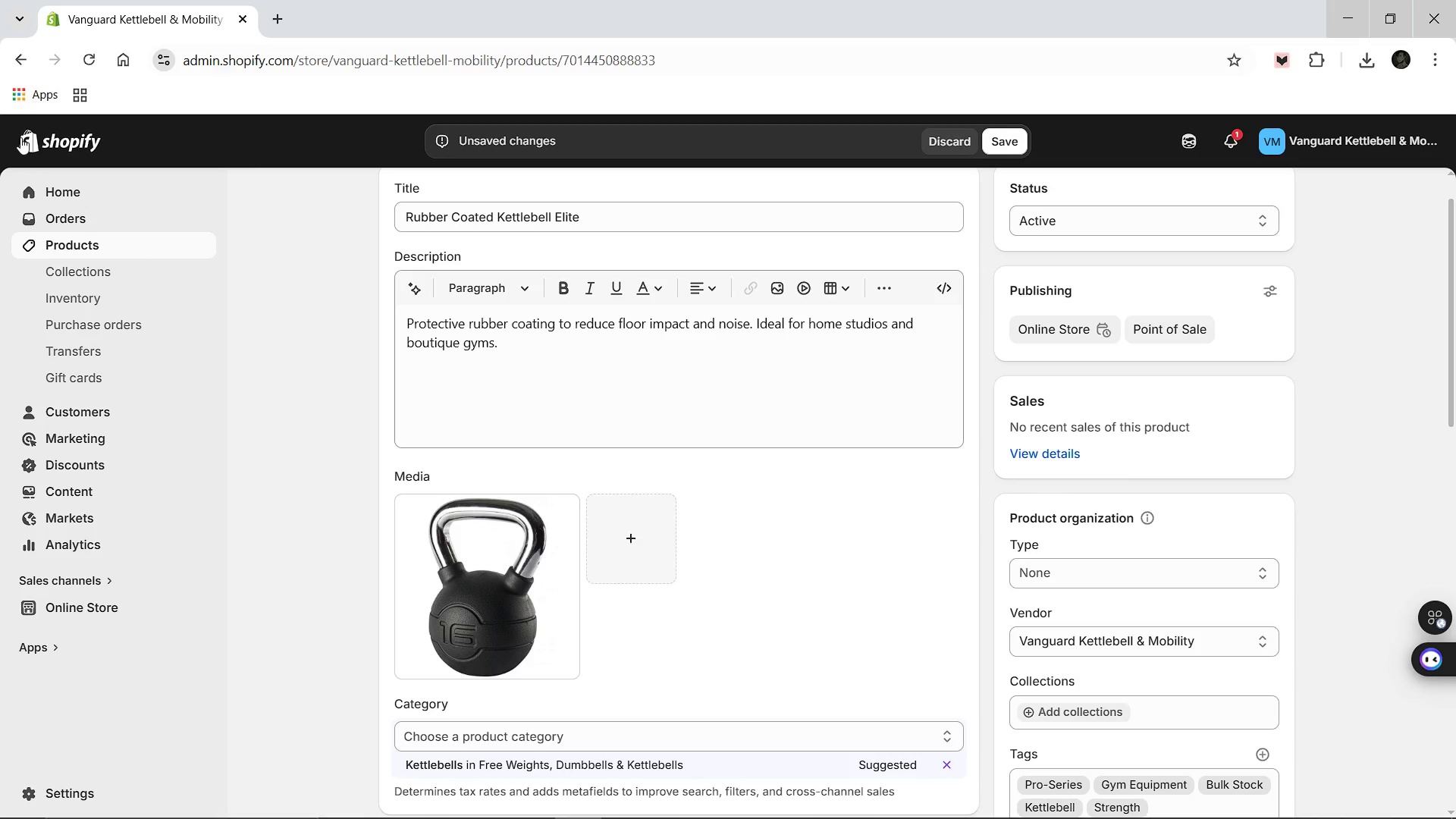 
wait(9.97)
 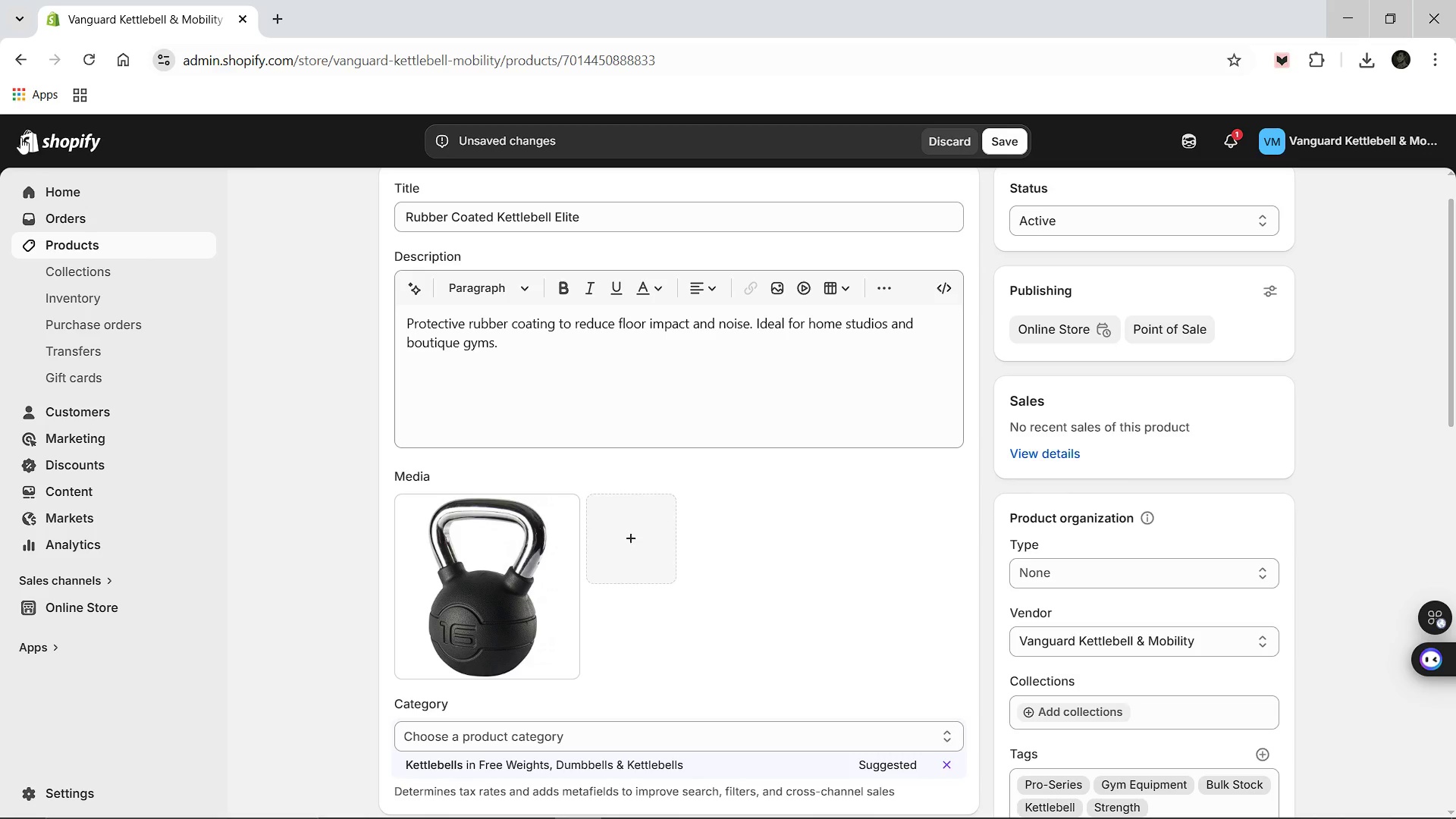 
left_click([1005, 143])
 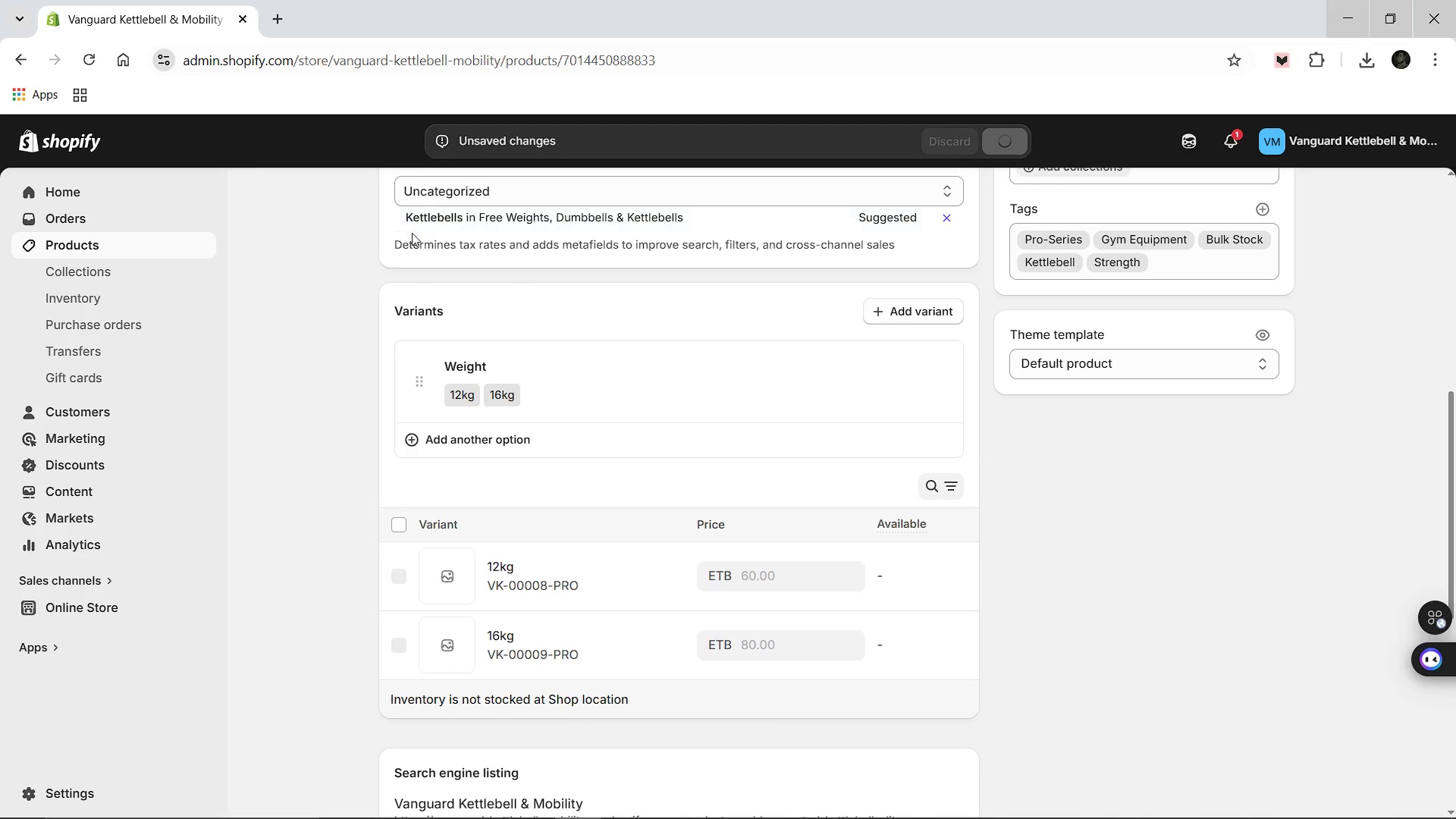 
wait(6.34)
 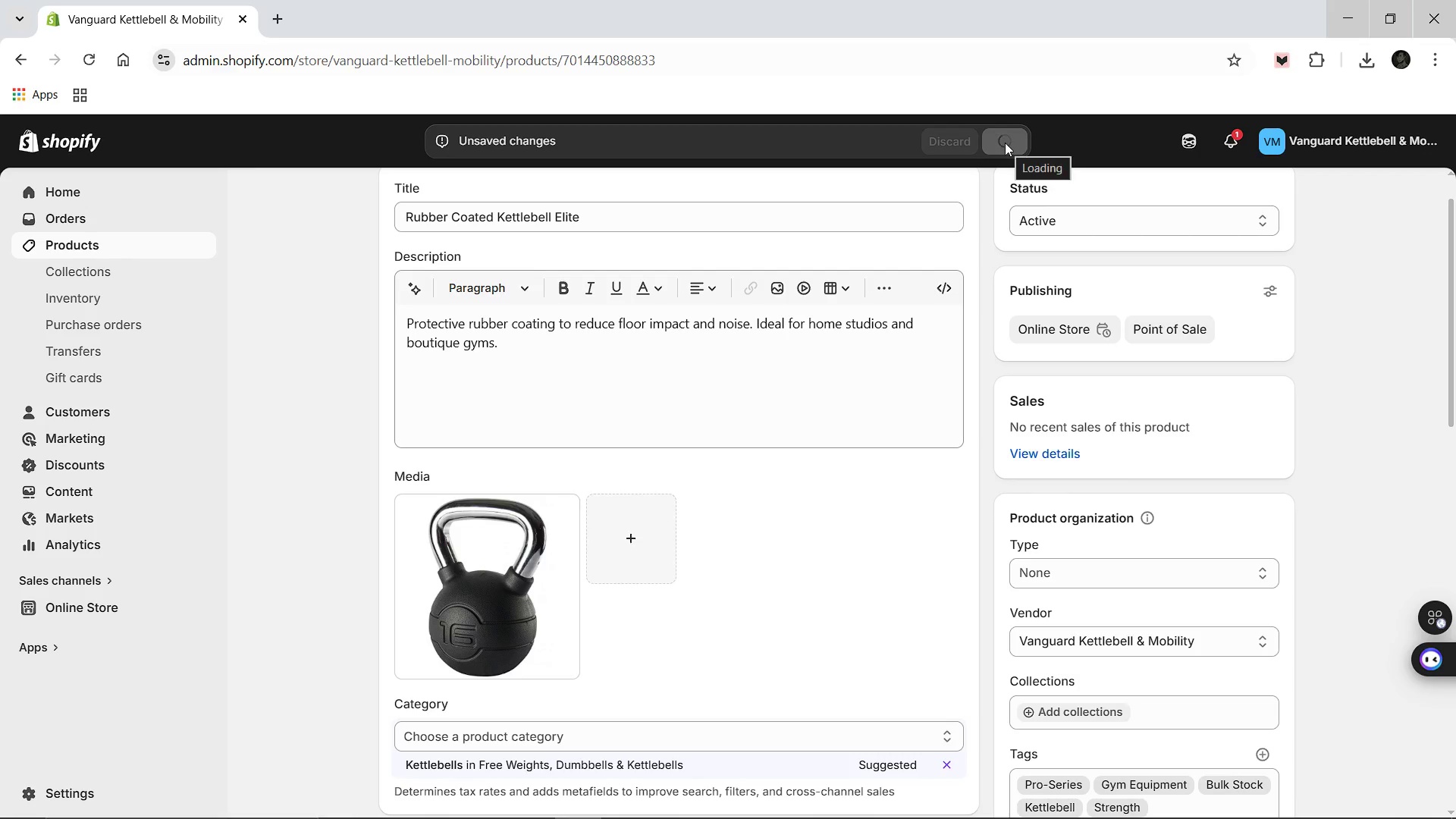 
mouse_move([566, 463])
 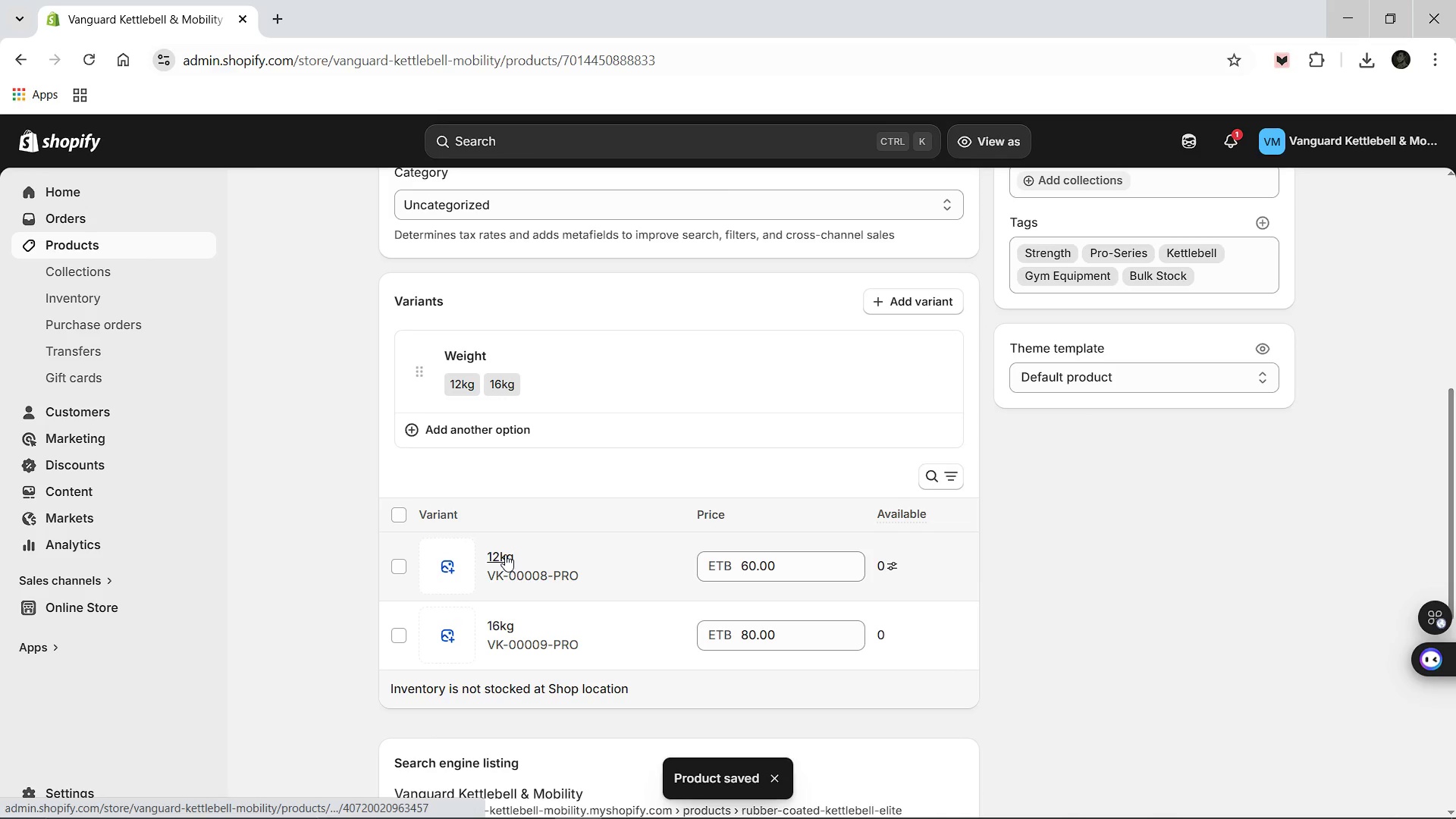 
left_click([505, 554])
 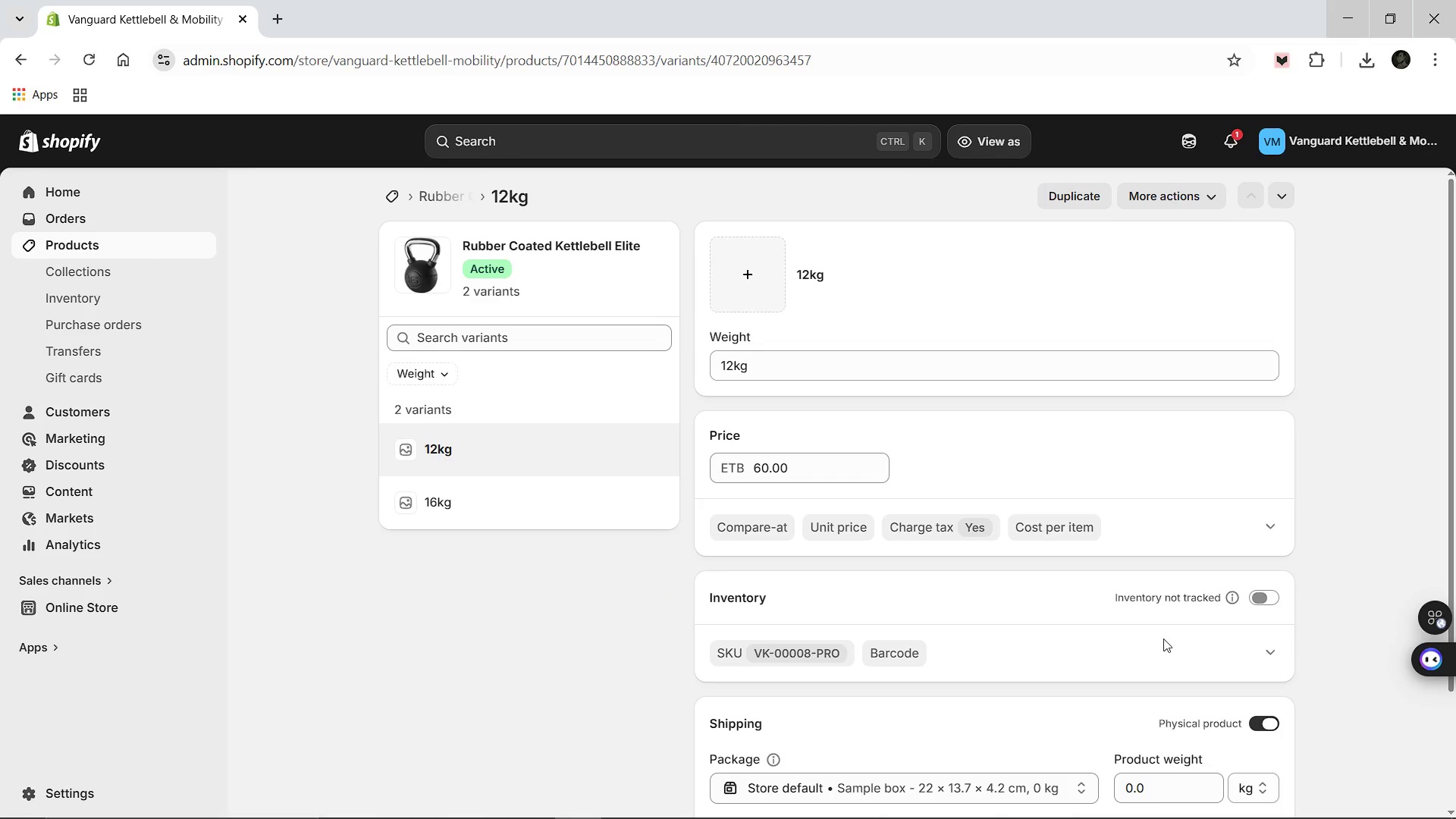 
wait(5.44)
 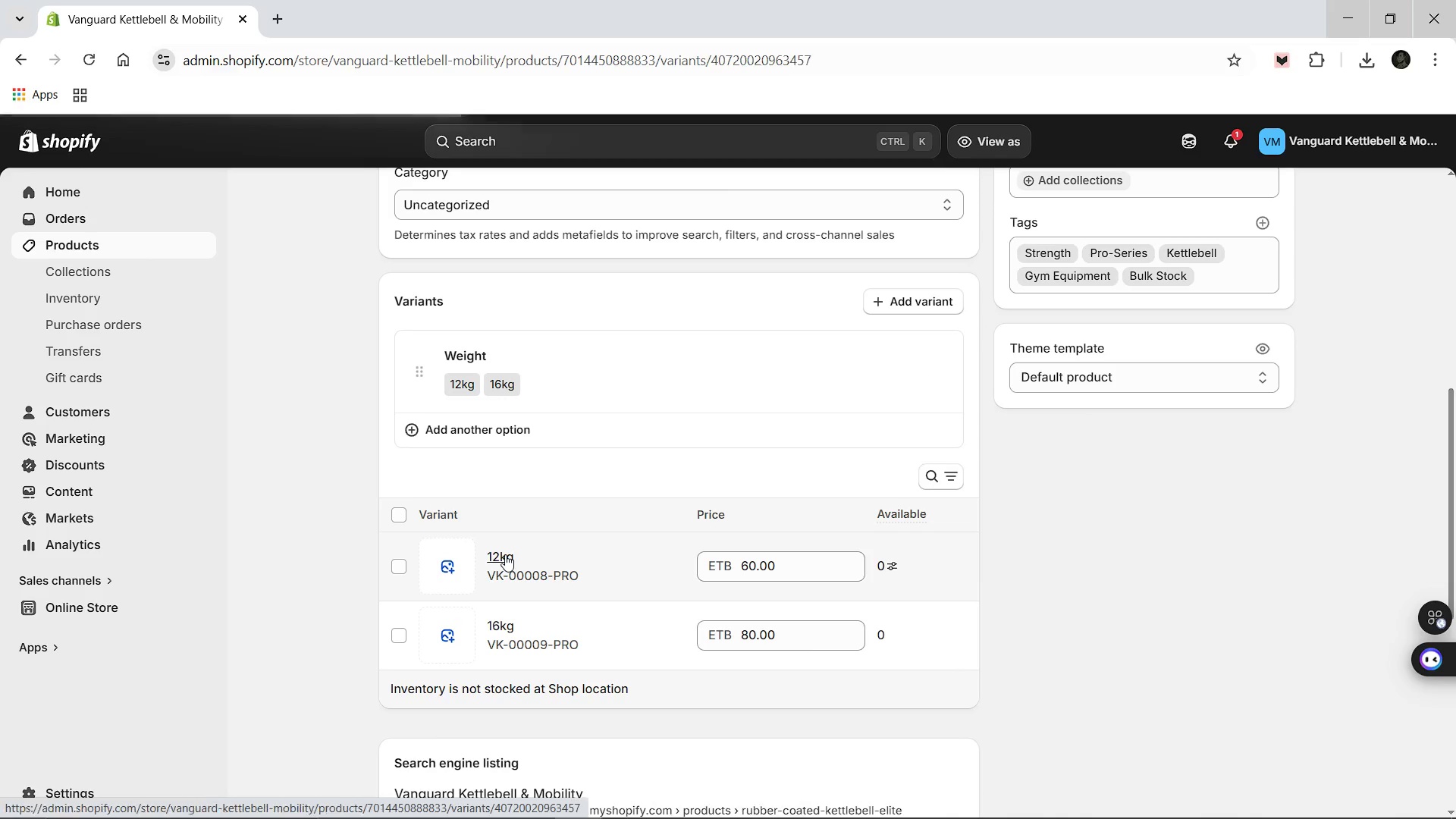 
left_click([1252, 593])
 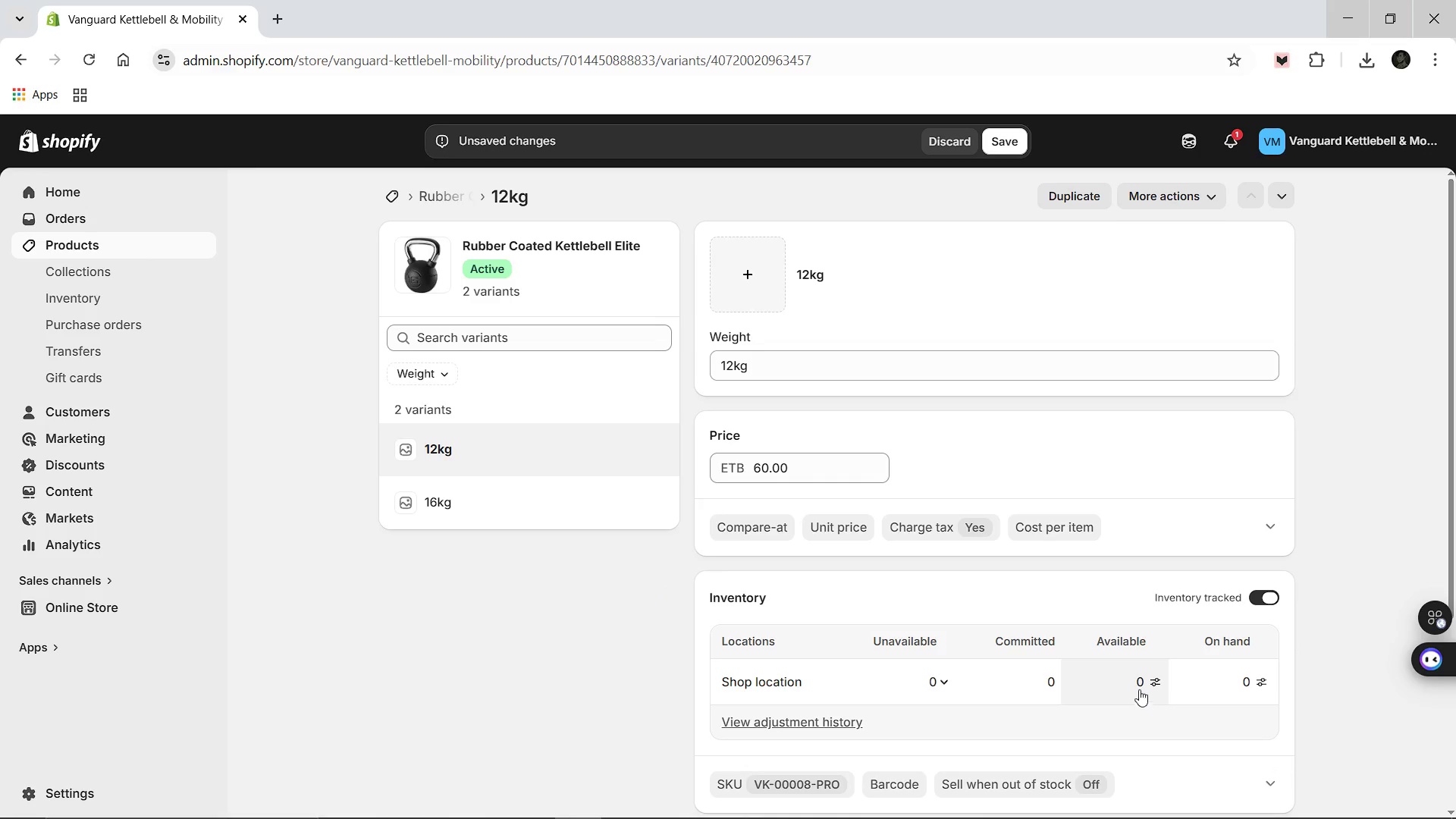 
left_click([1133, 681])
 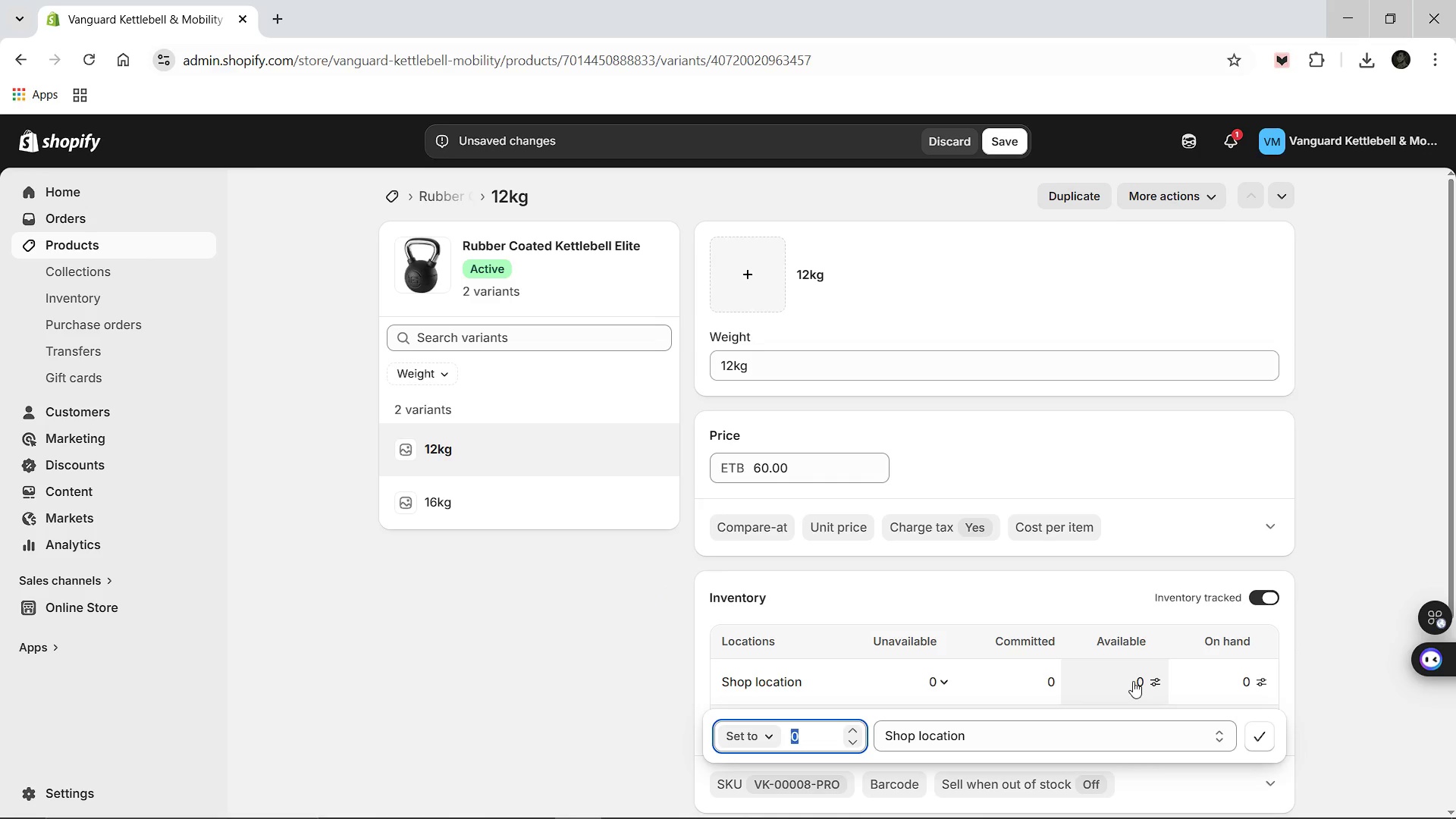 
type(40)
 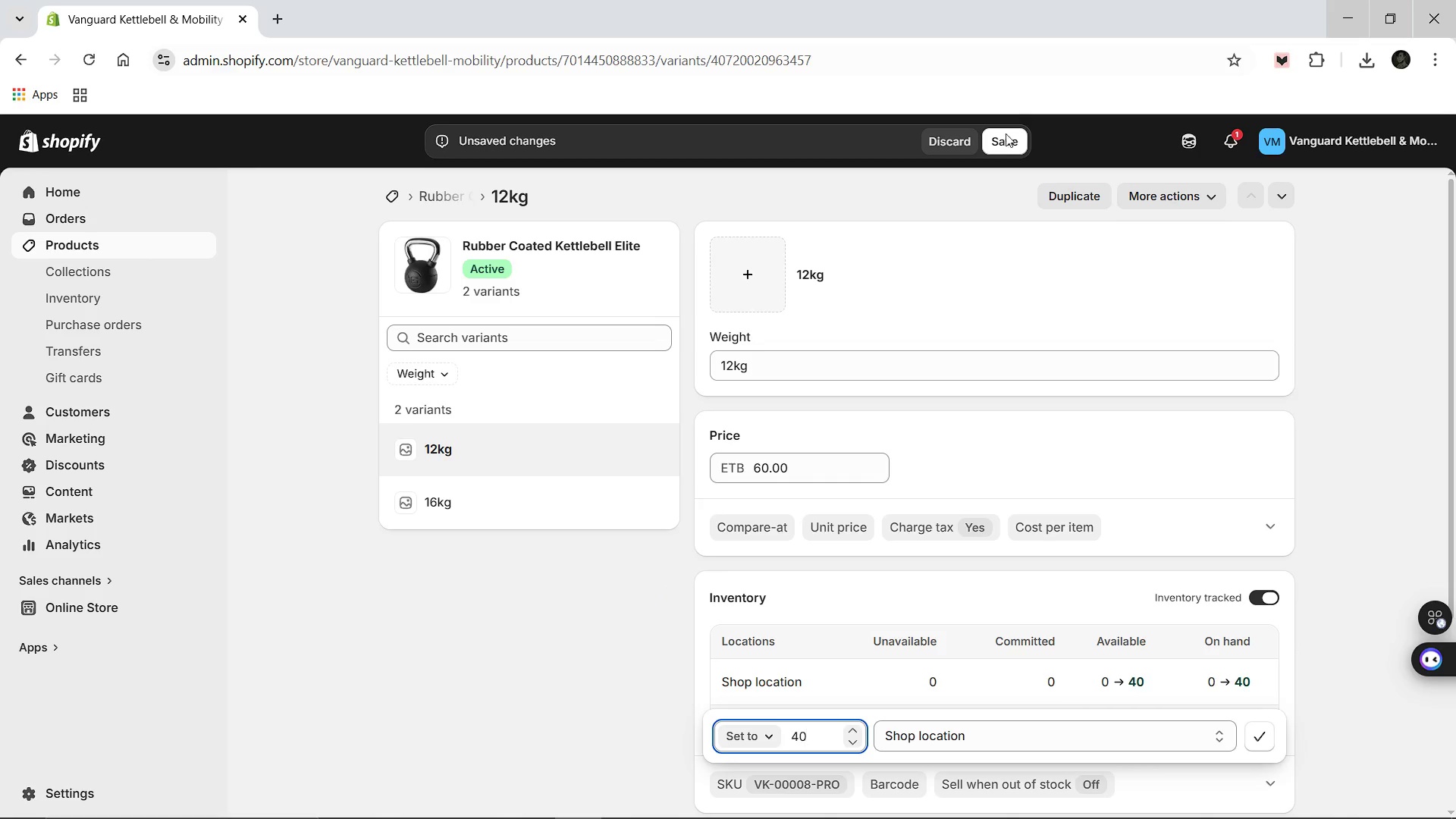 
left_click([1005, 136])
 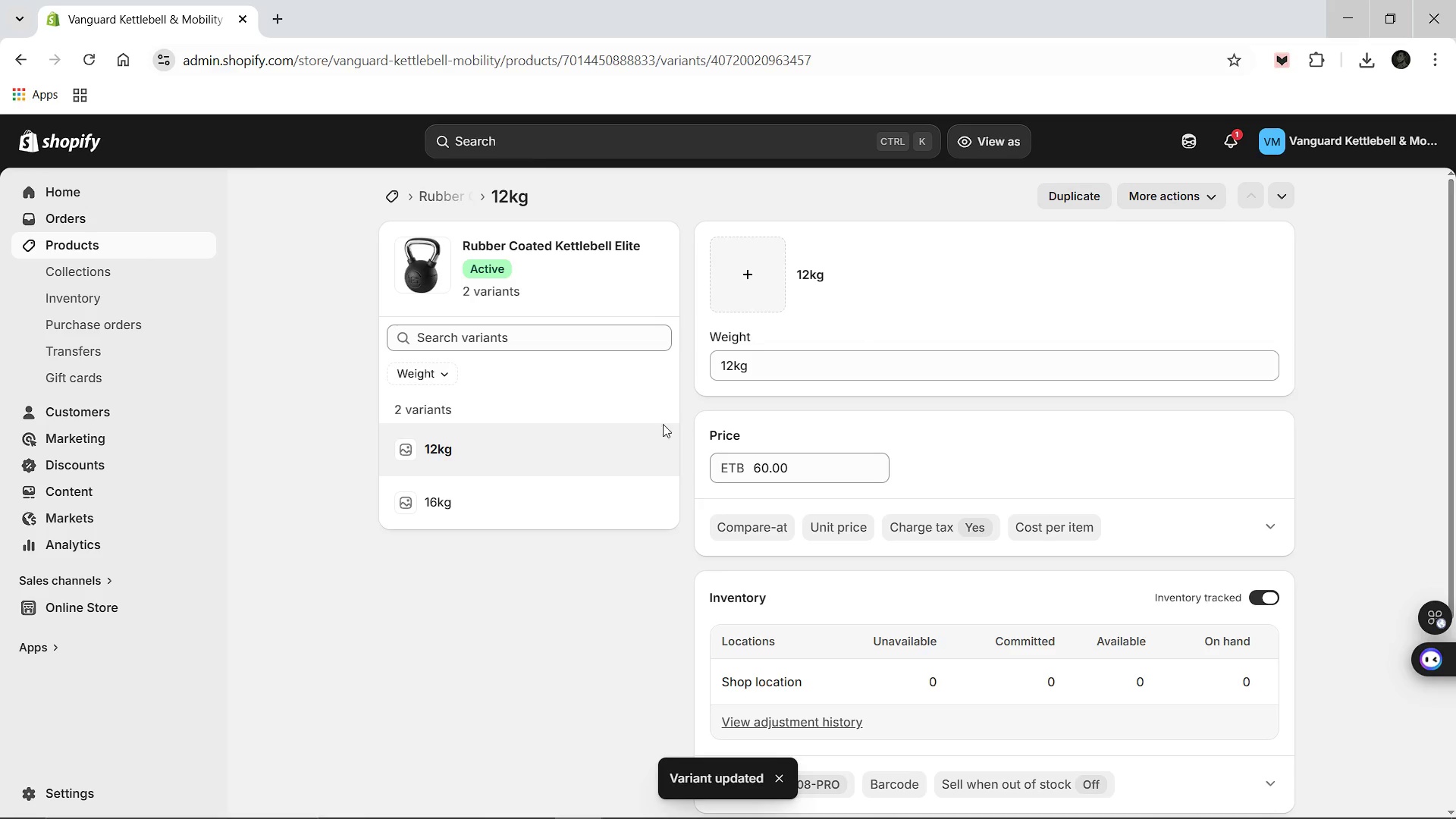 
wait(7.03)
 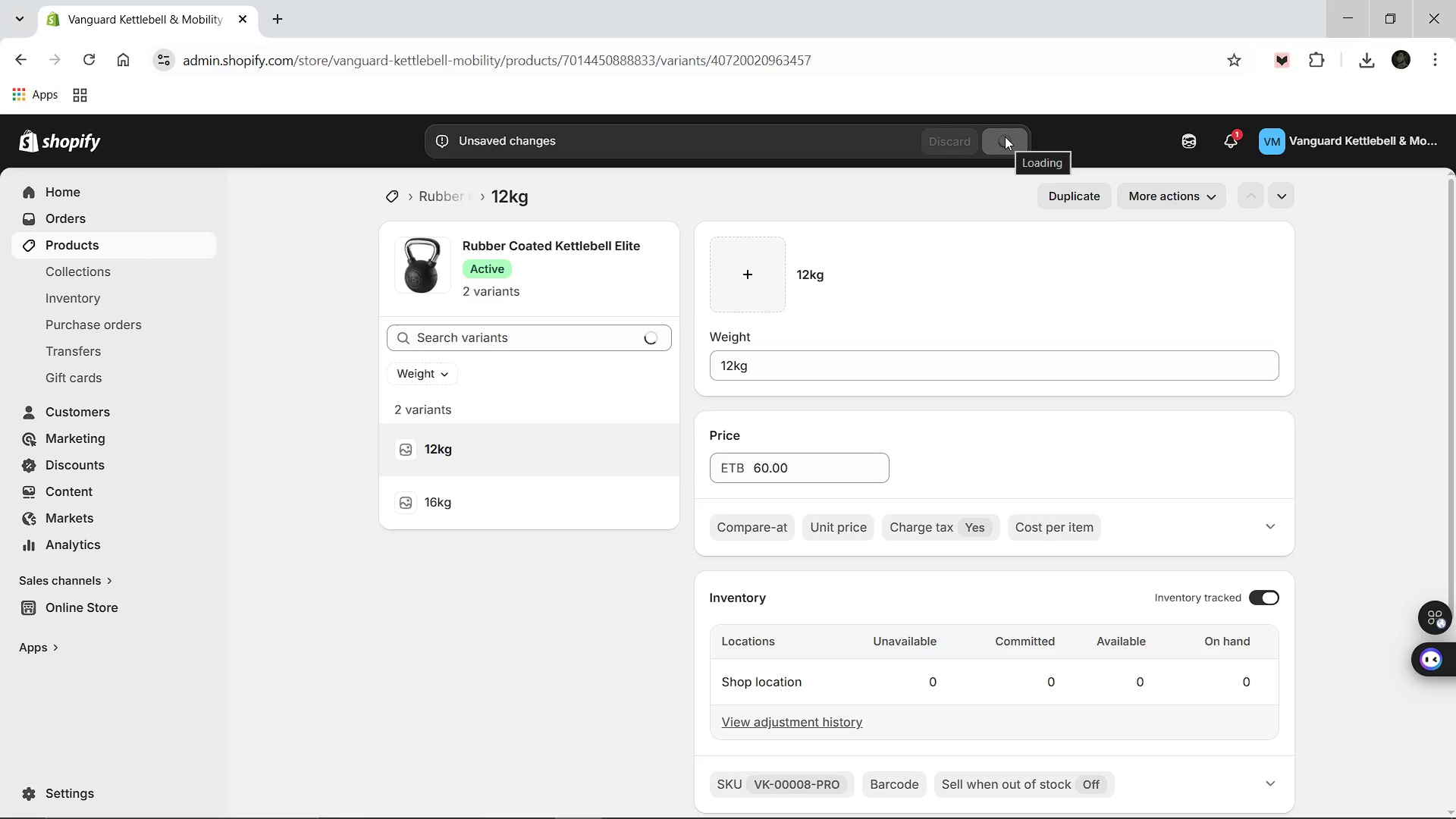 
left_click([453, 503])
 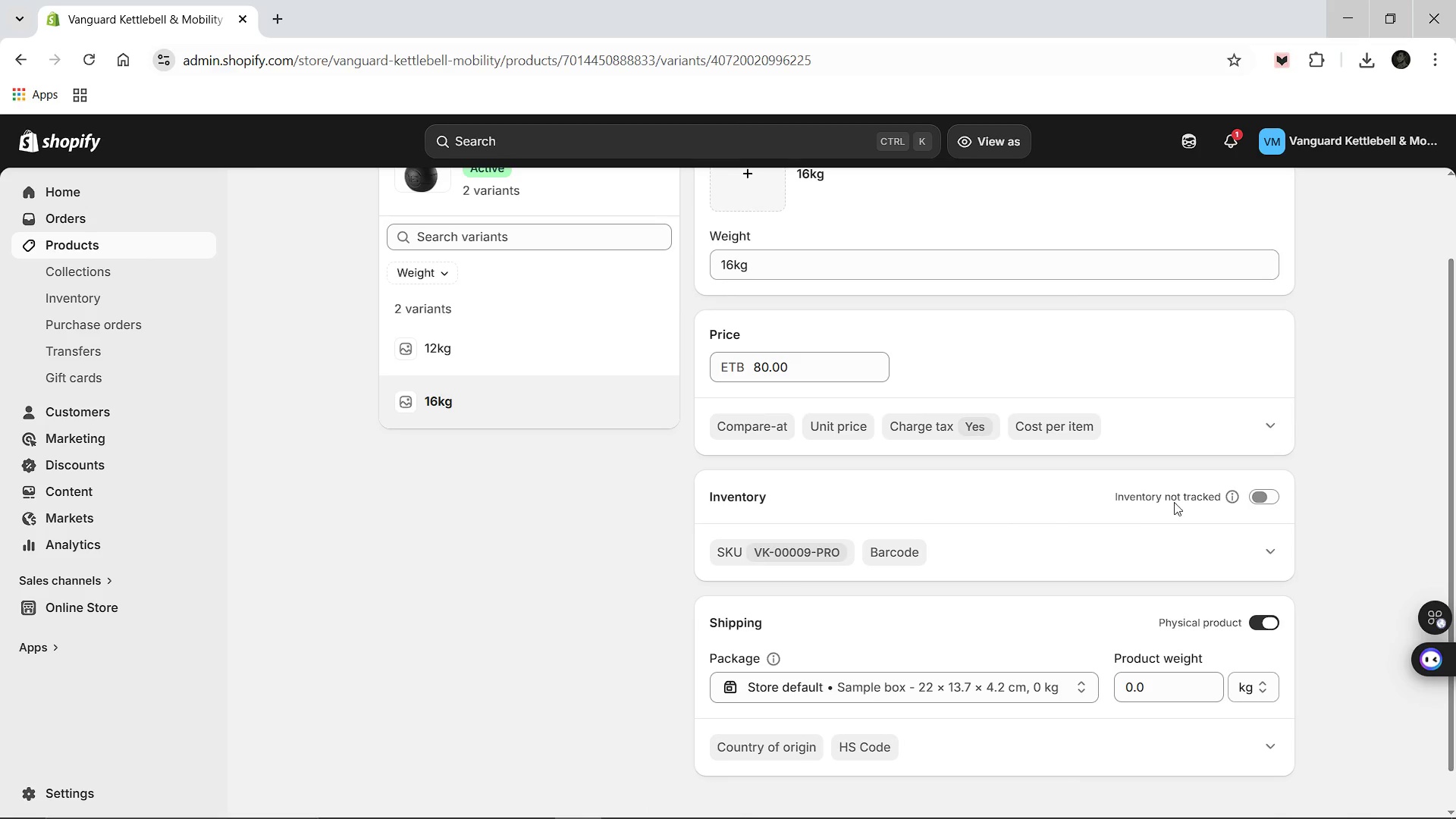 
left_click([1260, 499])
 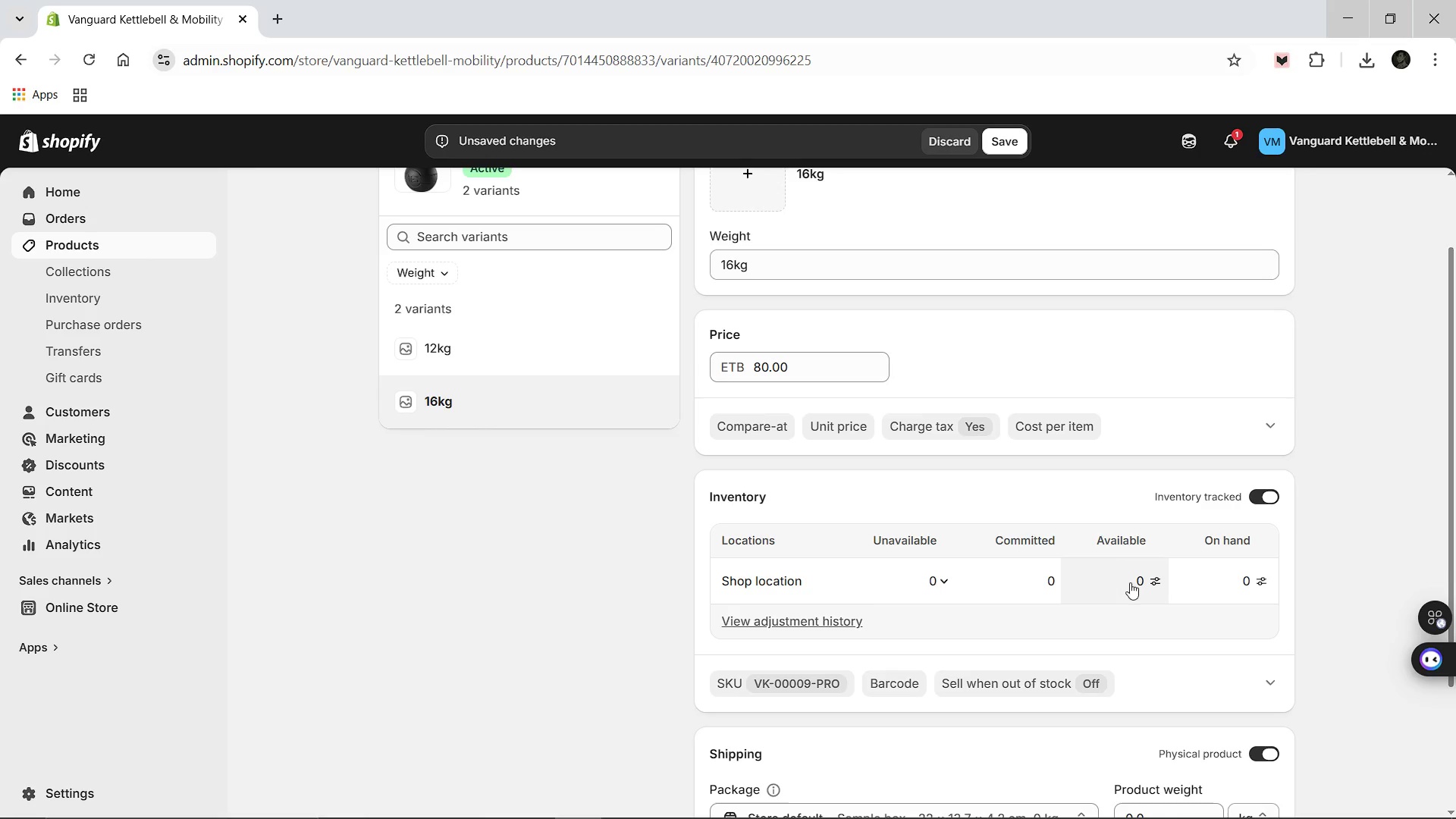 
left_click([1135, 587])
 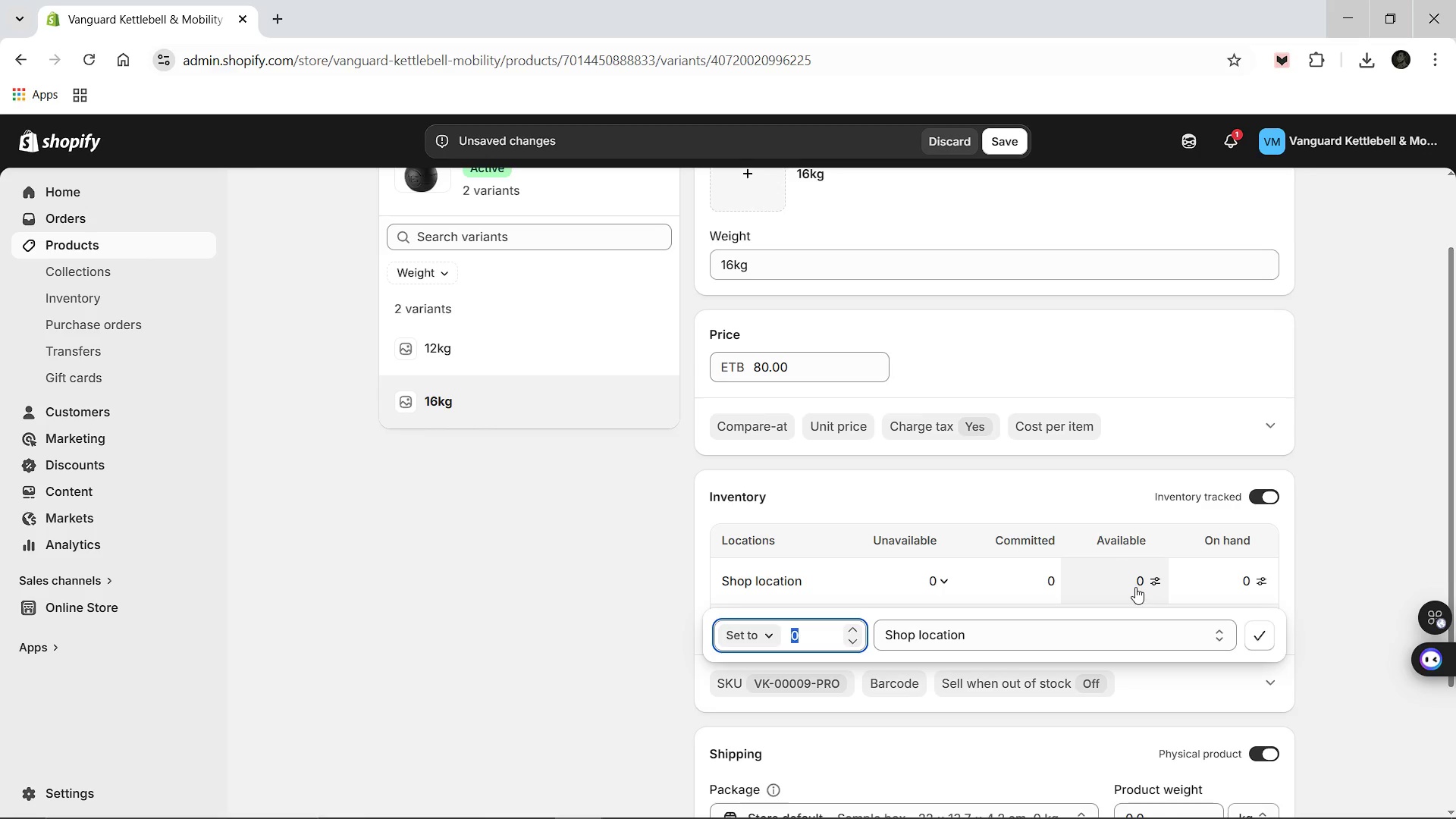 
type(35)
 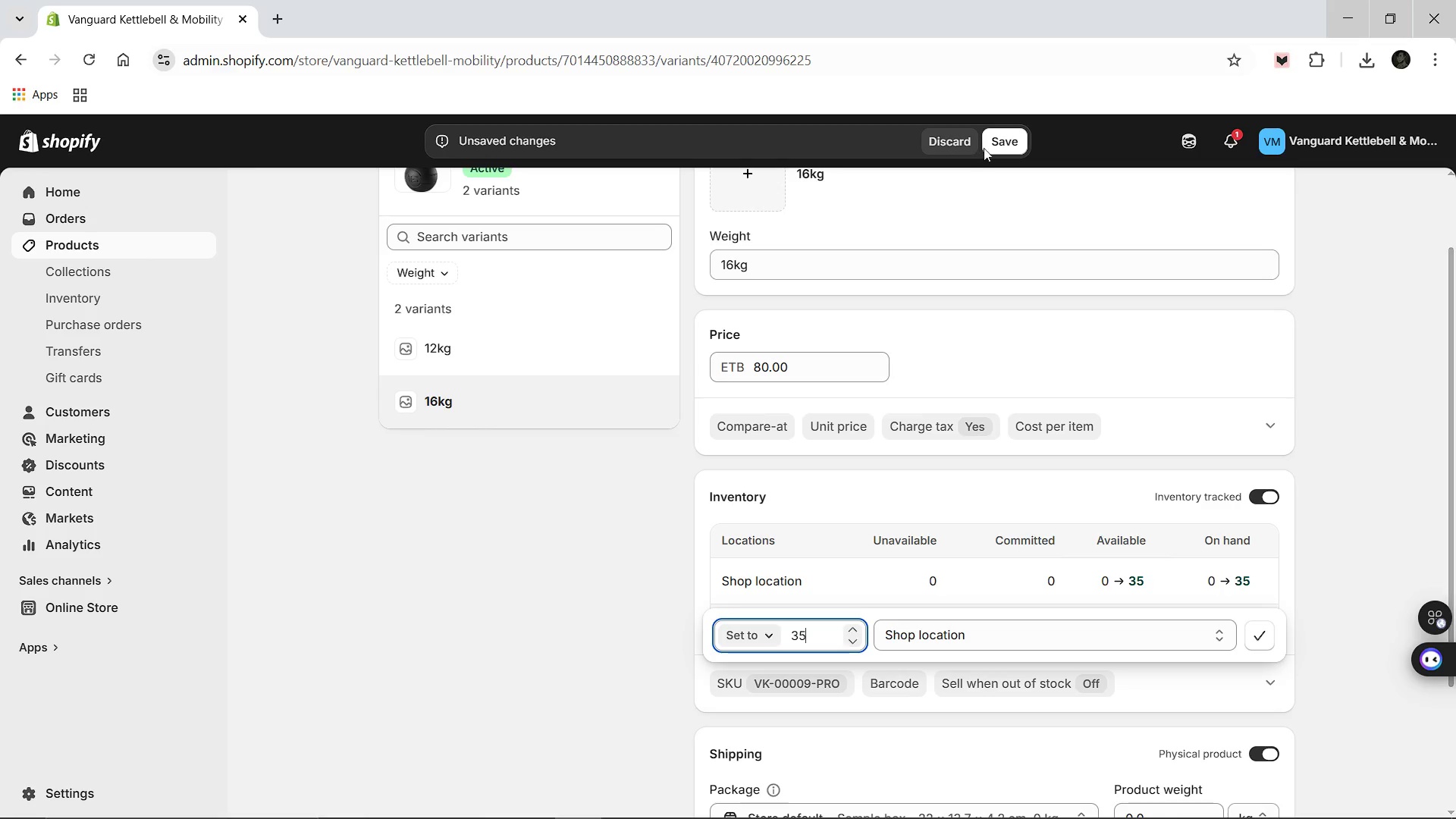 
left_click([989, 144])
 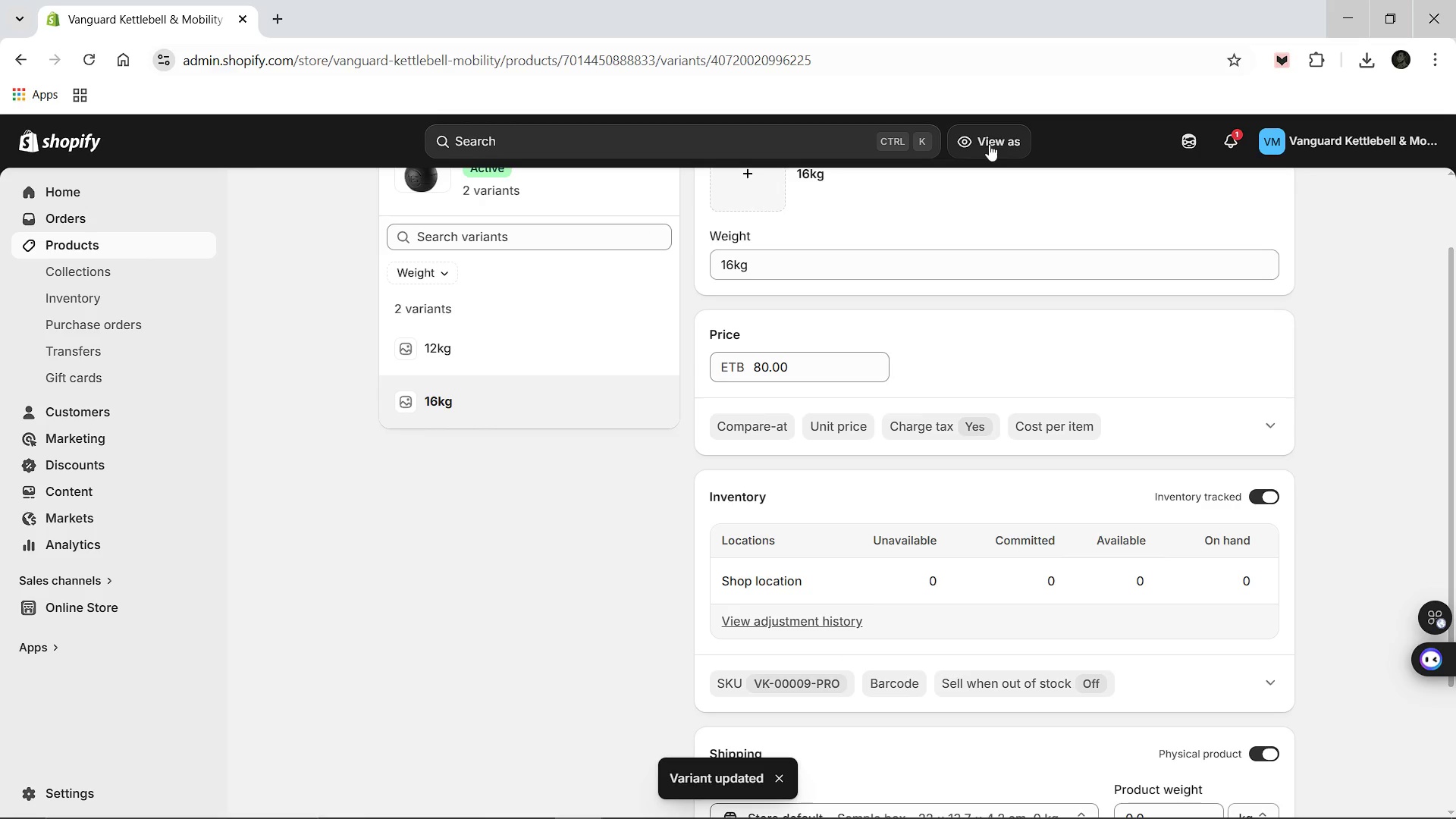 
wait(10.86)
 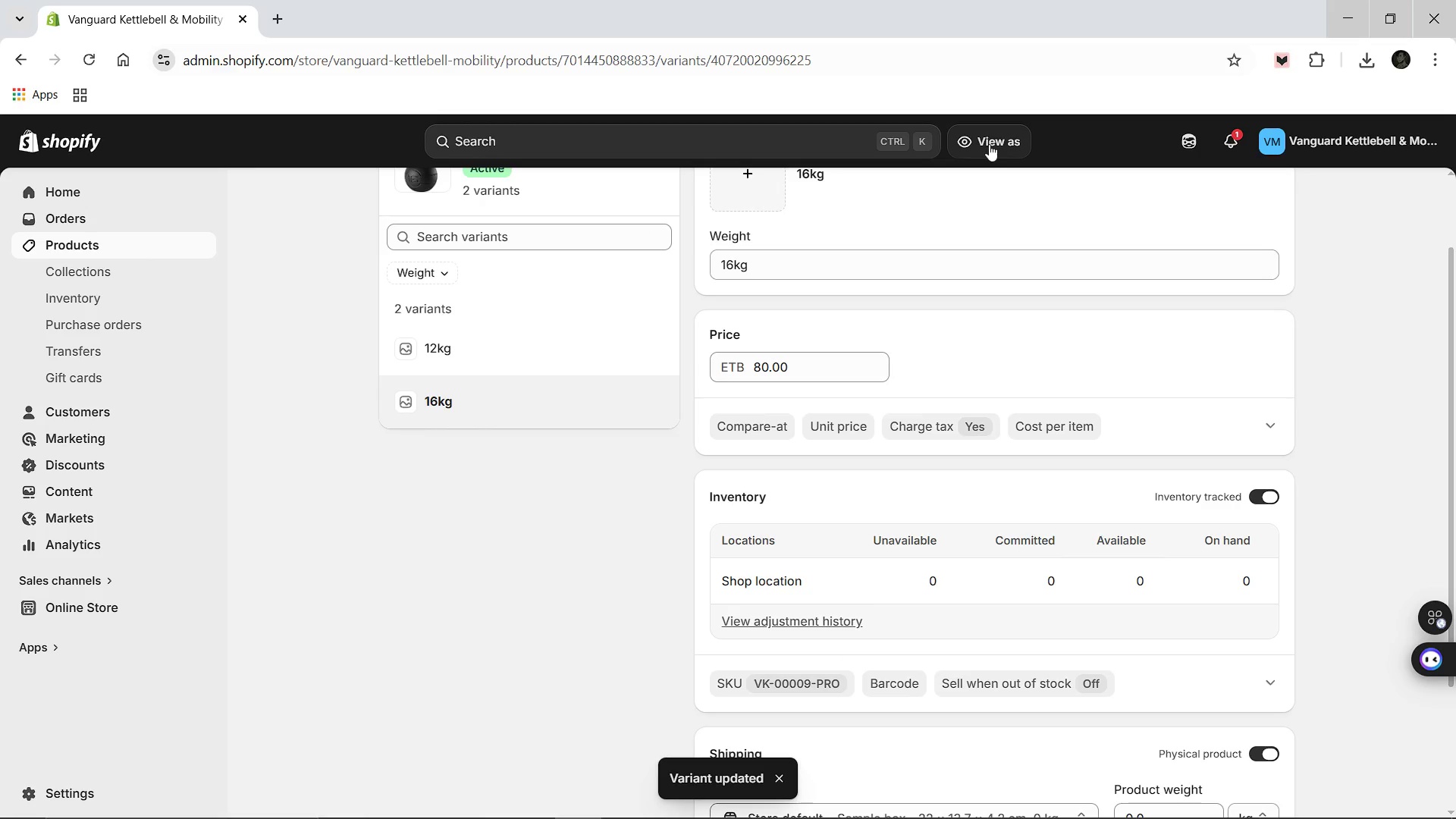 
left_click([450, 202])
 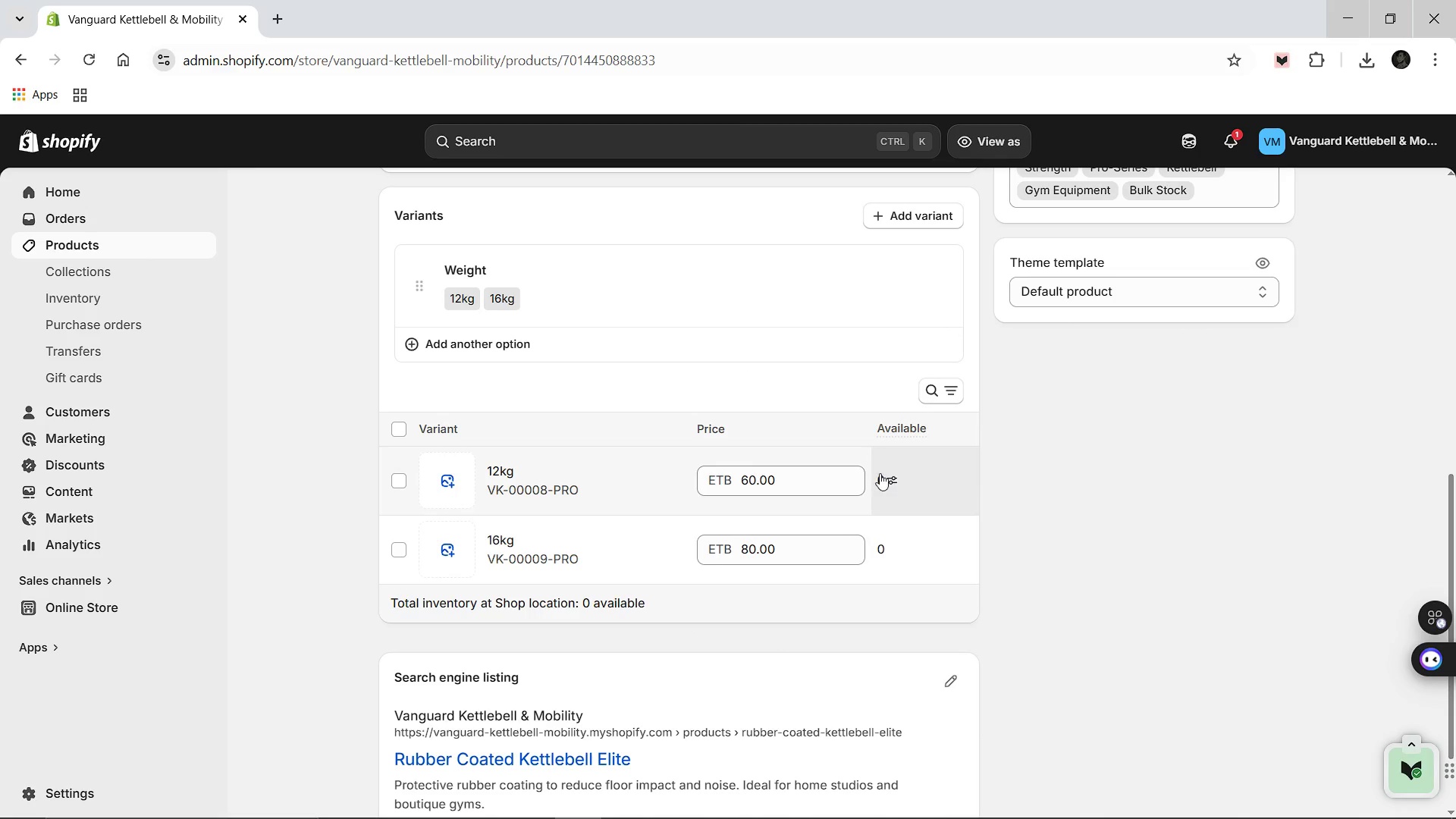 
wait(19.59)
 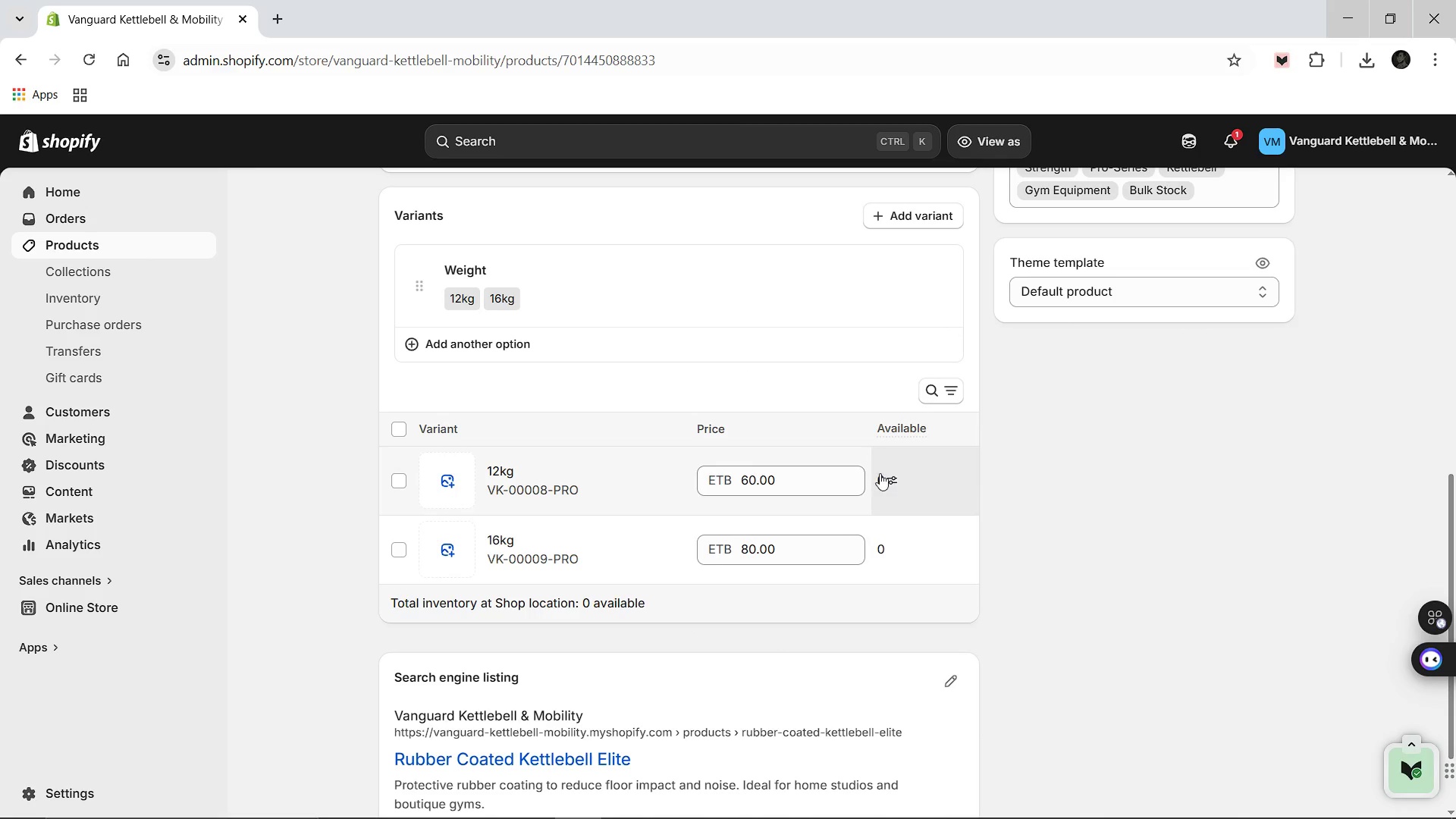 
left_click([91, 61])
 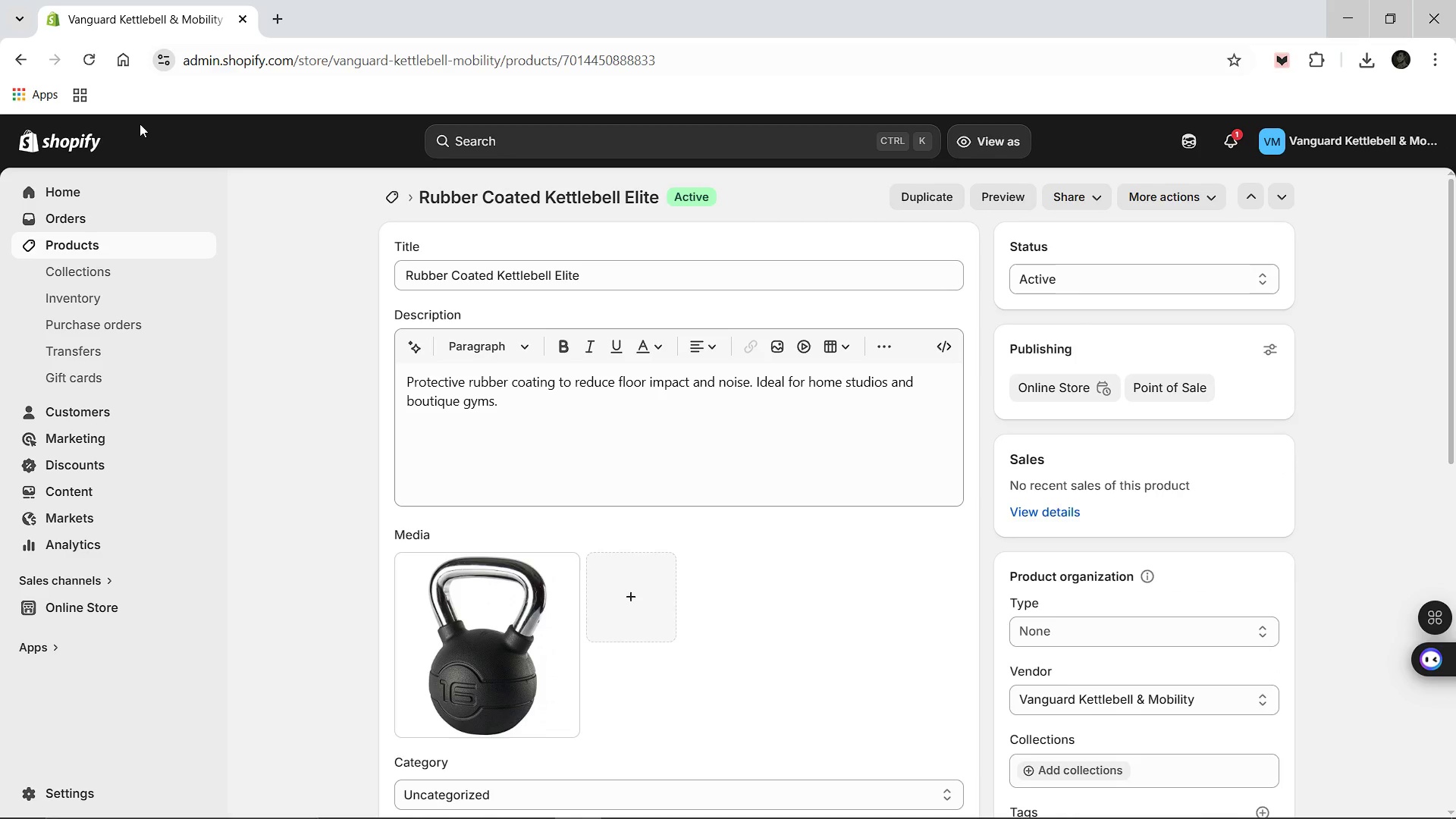 
wait(19.5)
 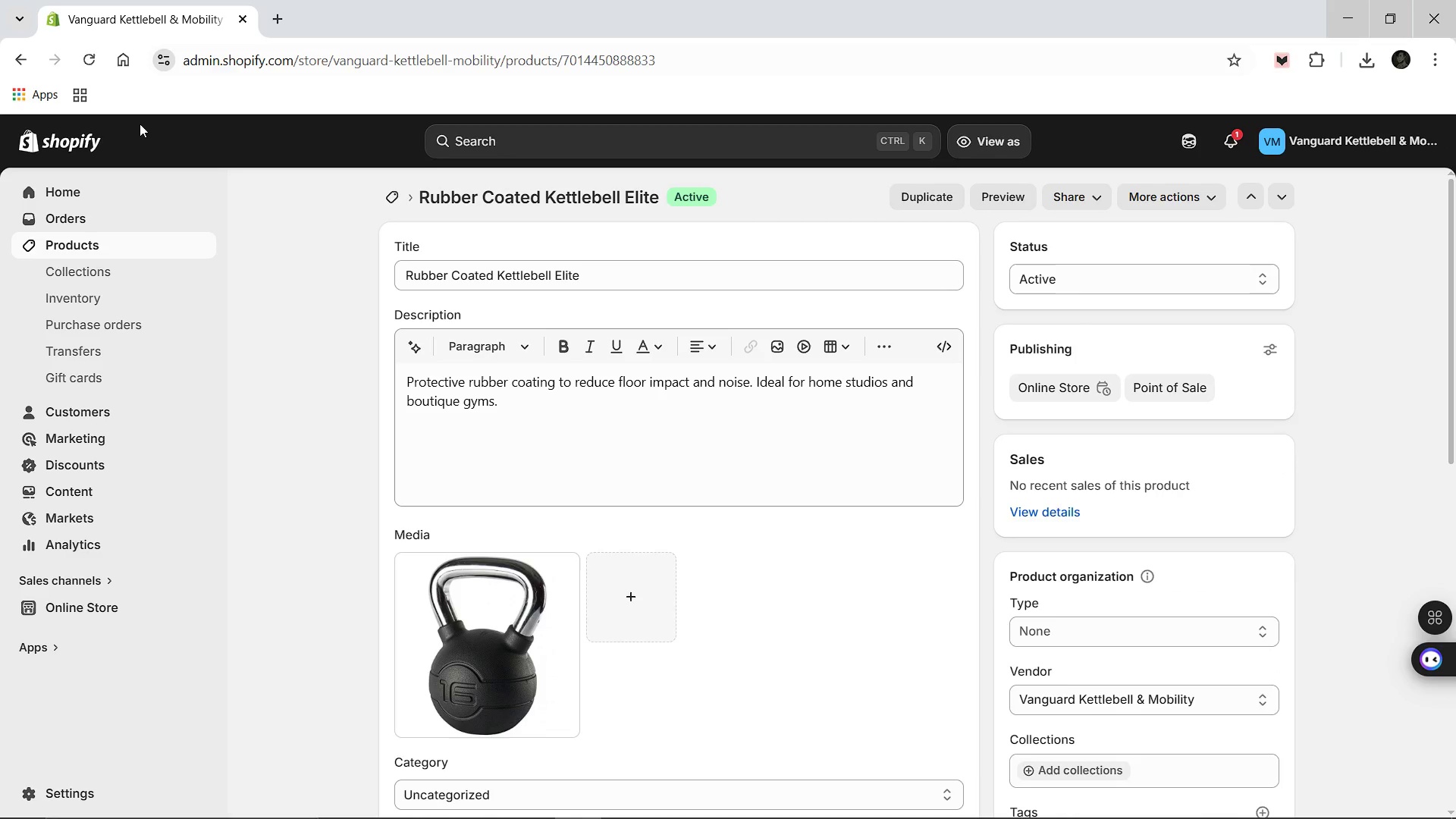 
left_click([887, 410])
 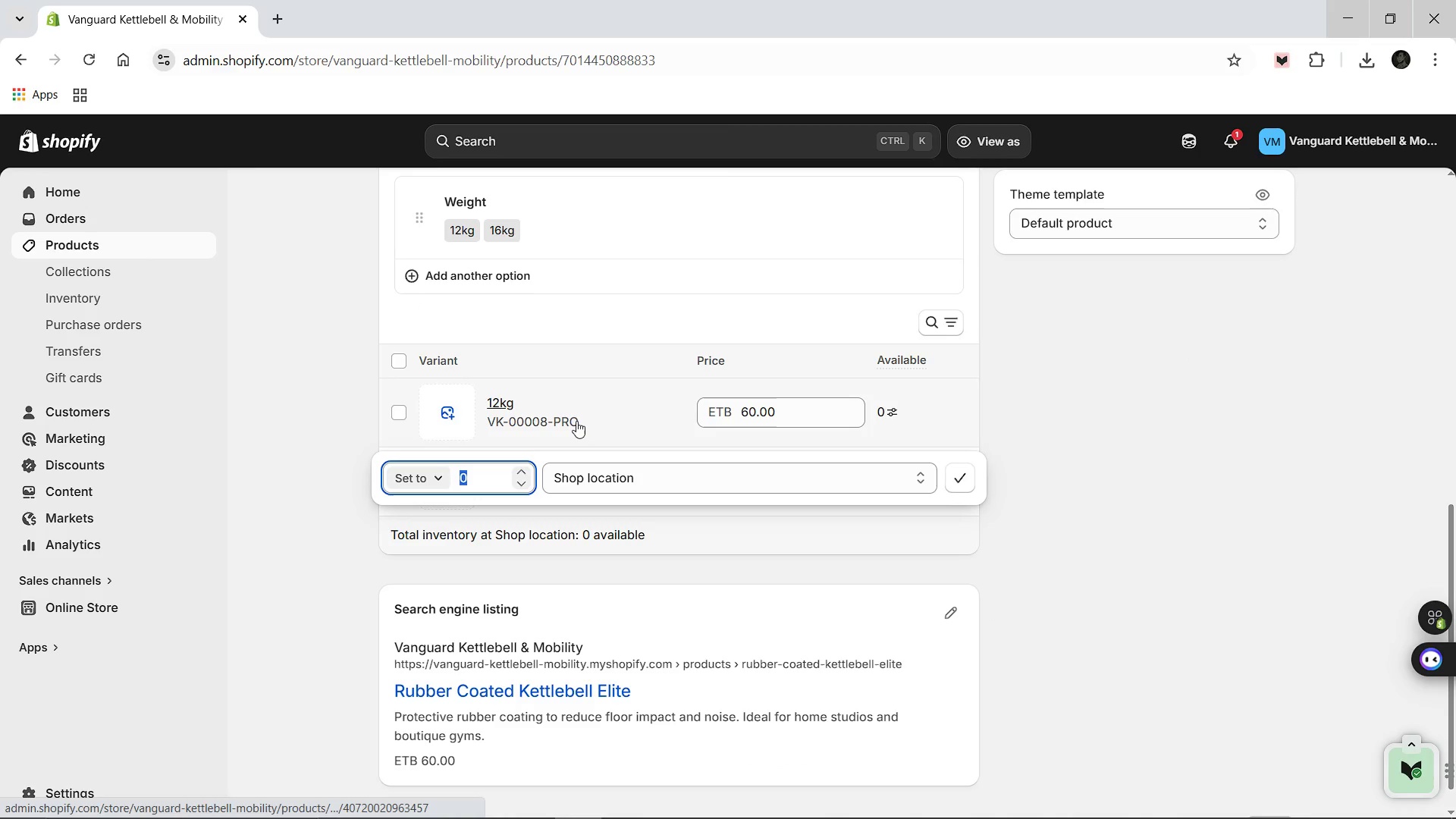 
wait(6.09)
 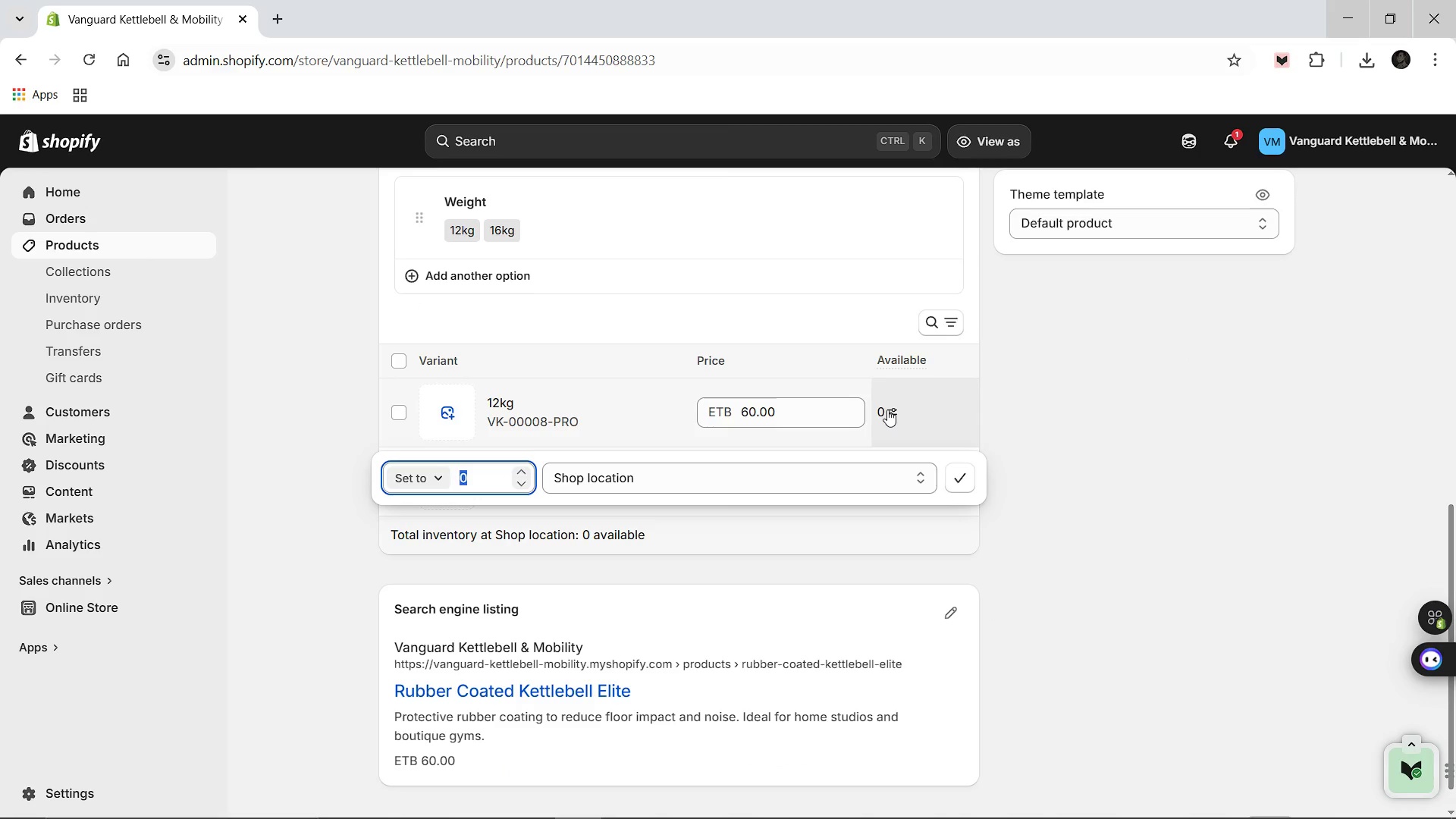 
type(40)
 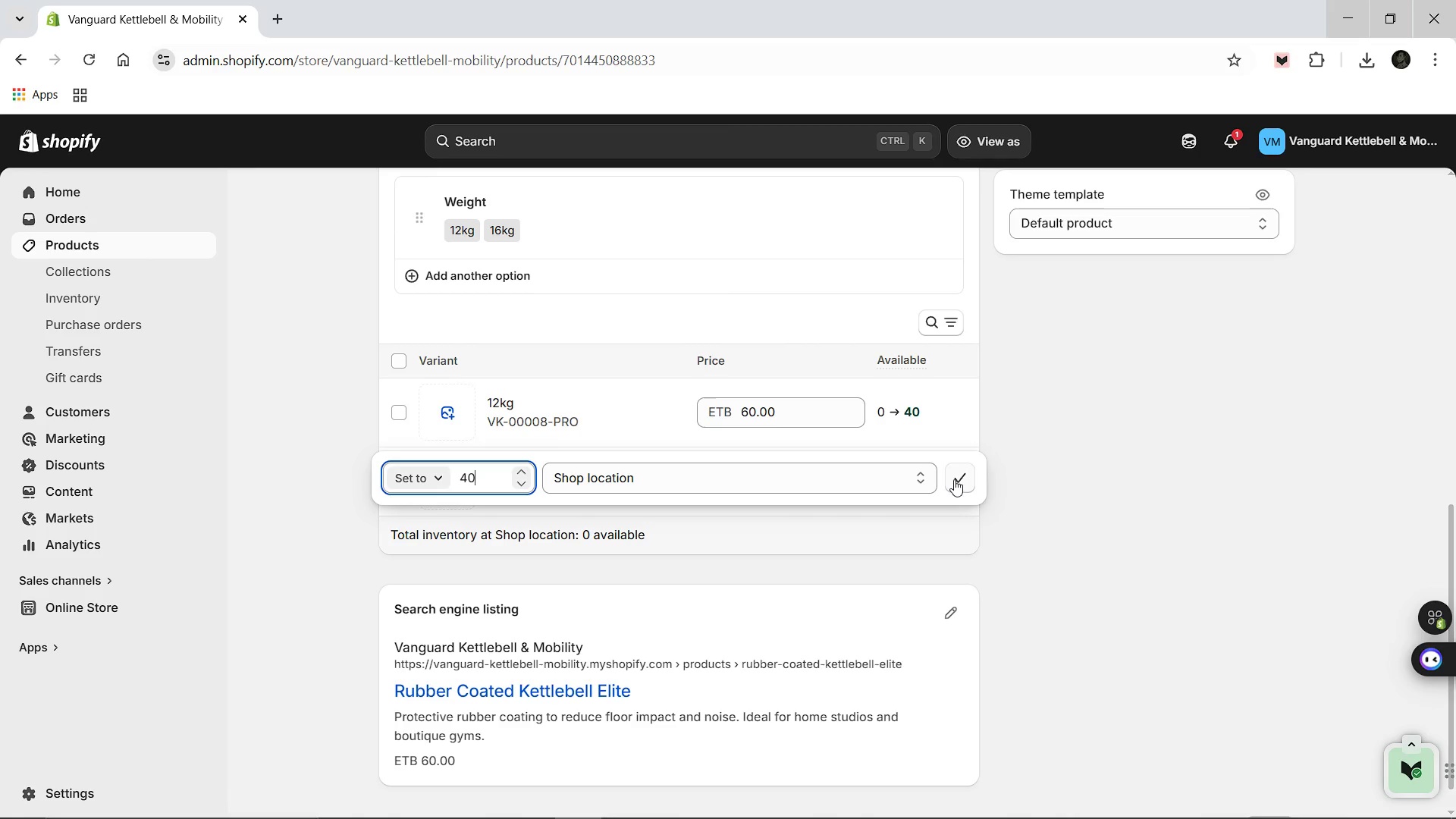 
left_click([954, 479])
 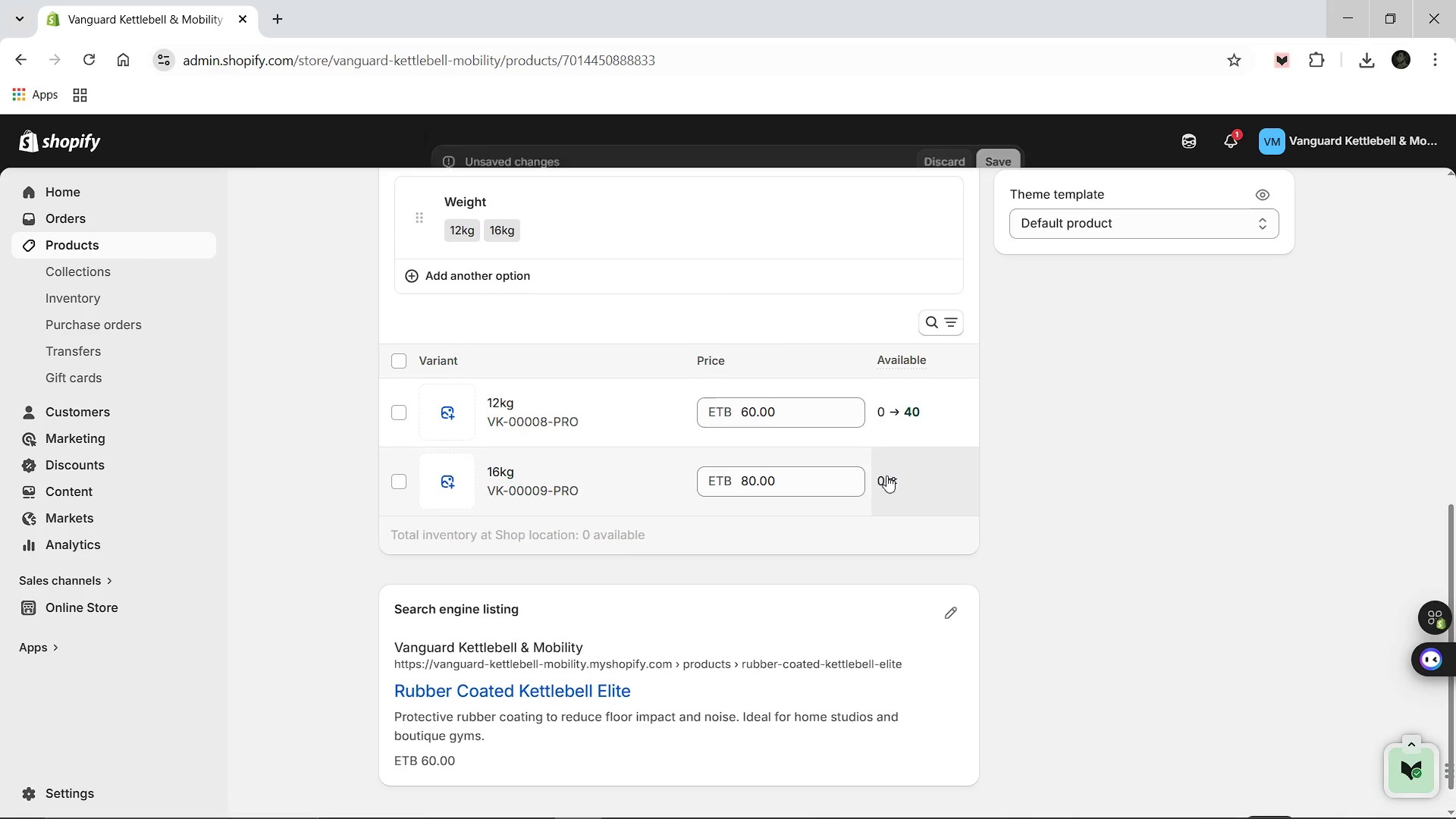 
left_click([886, 475])
 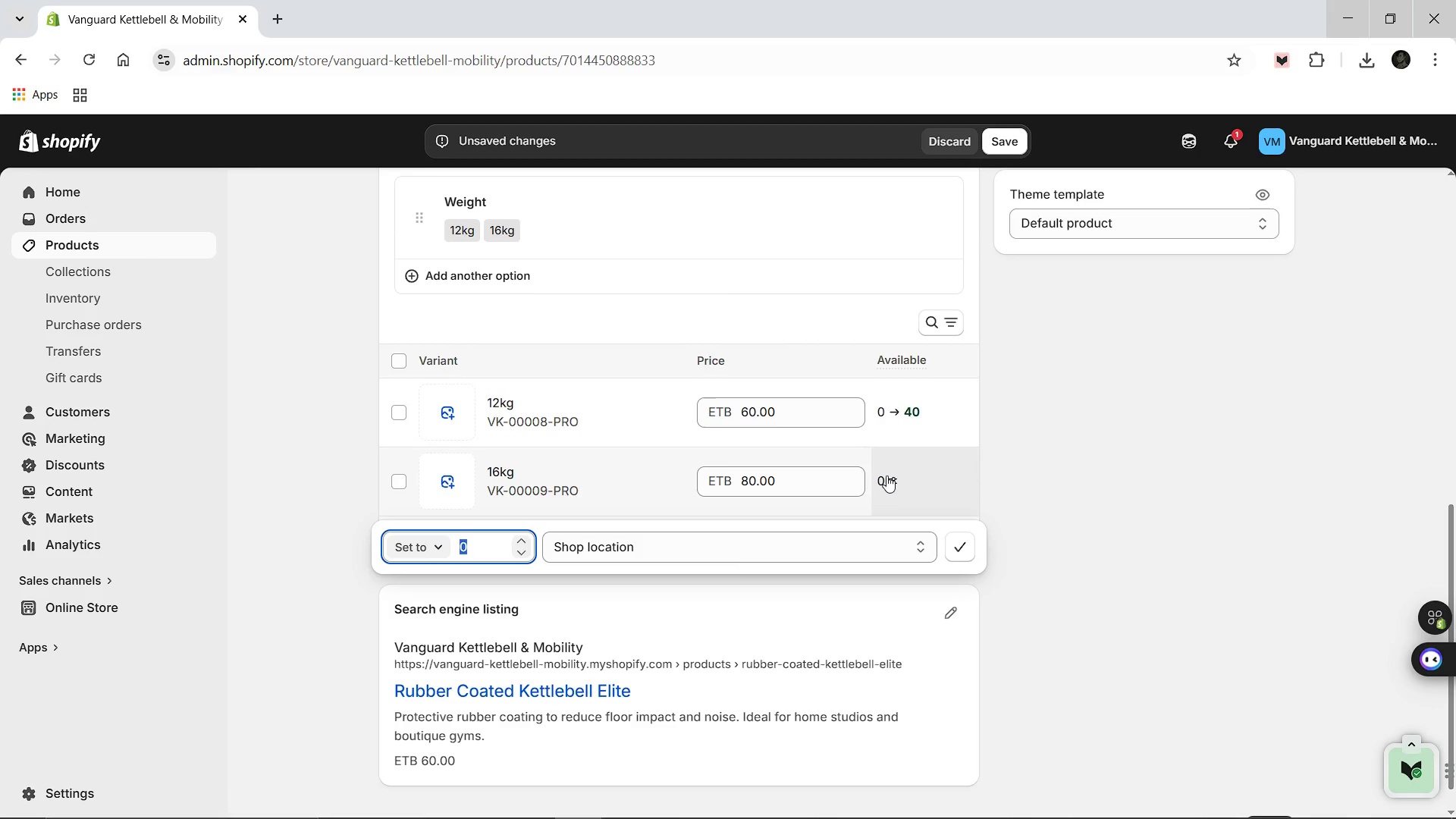 
type(35)
 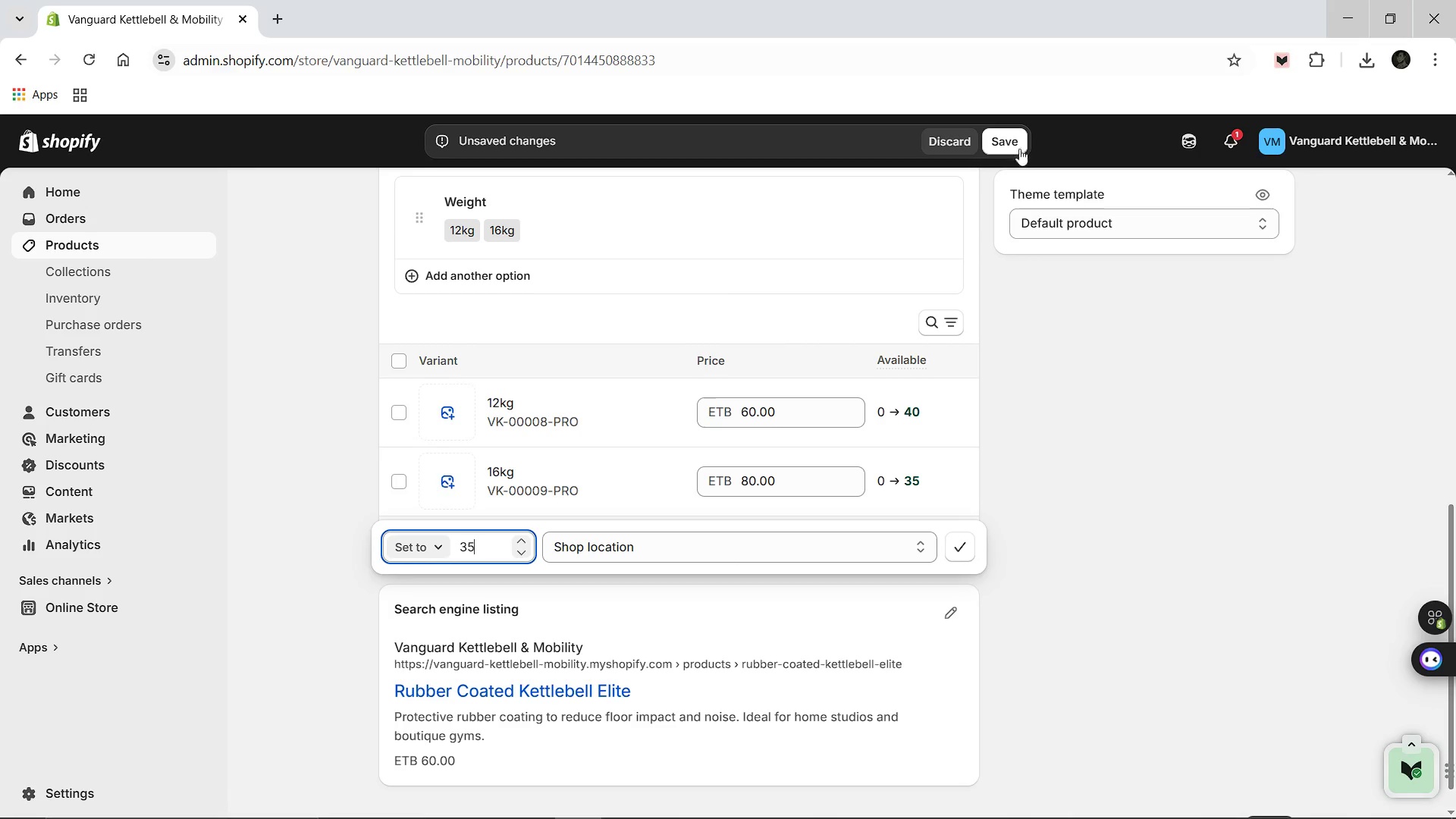 
left_click([998, 133])
 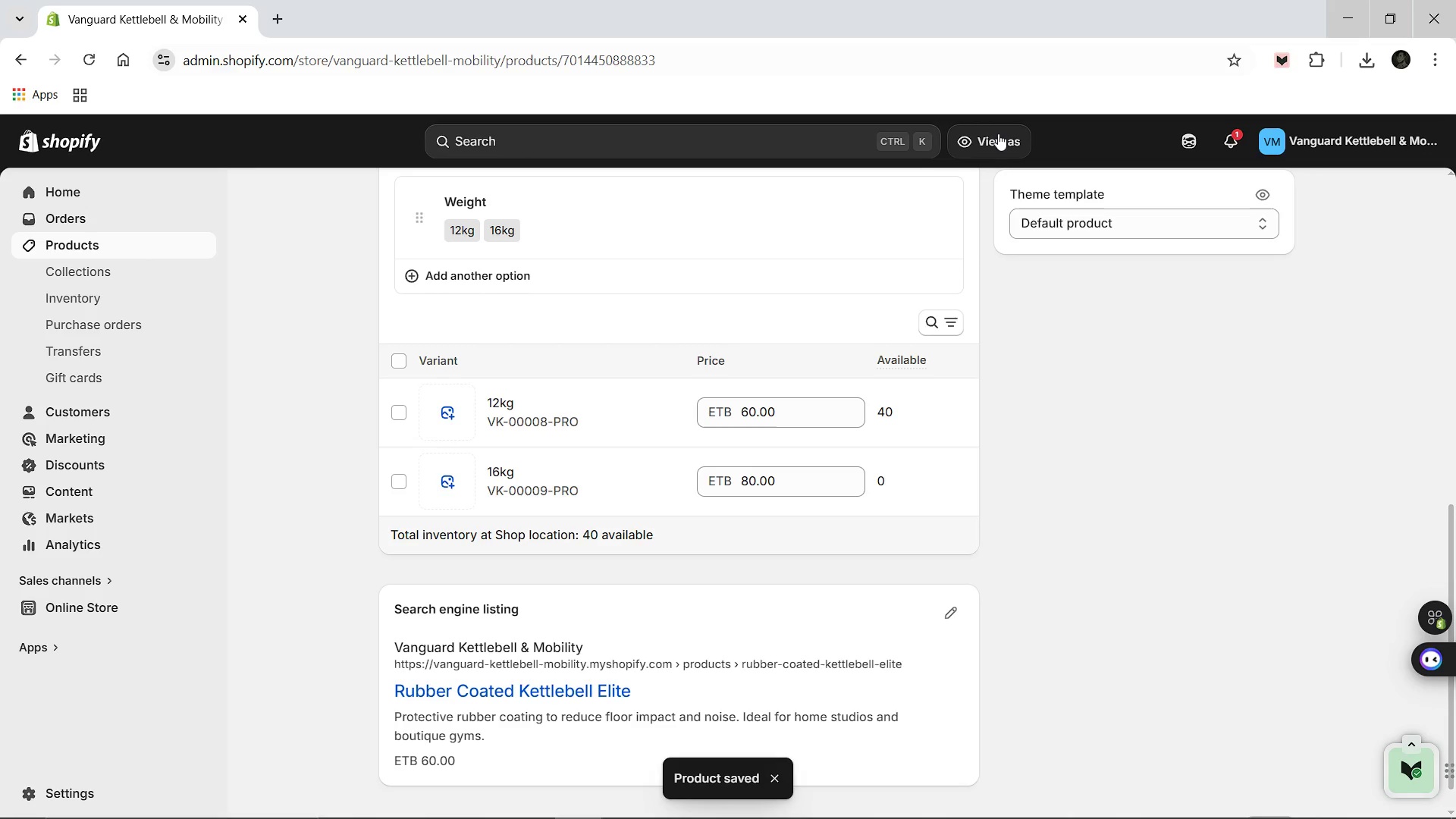 
wait(12.19)
 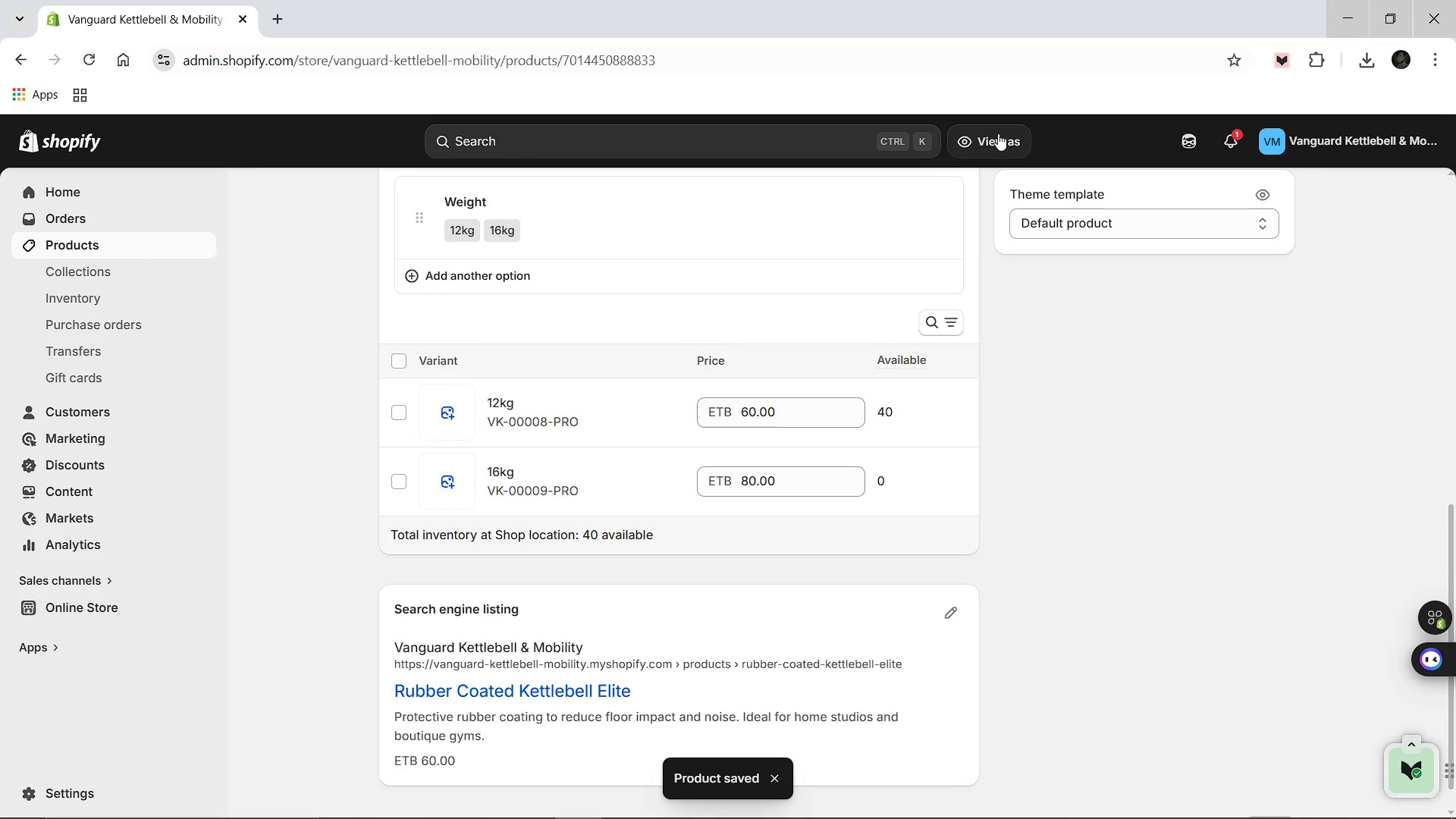 
left_click([896, 479])
 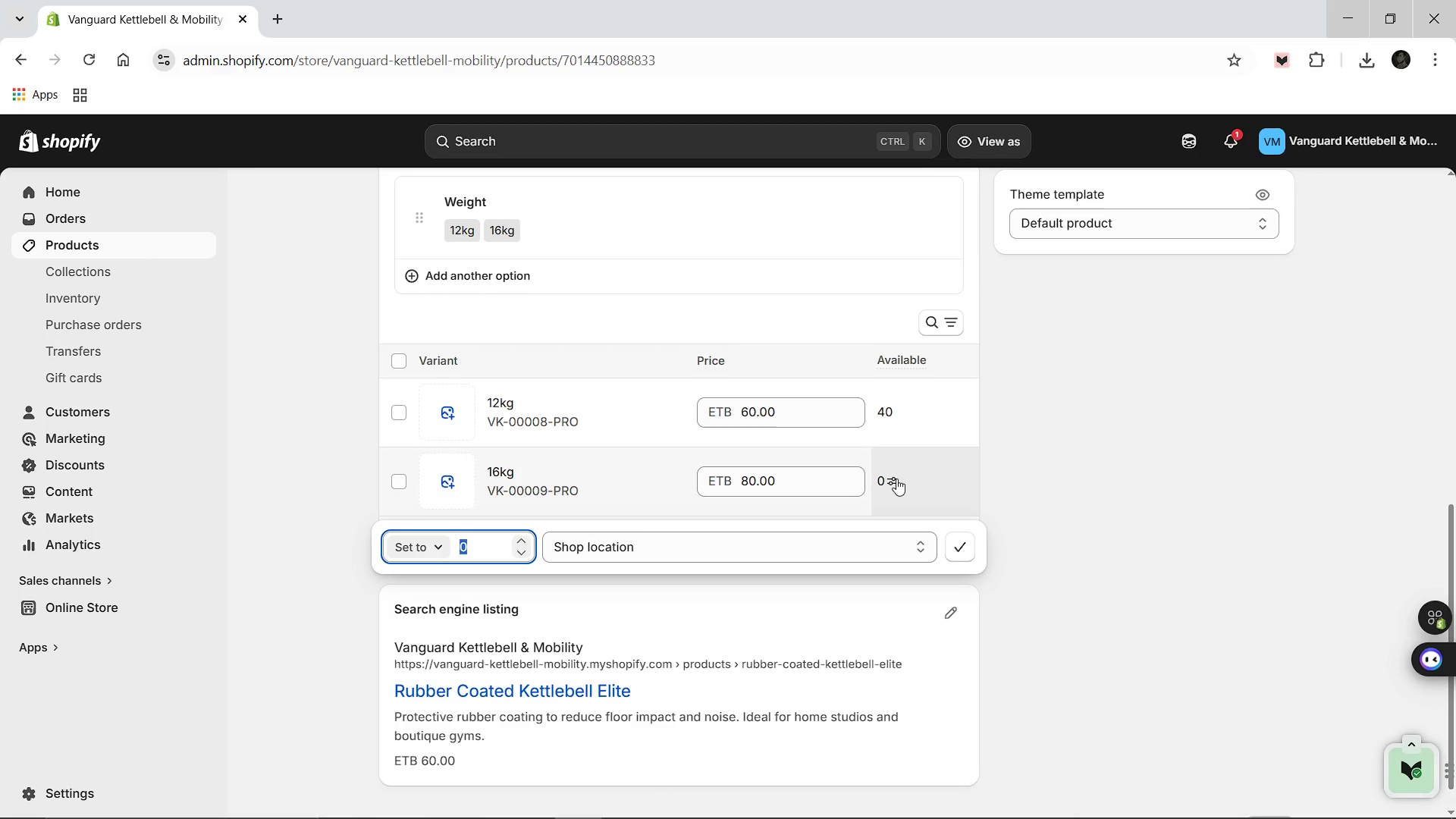 
type(35)
 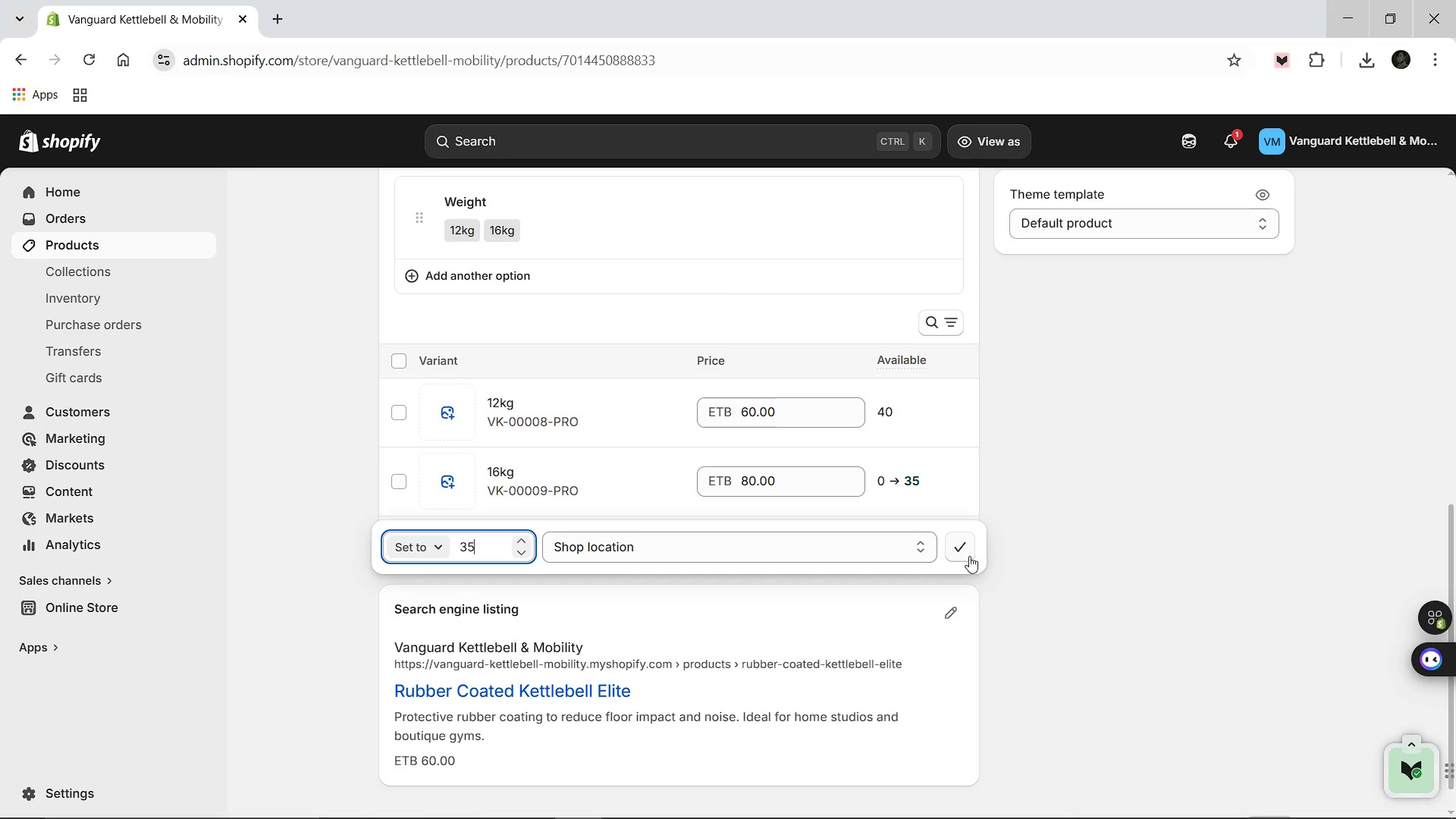 
left_click([968, 554])
 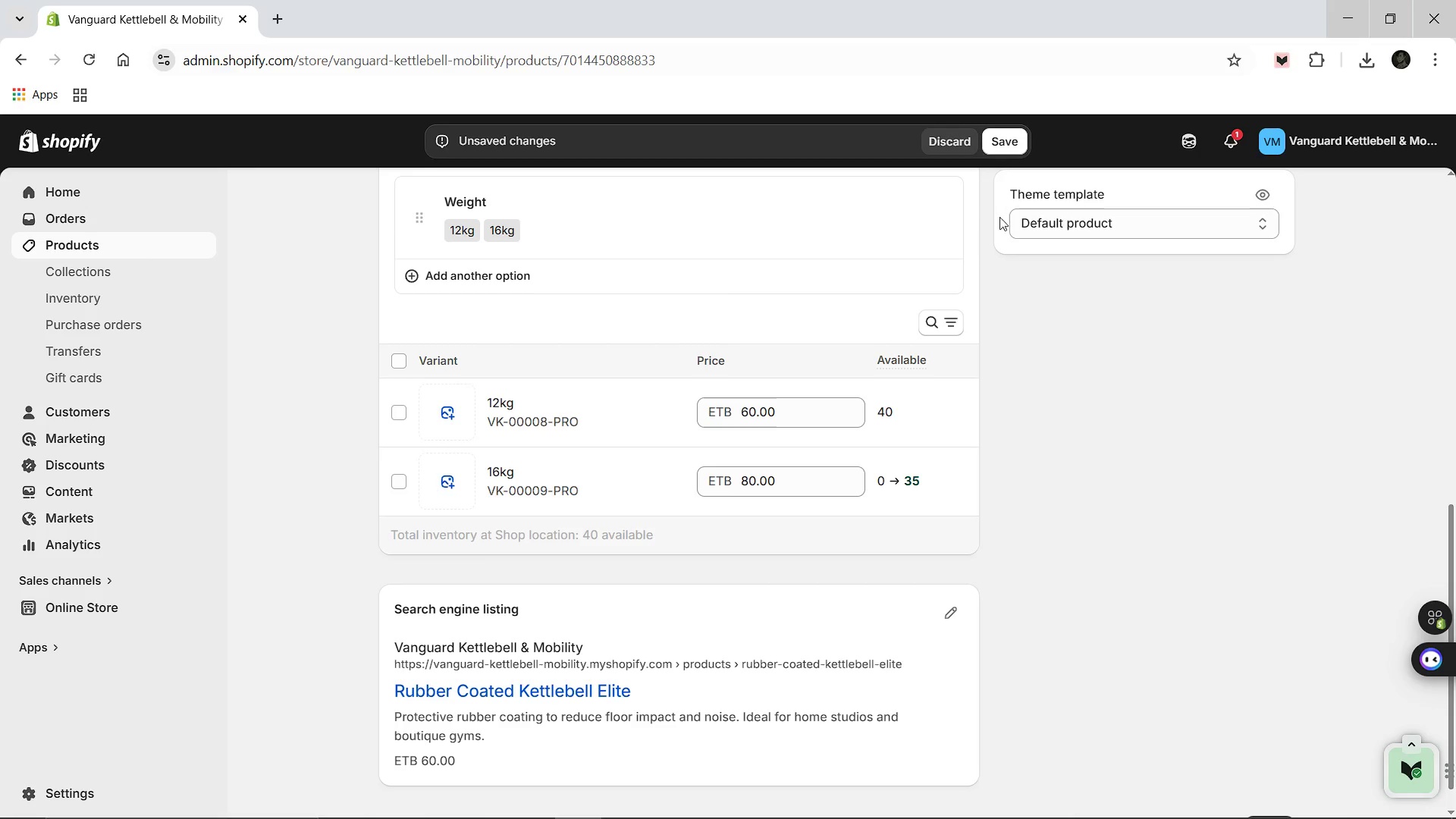 
left_click([1012, 140])
 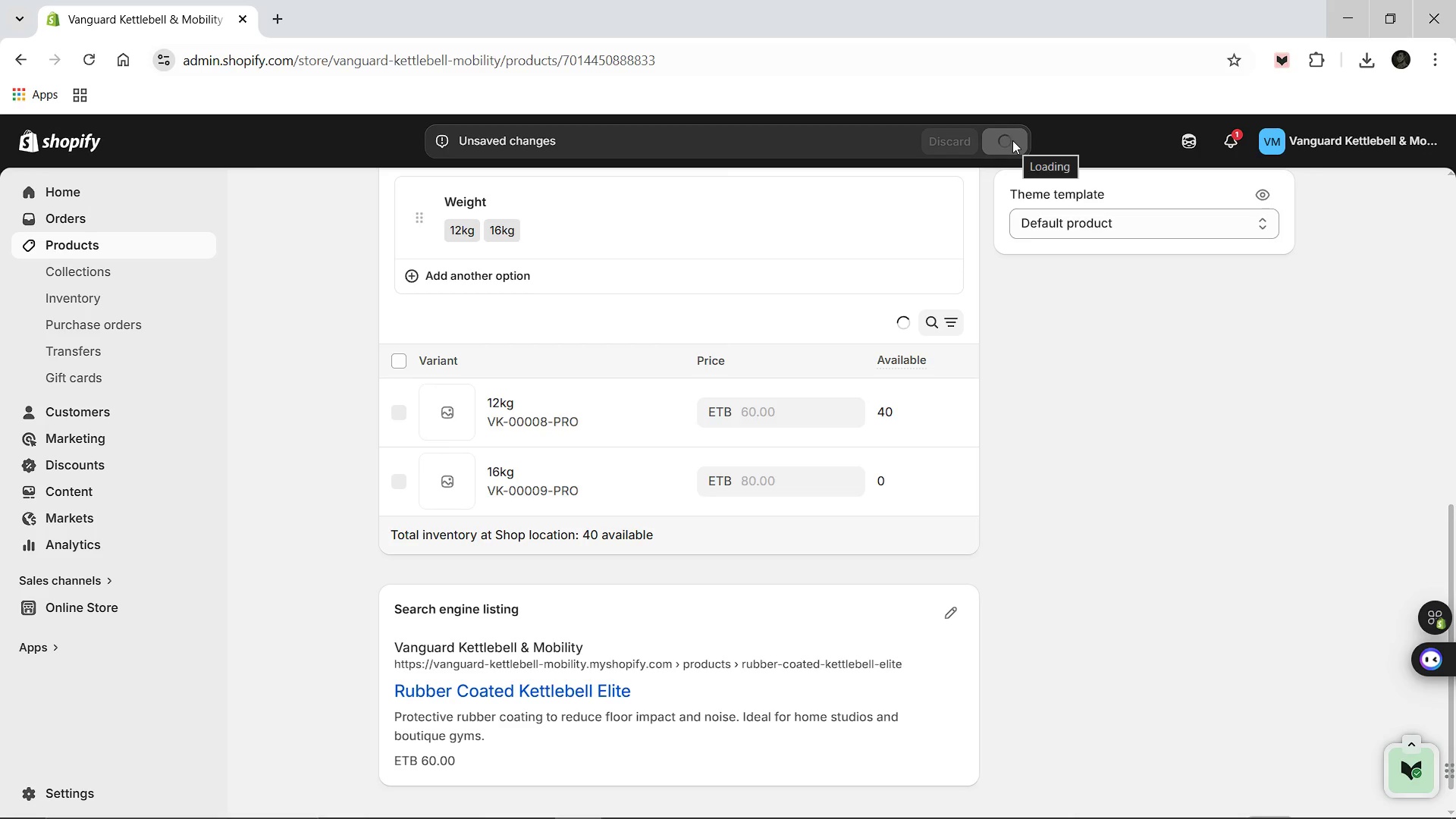 
wait(10.3)
 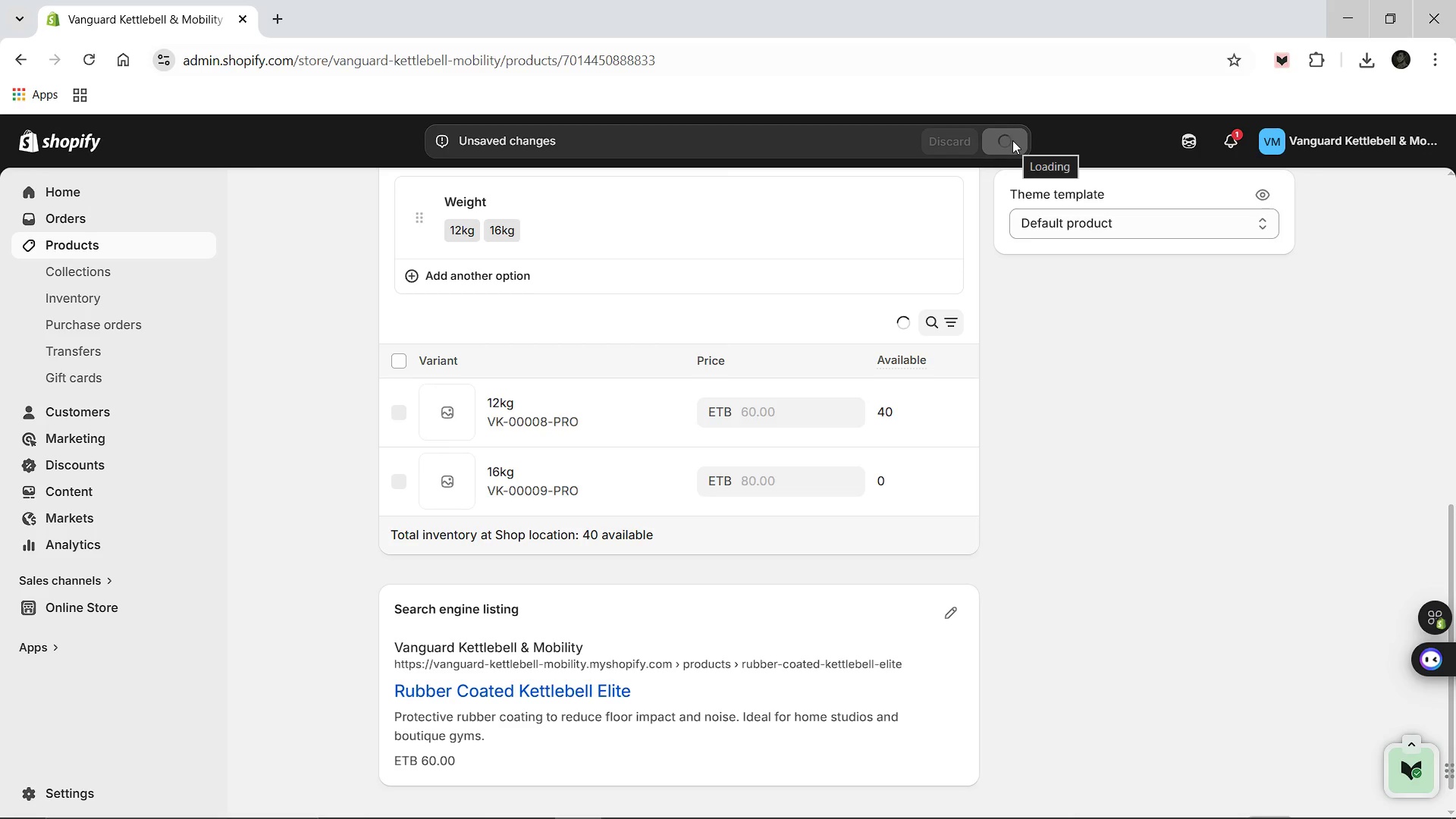 
left_click([384, 190])
 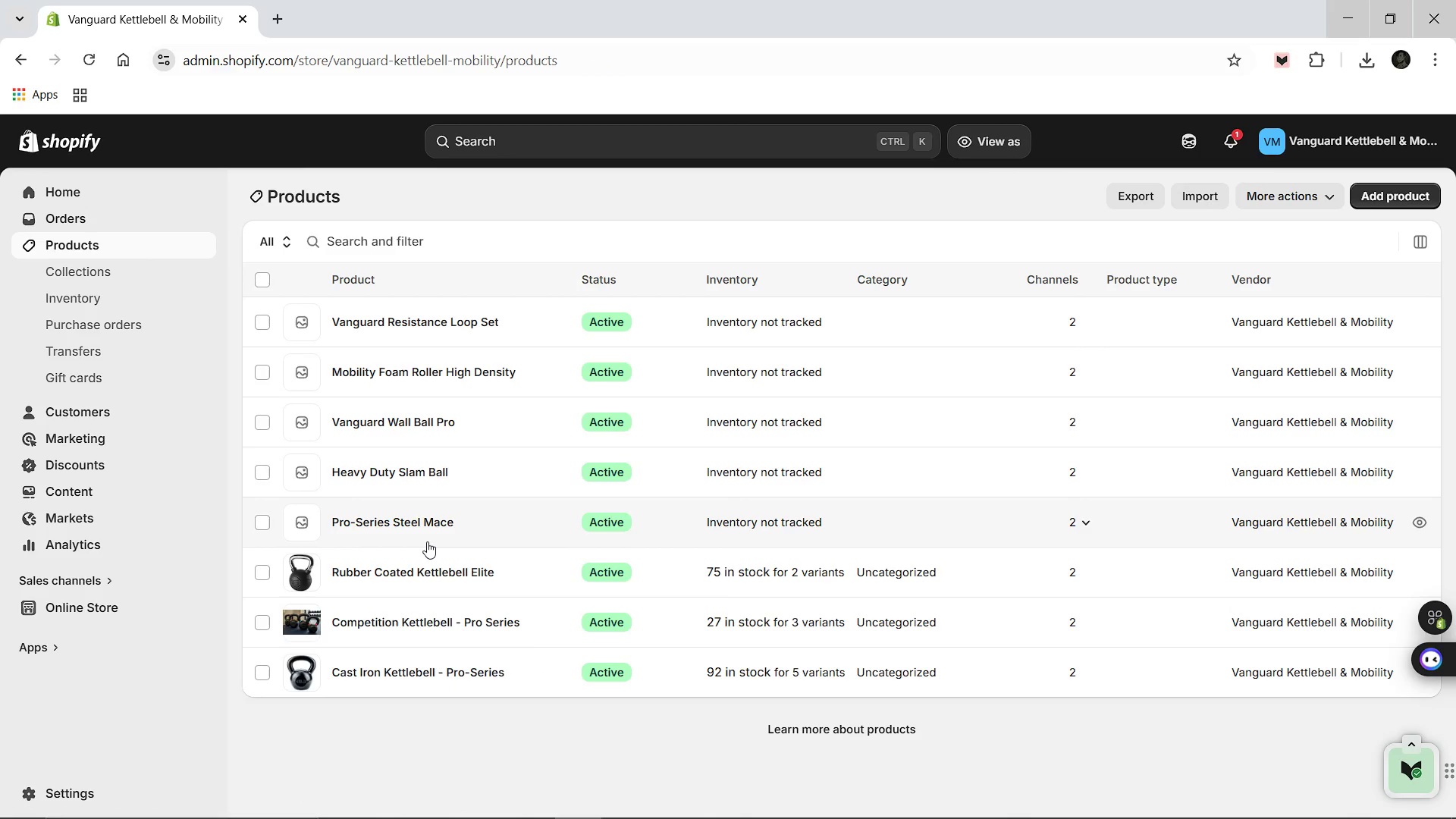 
wait(7.84)
 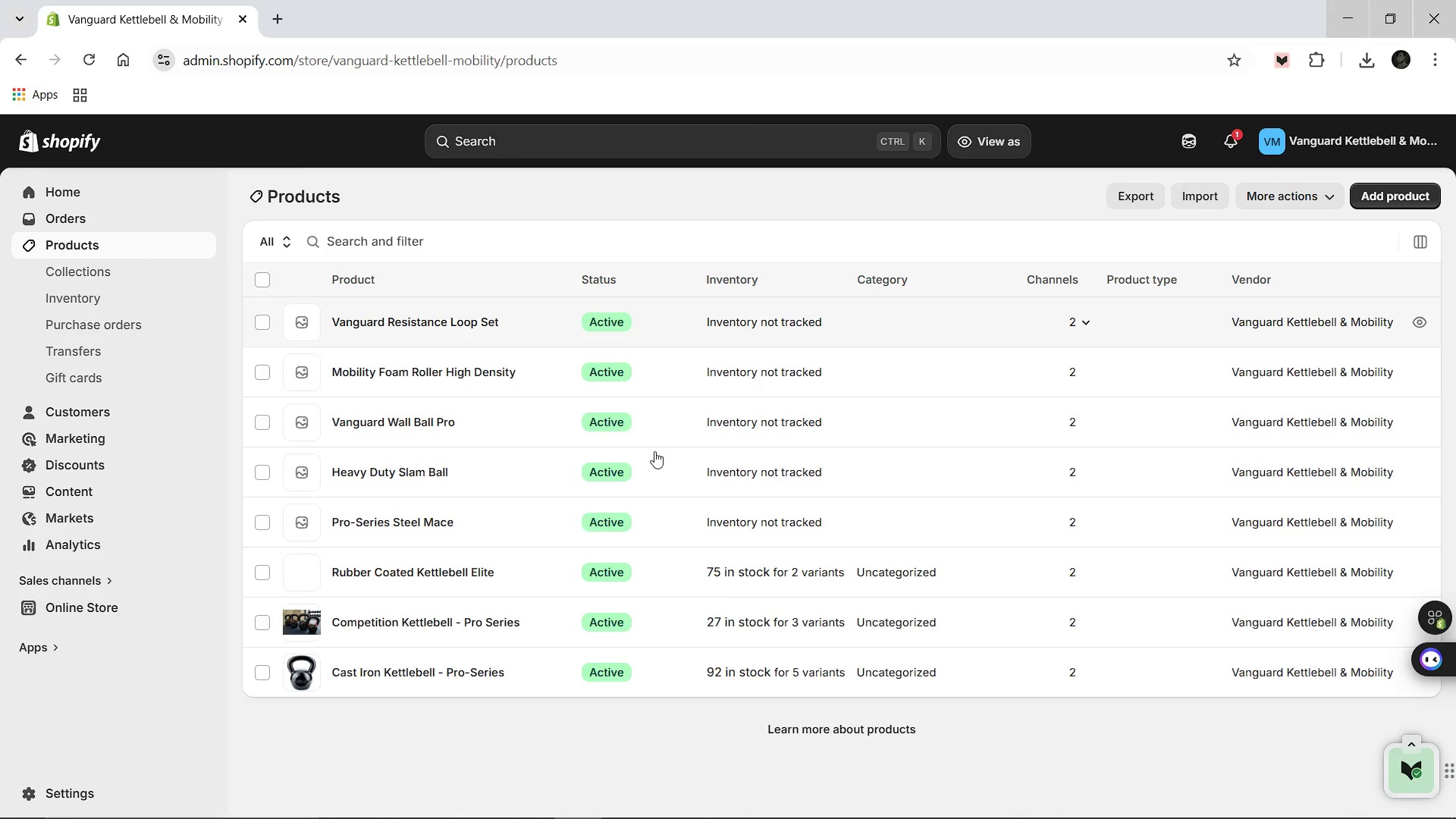 
left_click([392, 524])
 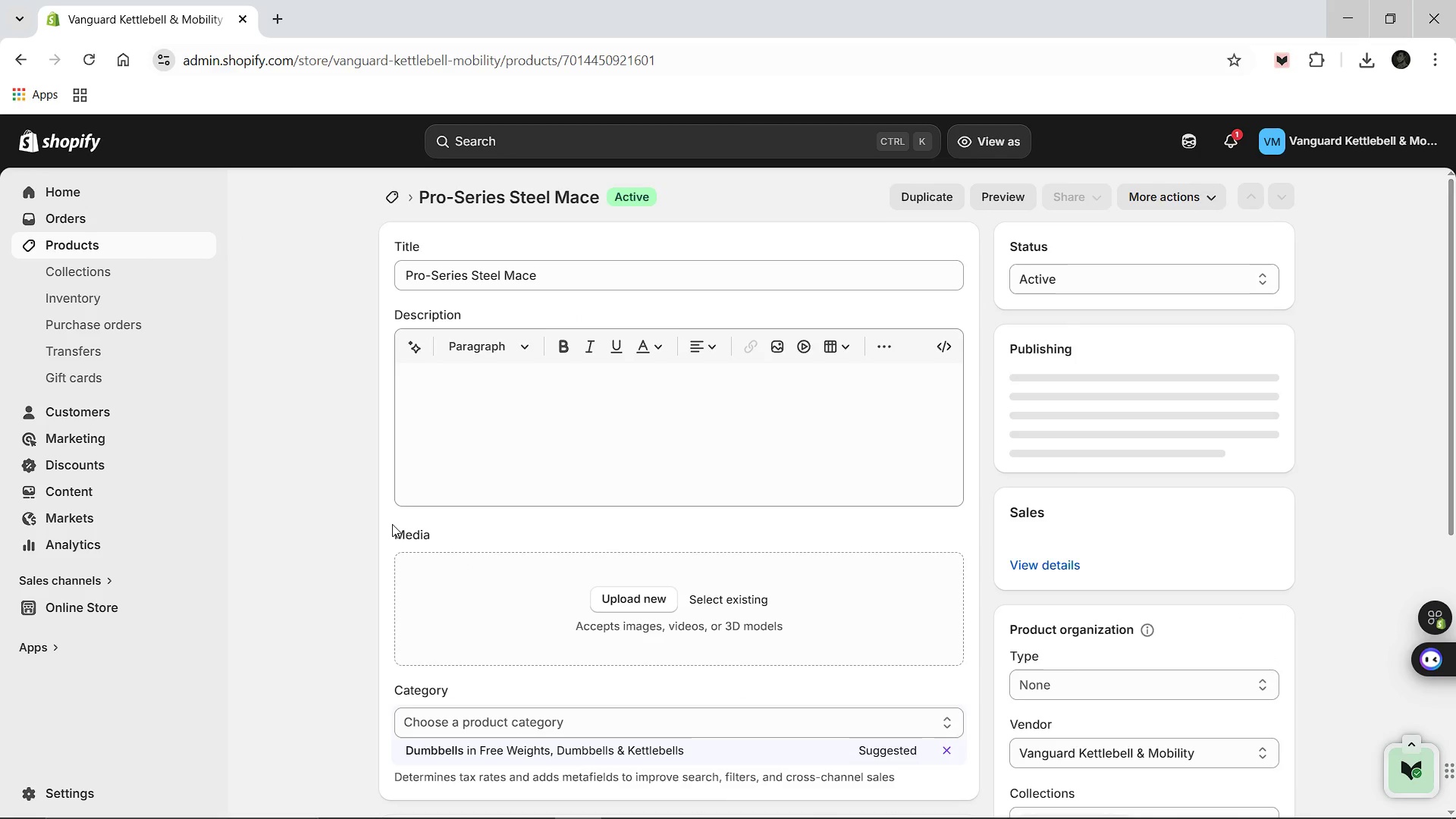 
wait(8.05)
 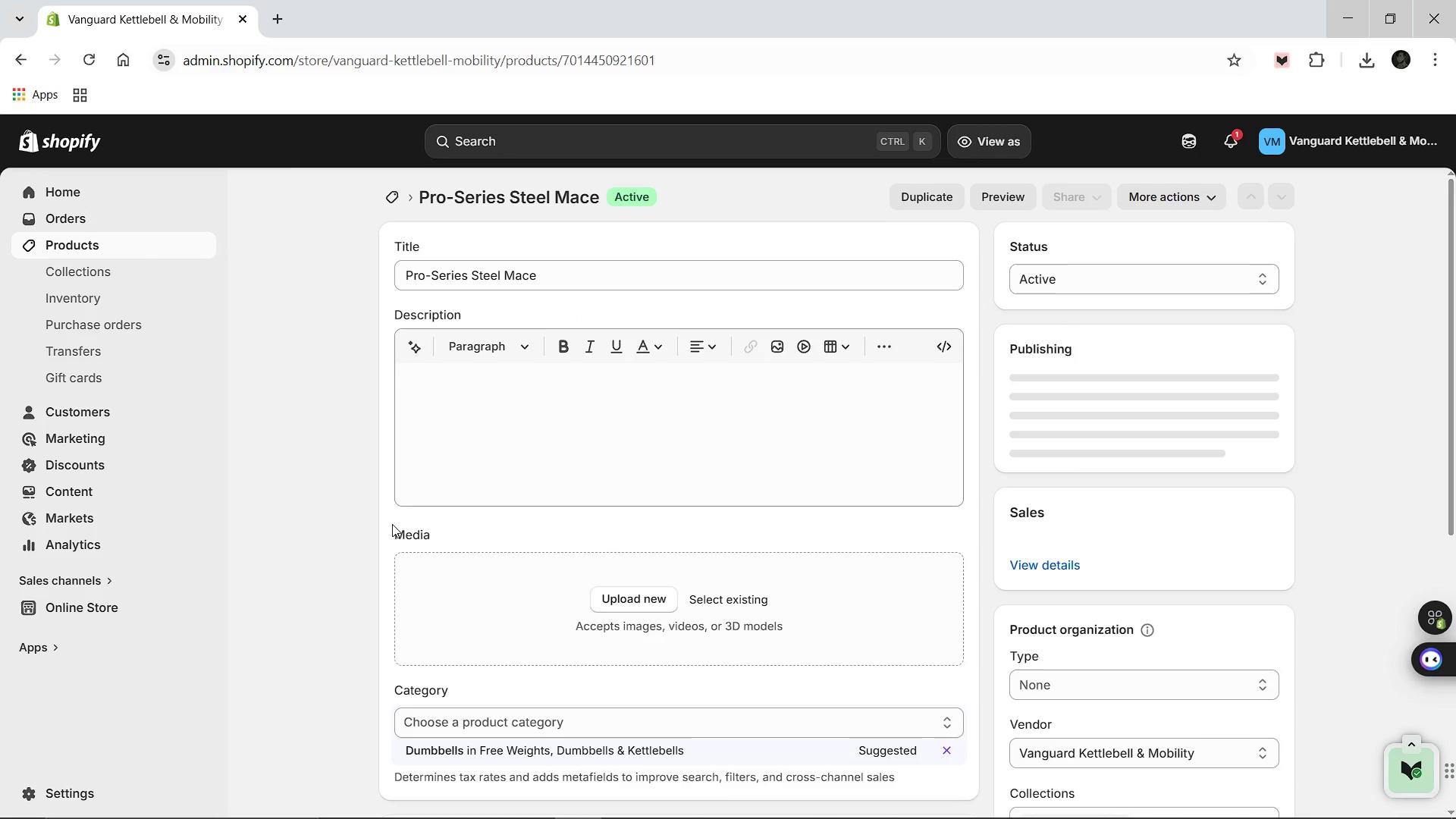 
left_click_drag(start_coordinate=[474, 278], to_coordinate=[538, 274])
 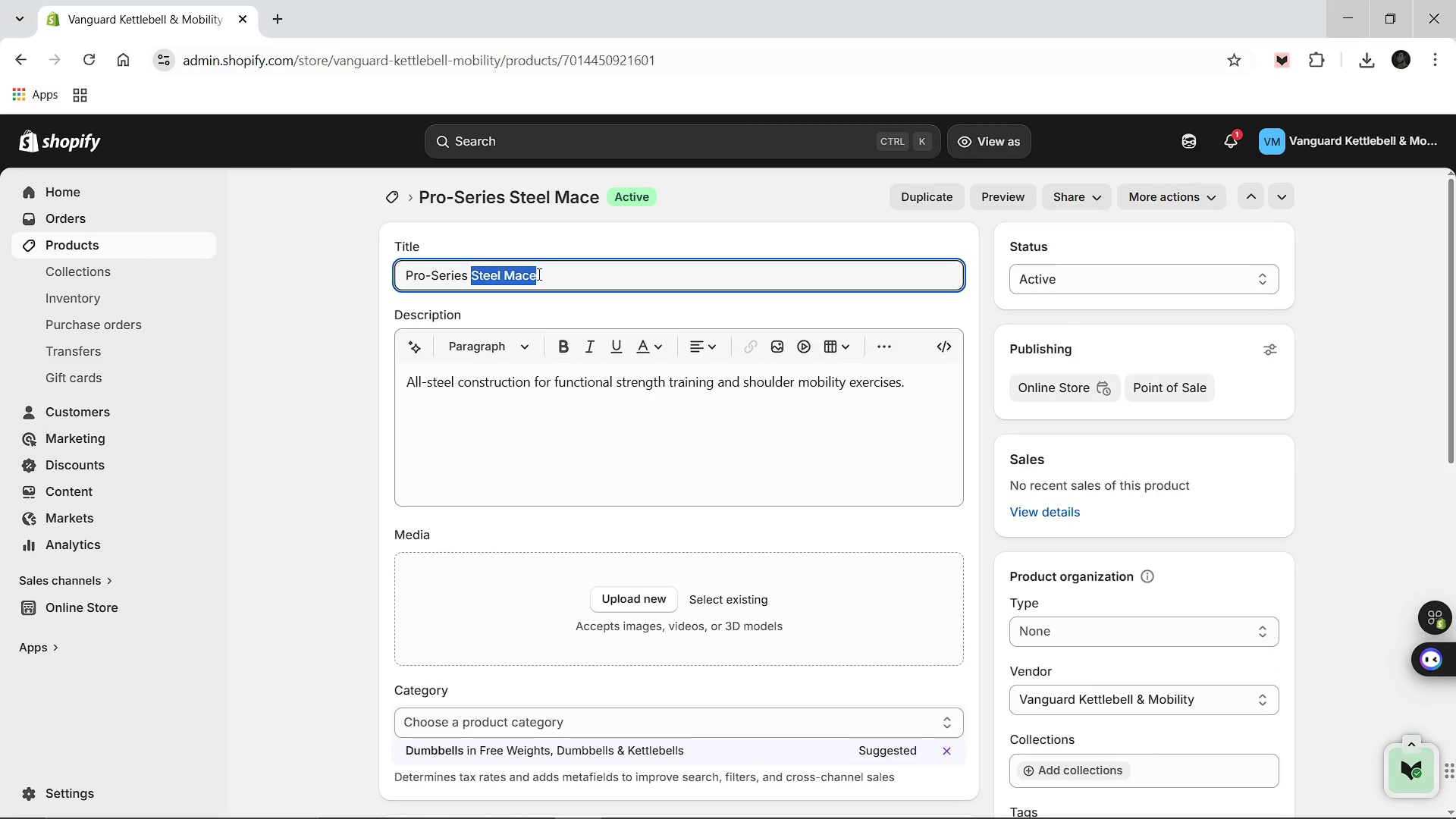 
key(Control+Z)
 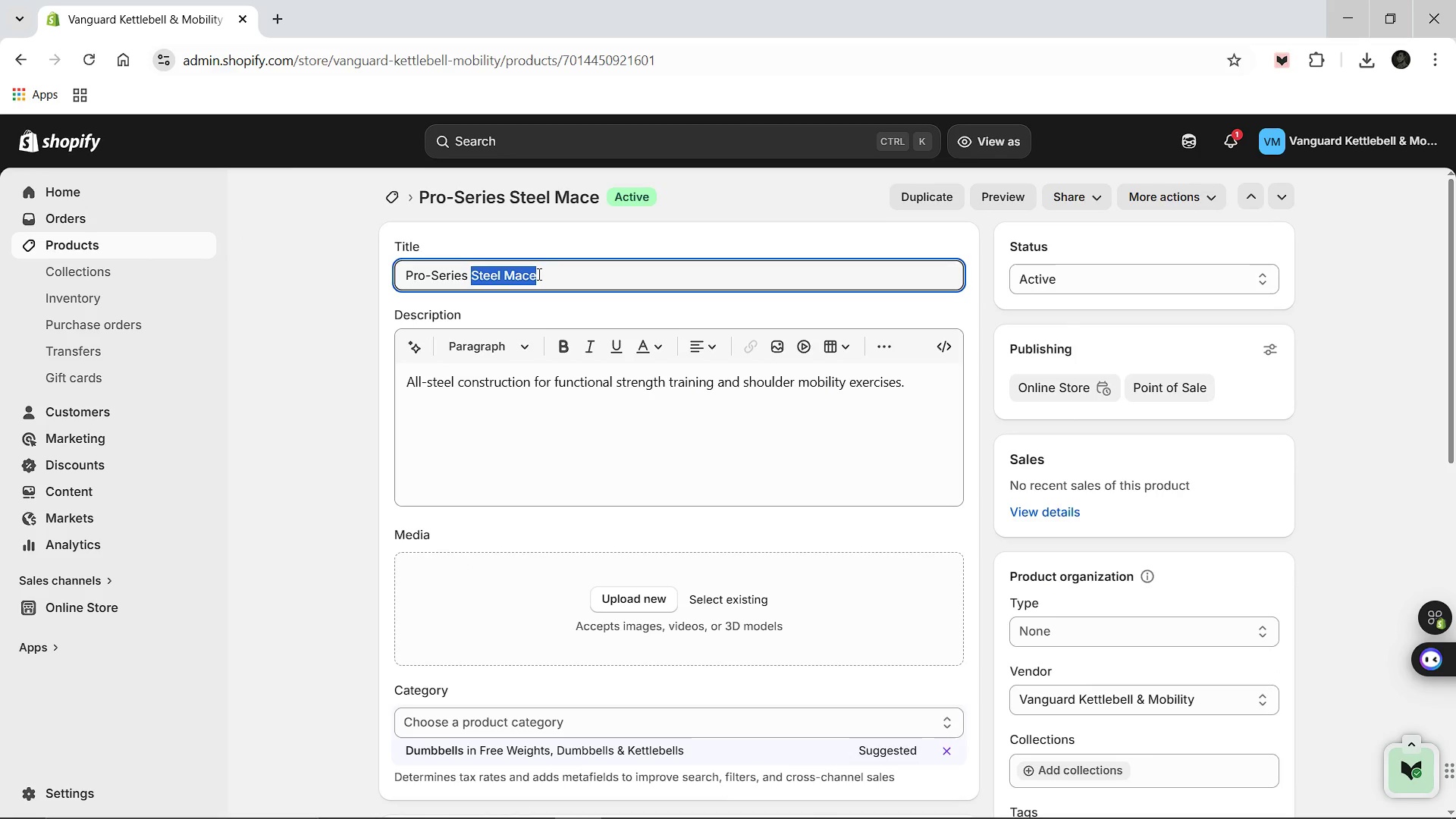 
key(Control+X)
 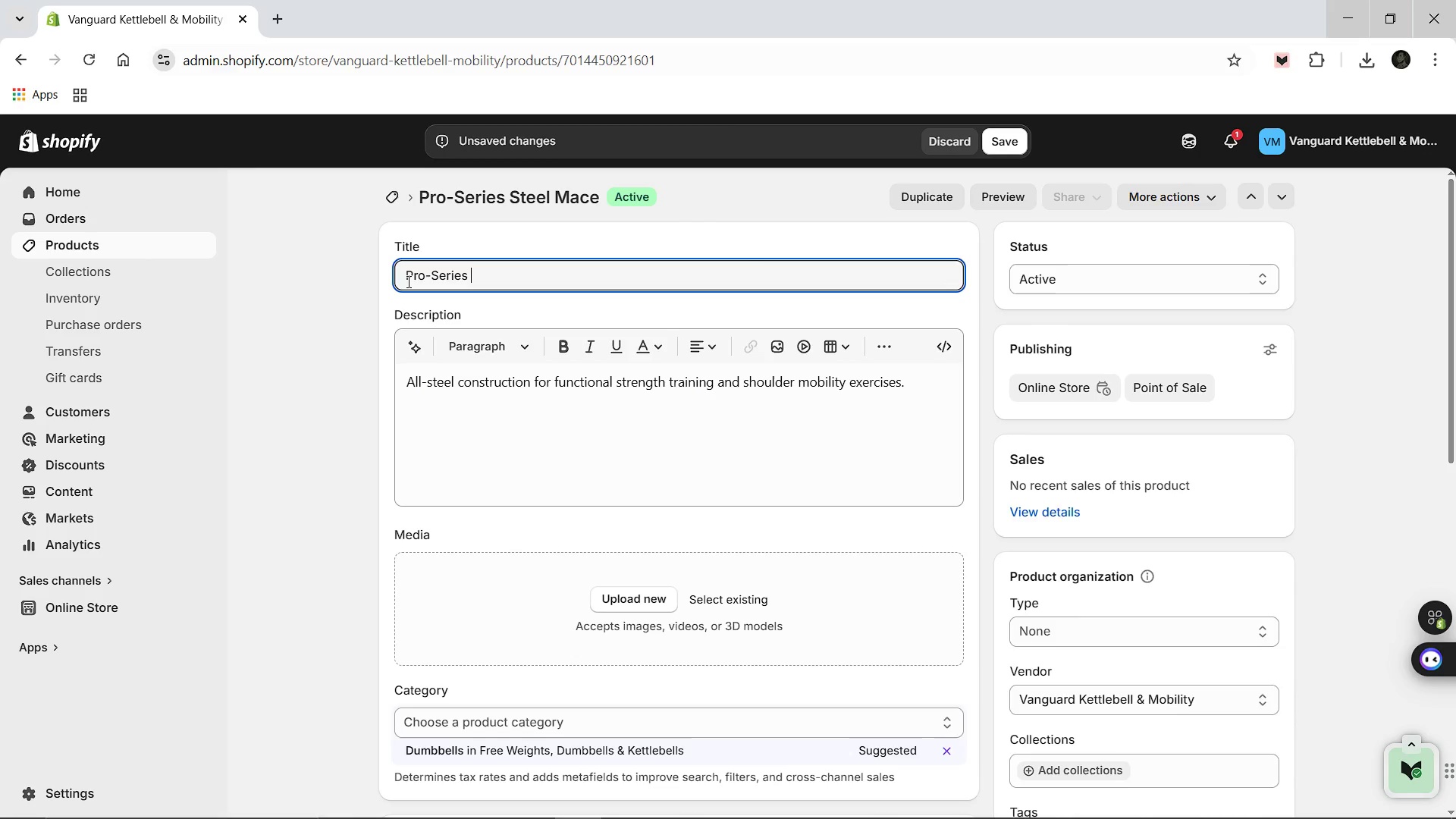 
left_click([408, 280])
 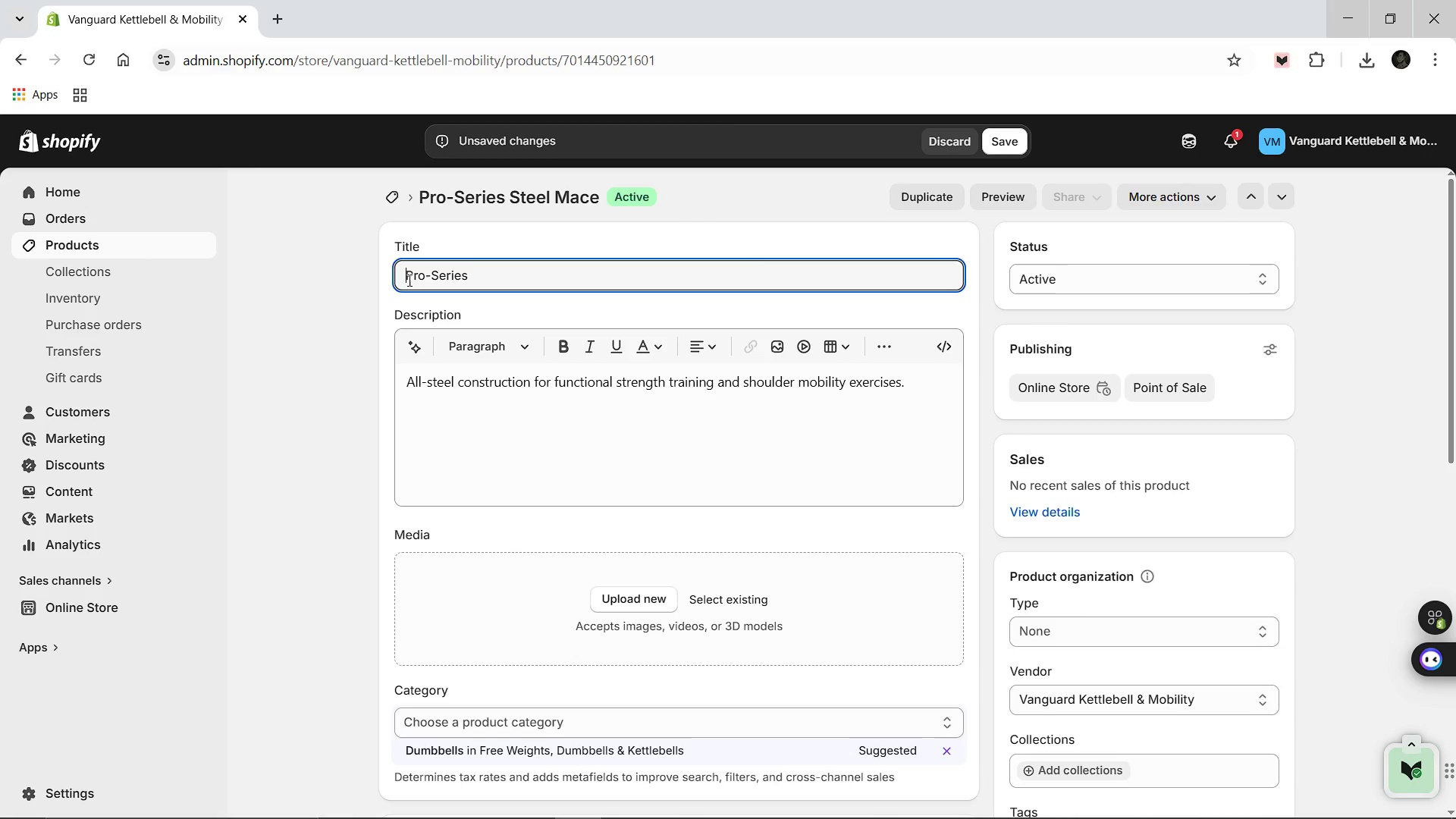 
hold_key(key=ControlLeft, duration=0.33)
 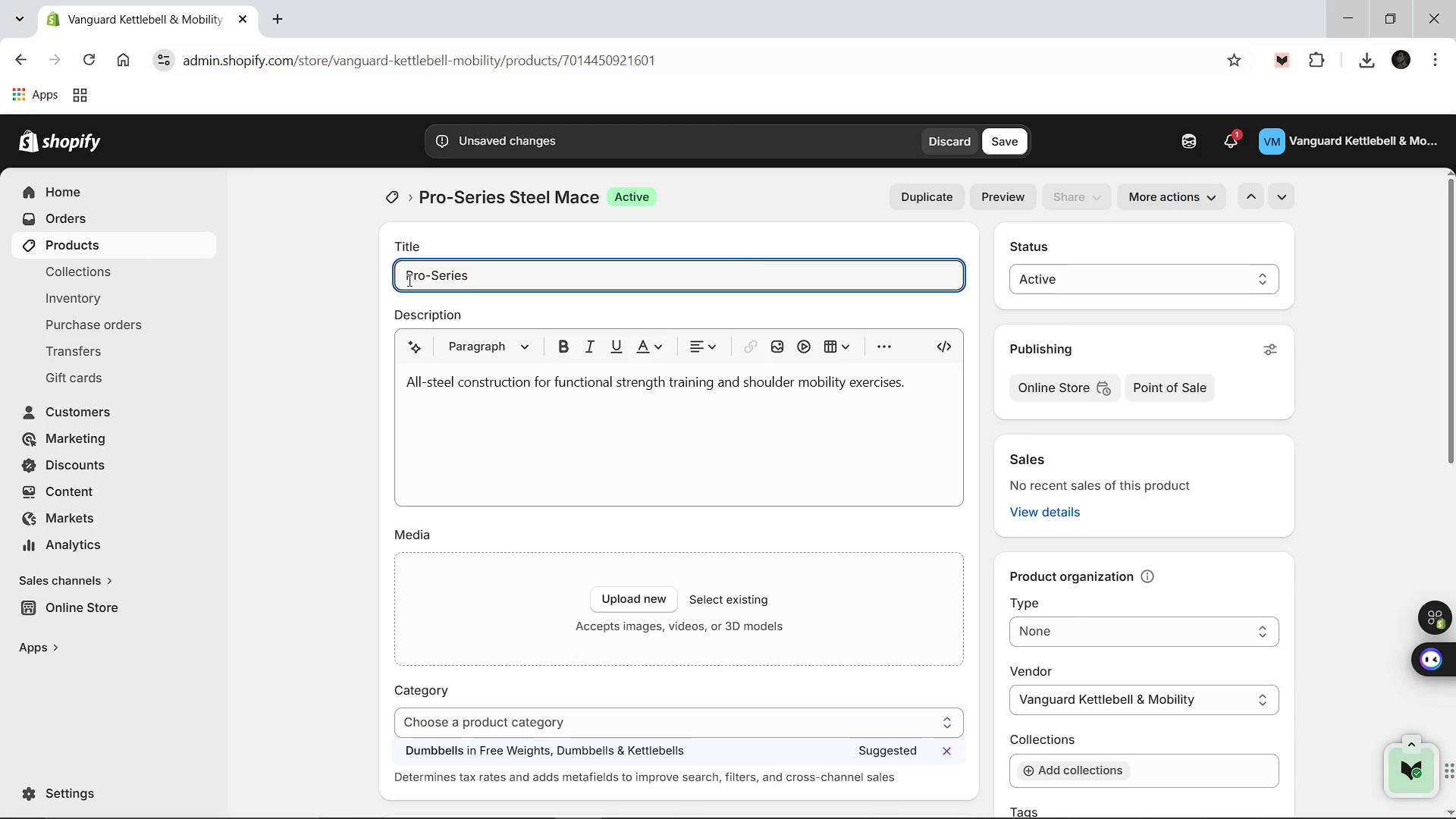 
key(V)
 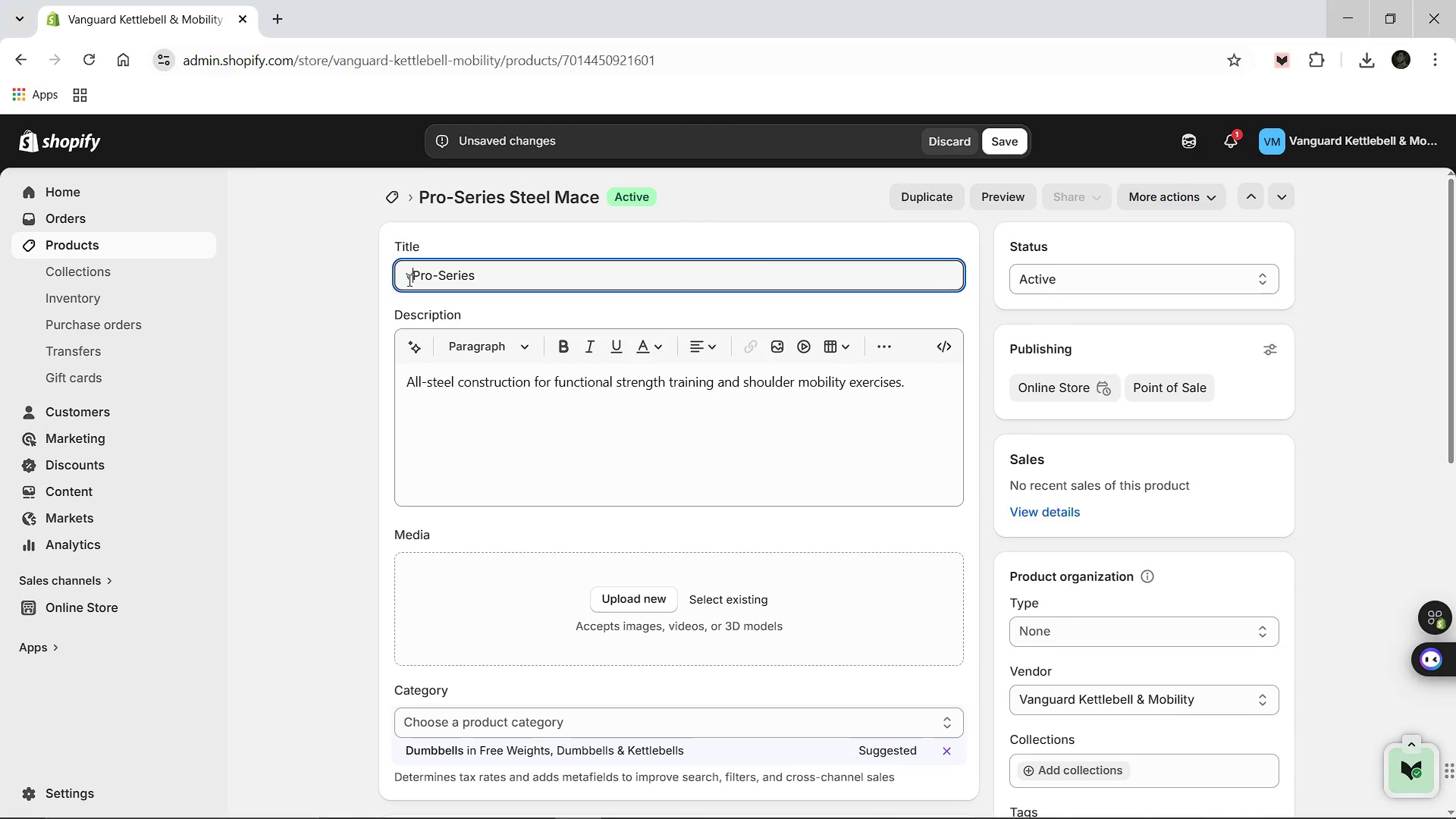 
key(Space)
 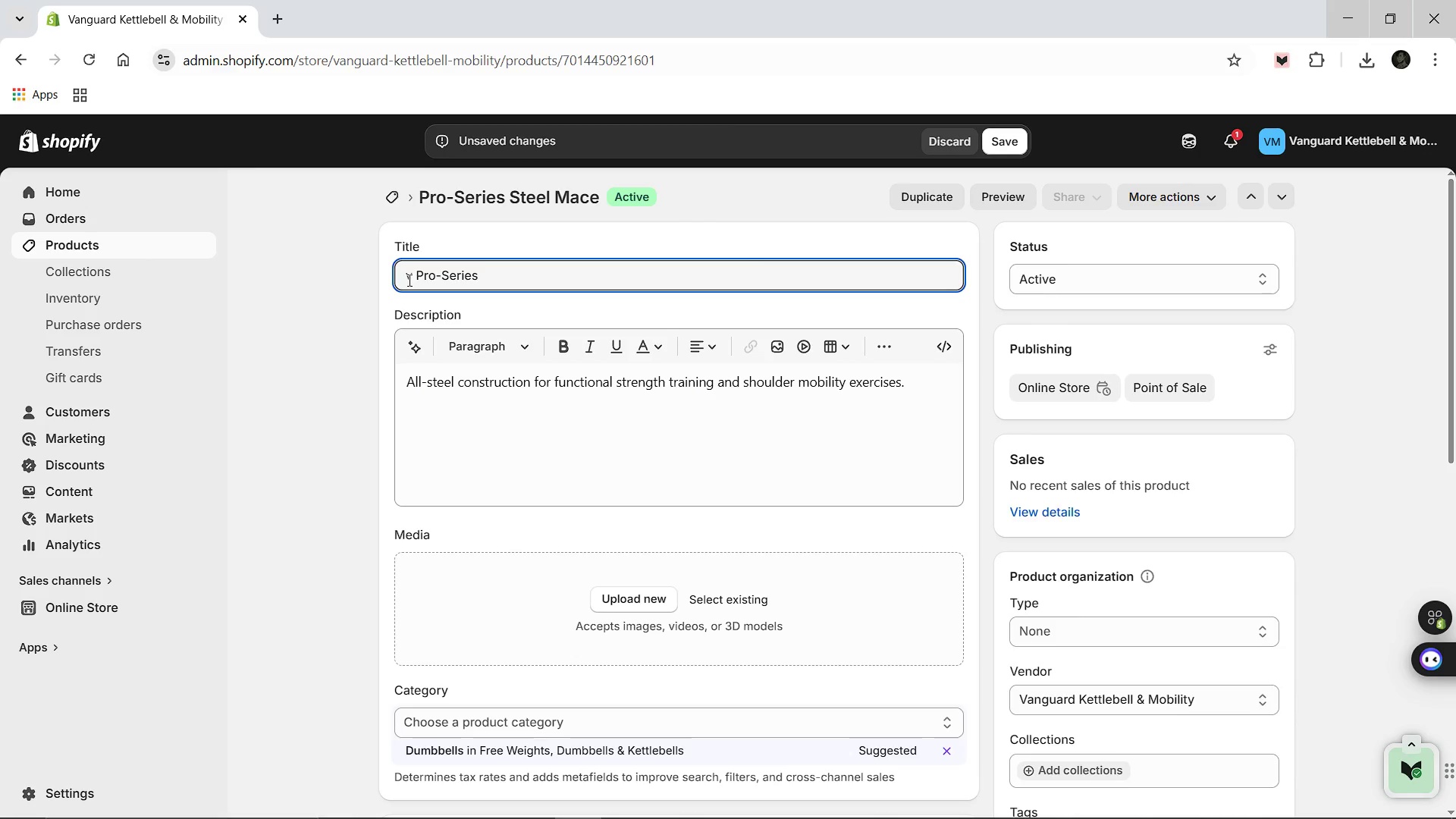 
key(Delete)
 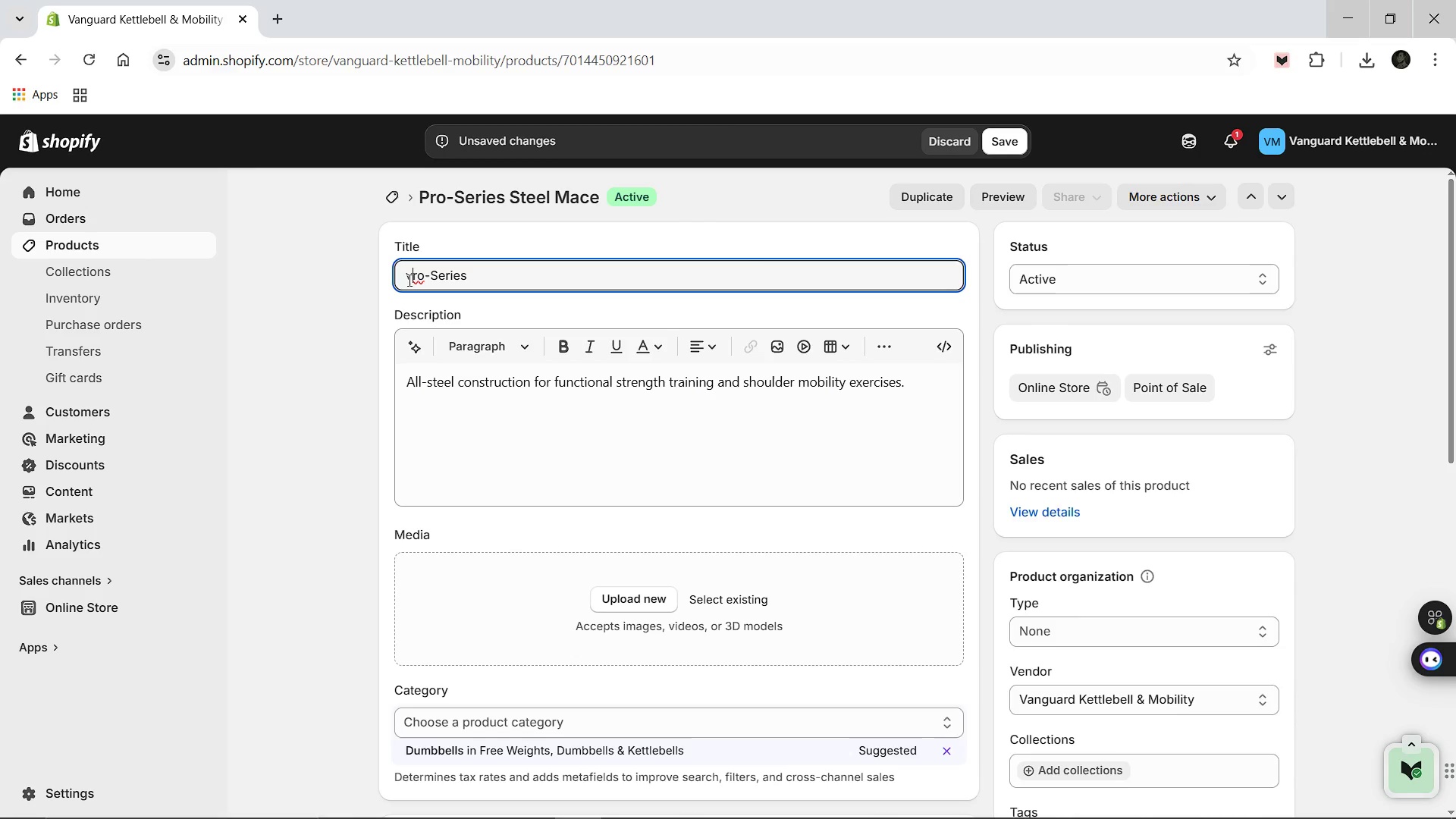 
key(Backspace)
 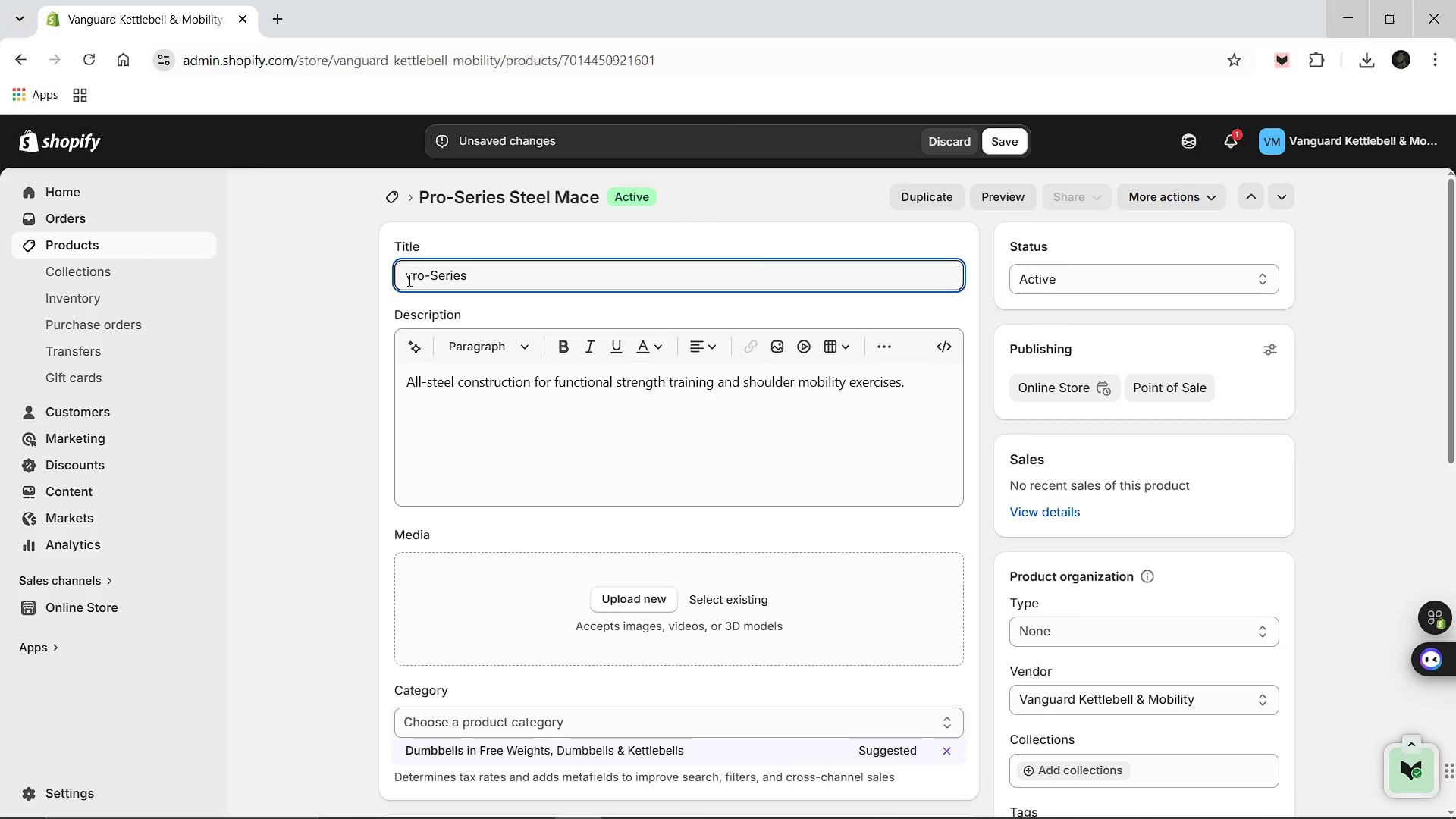 
hold_key(key=Backspace, duration=0.44)
 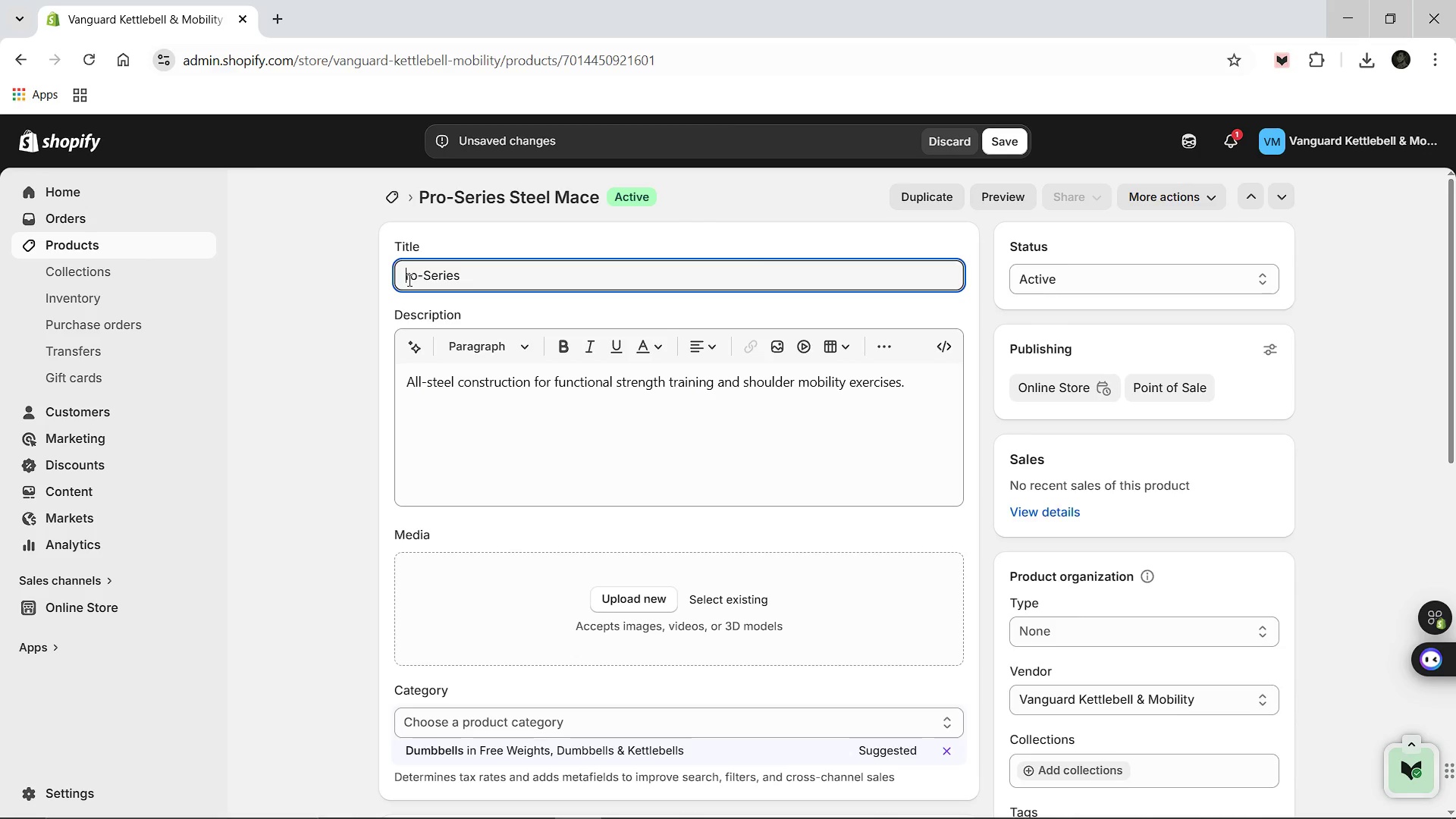 
key(Control+V)
 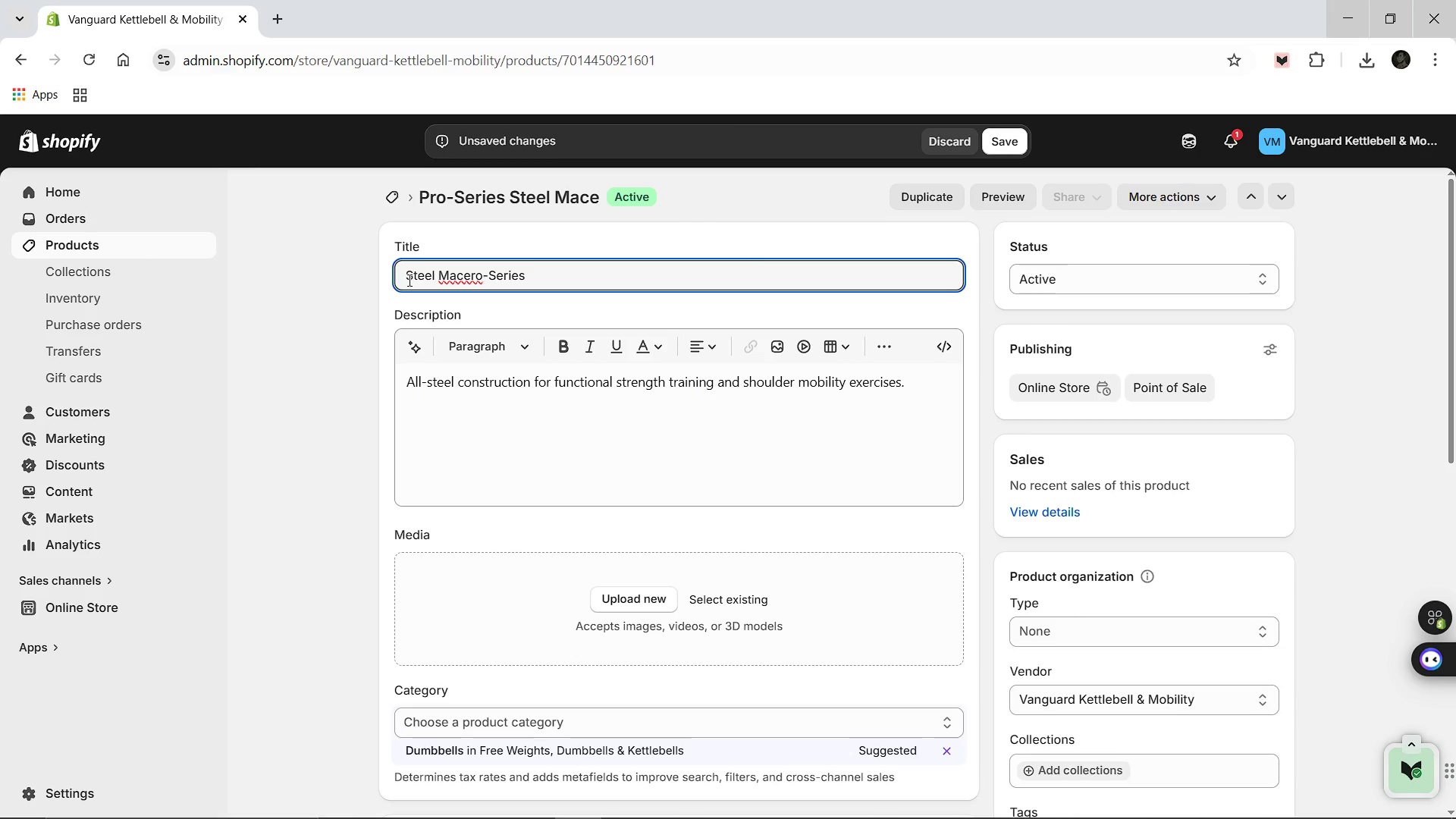 
key(Space)
 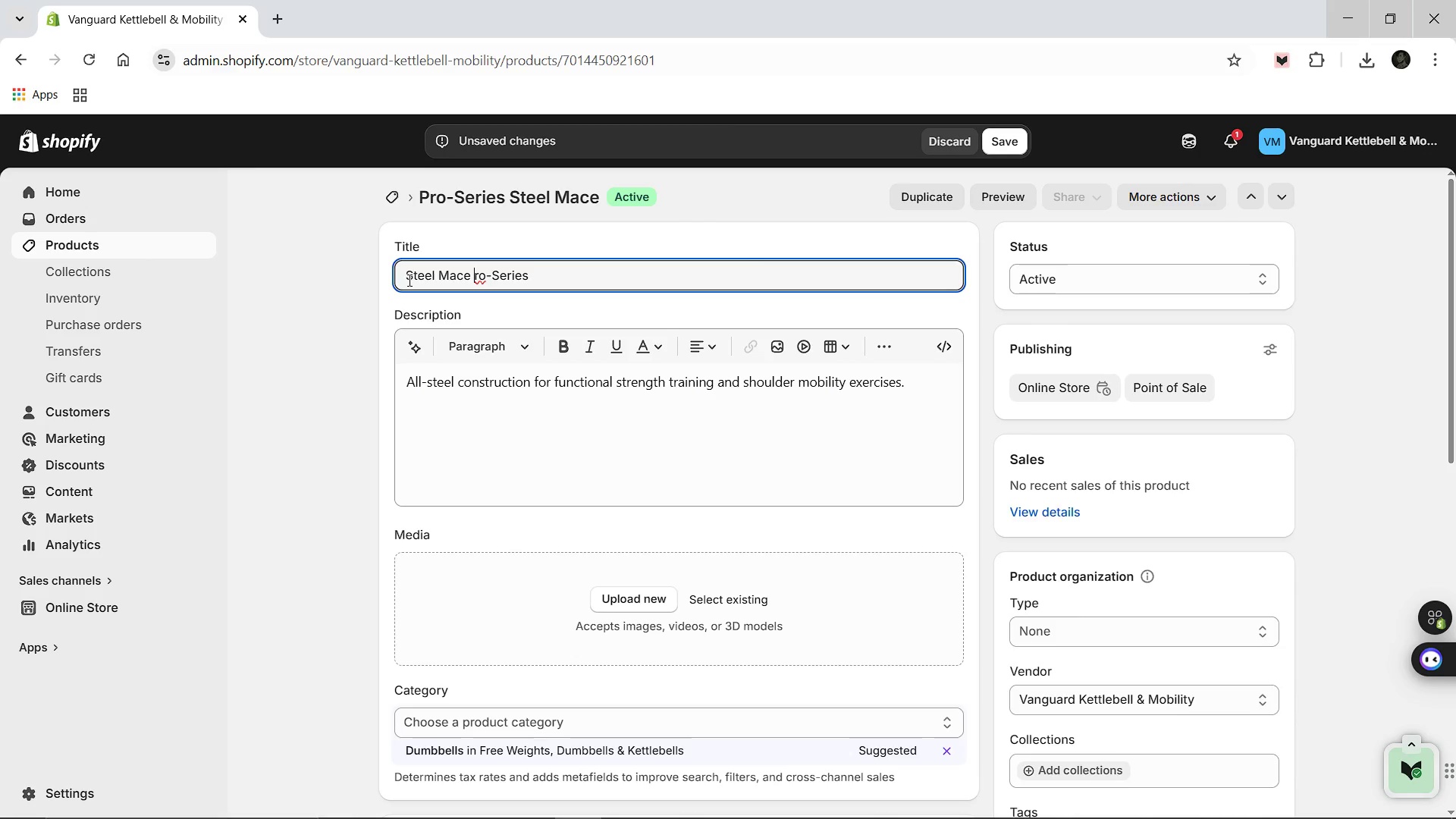 
key(Minus)
 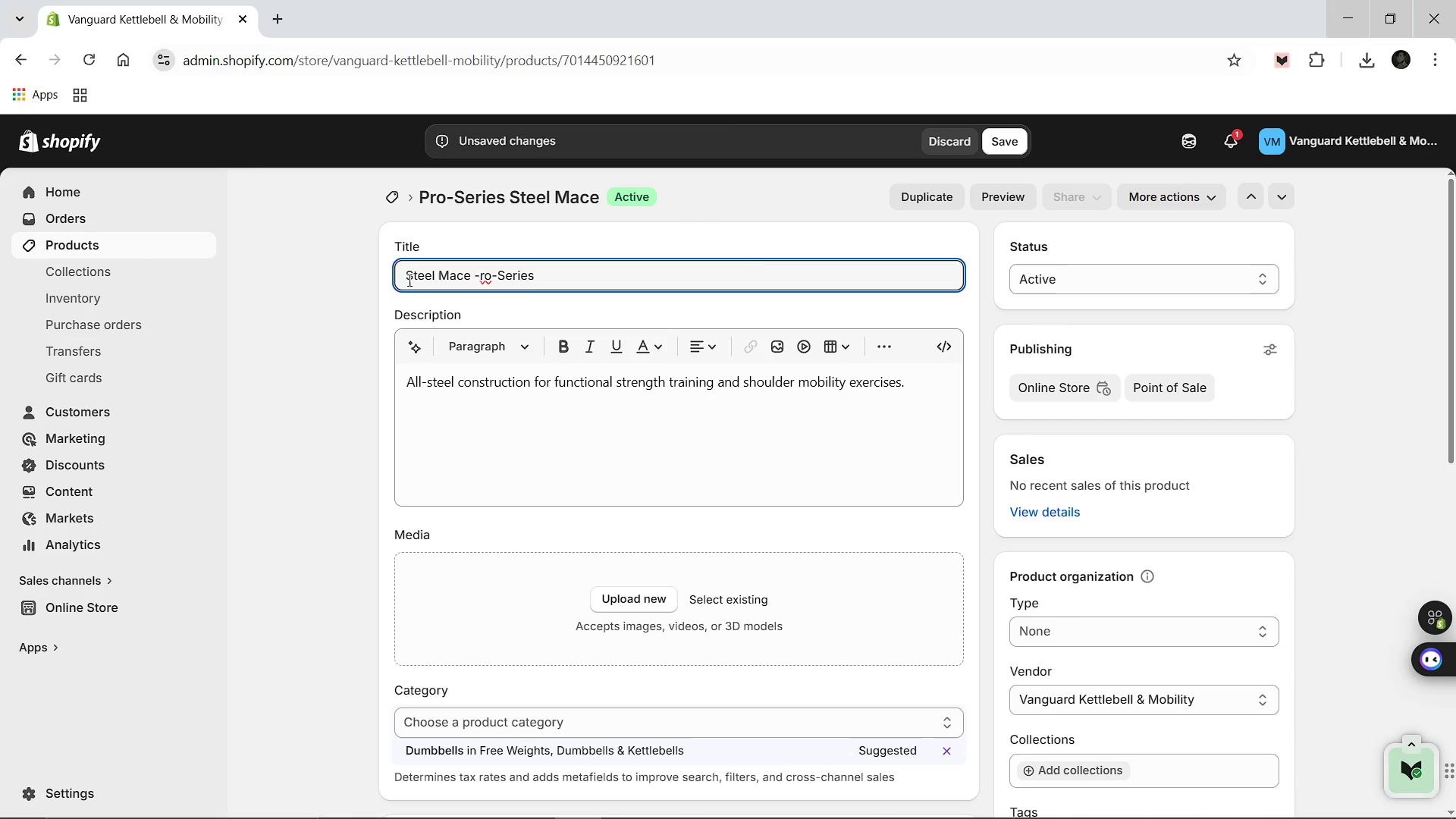 
key(Shift+P)
 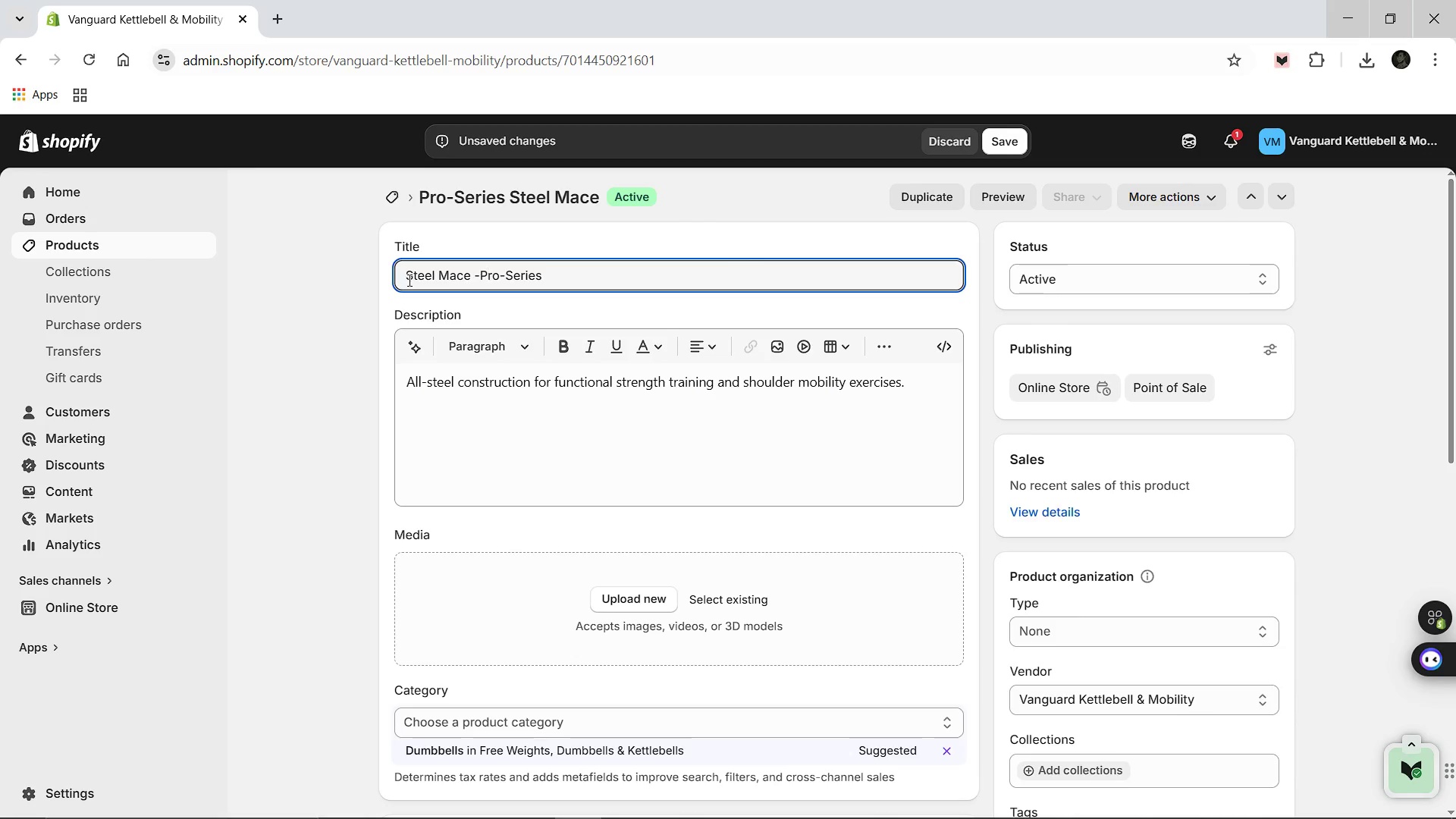 
key(ArrowLeft)
 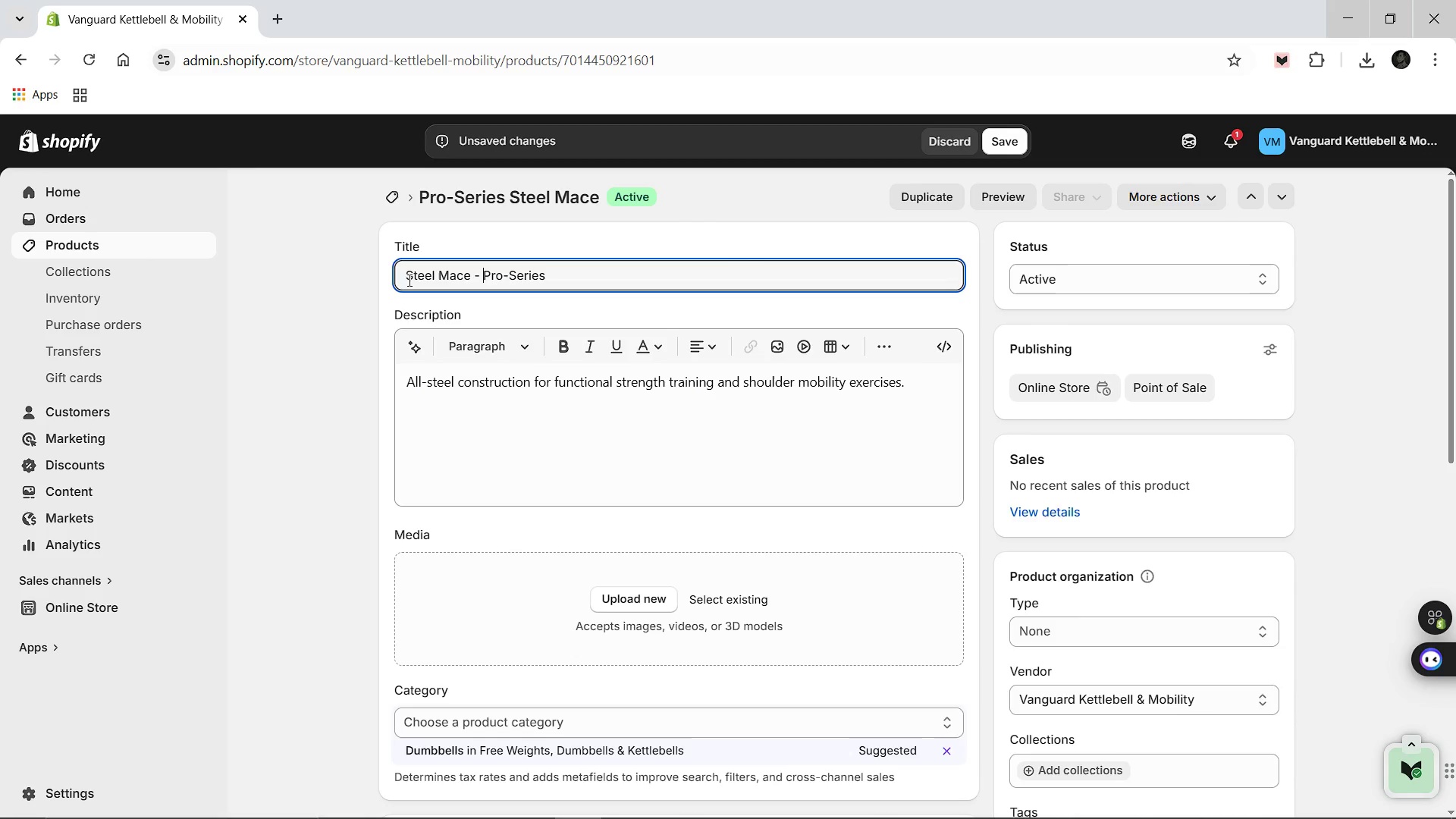 
key(Space)
 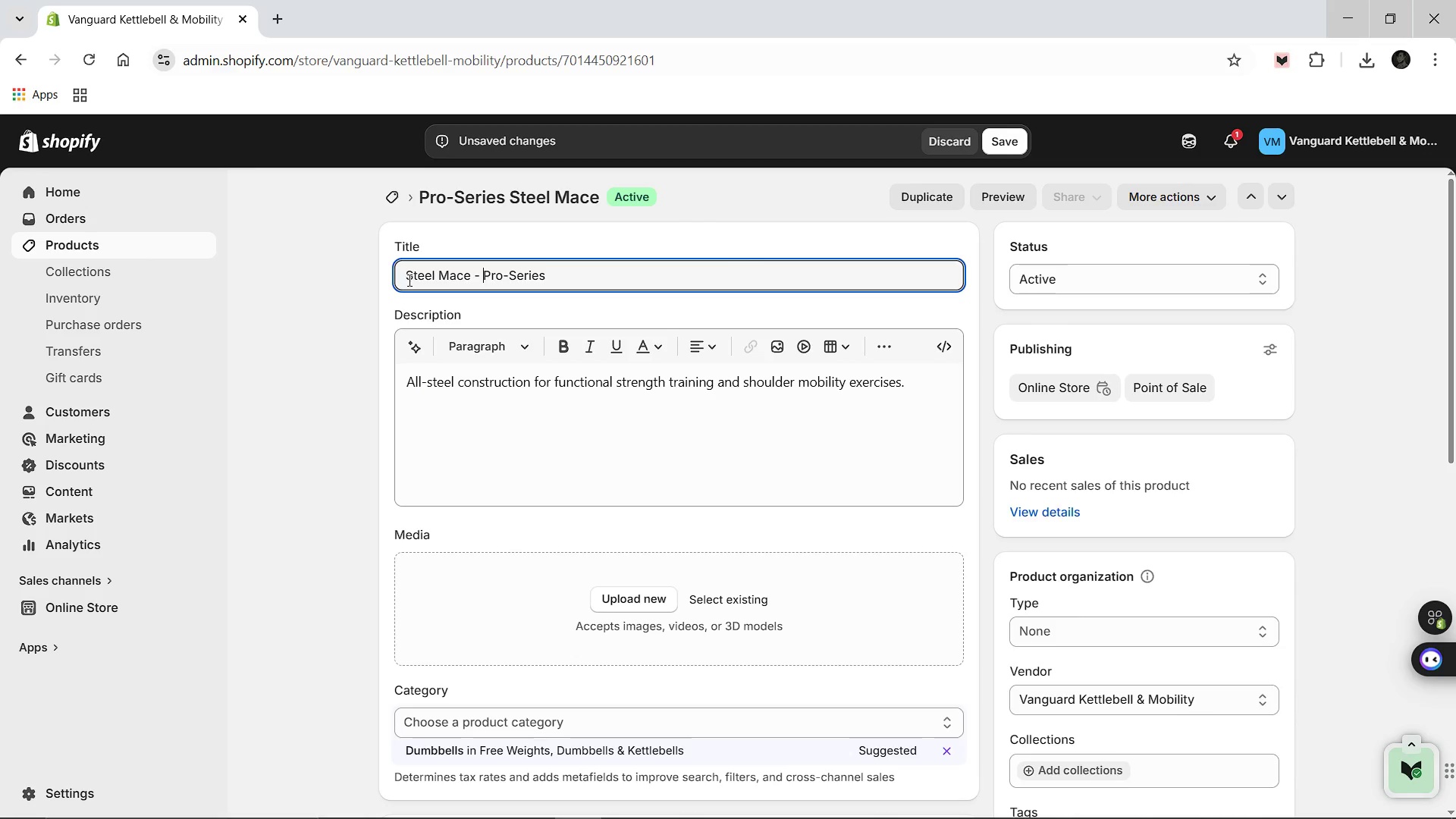 
wait(8.41)
 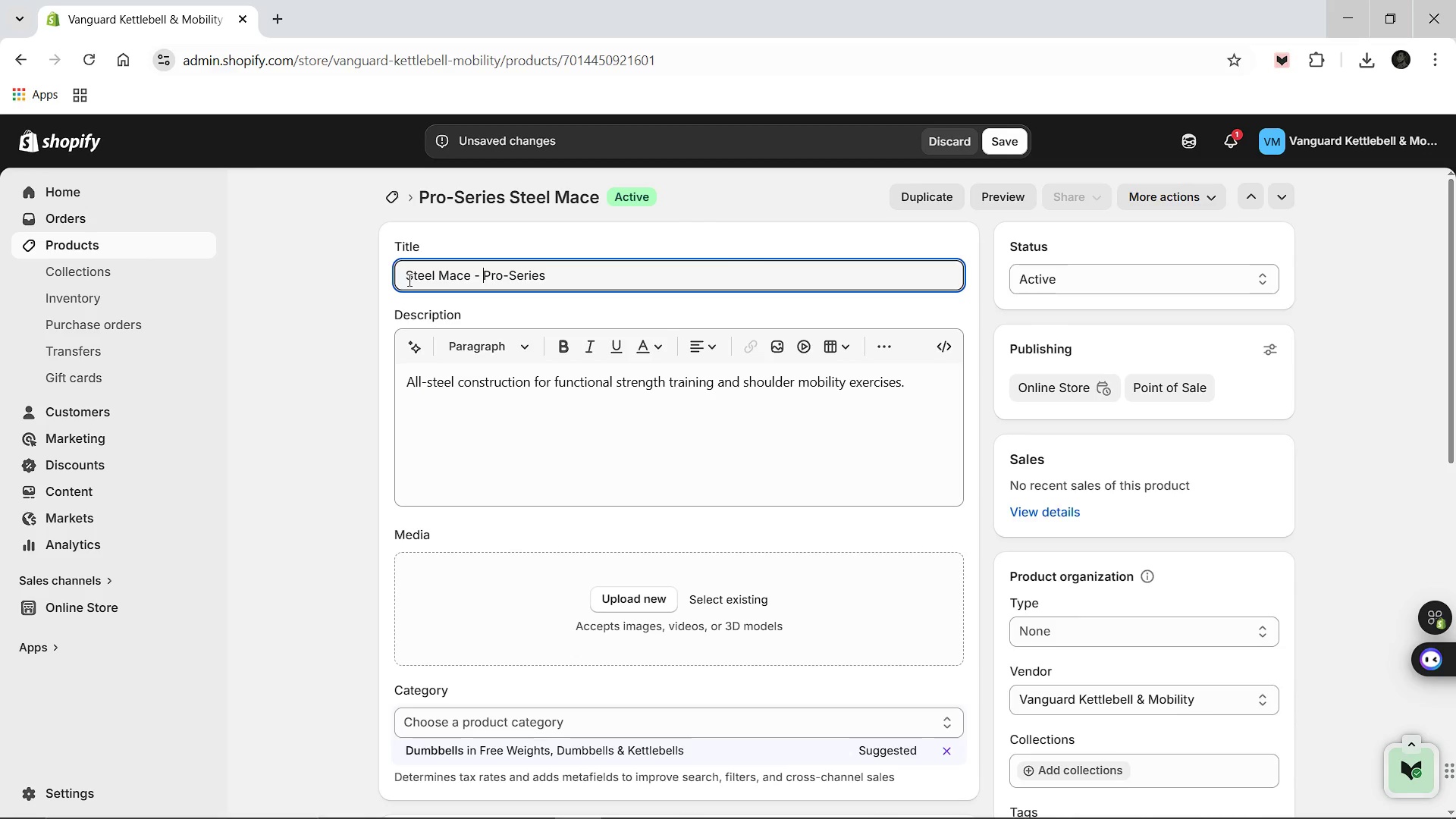 
left_click([946, 600])
 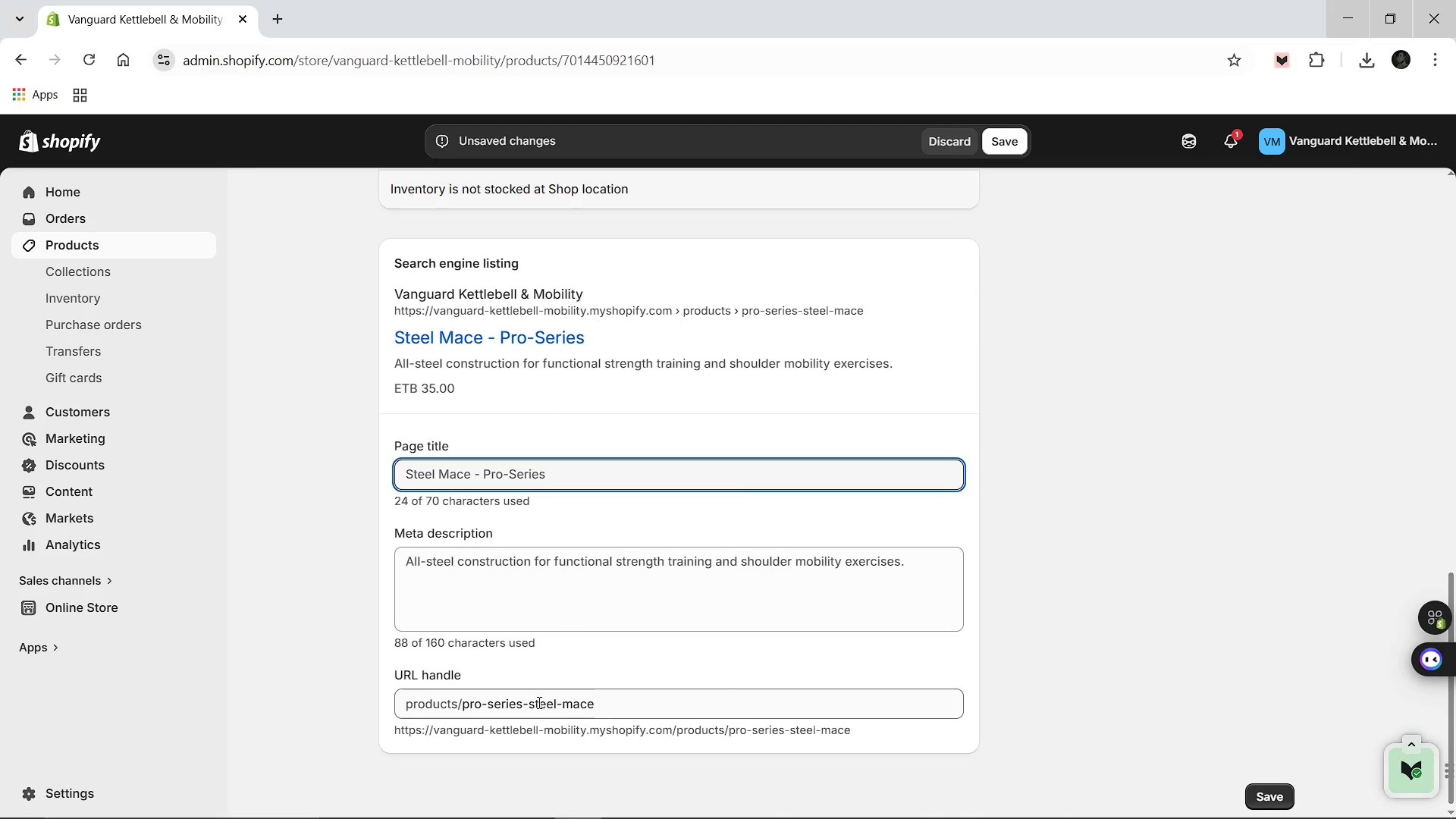 
left_click([529, 701])
 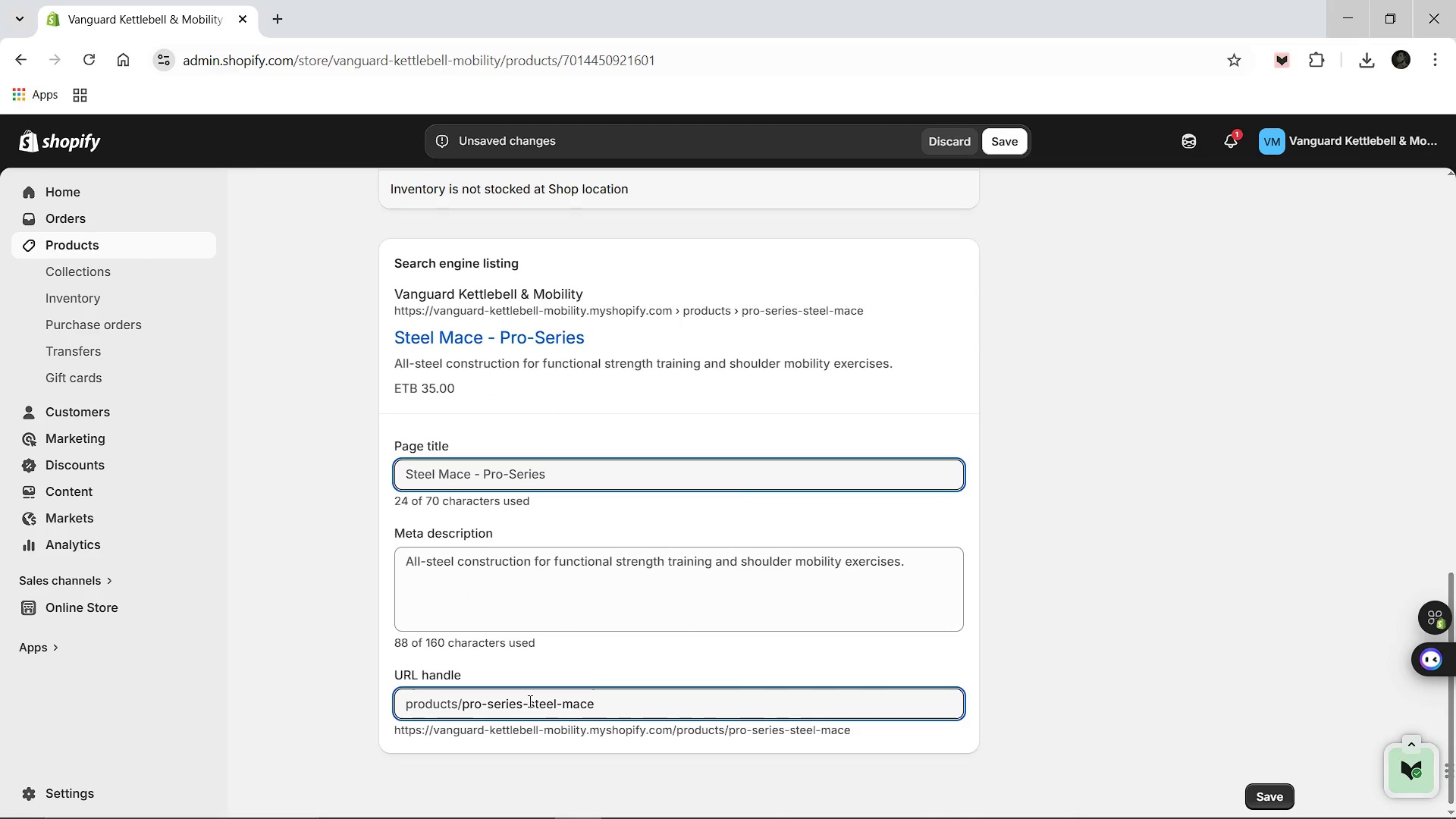 
hold_key(key=Backspace, duration=0.83)
 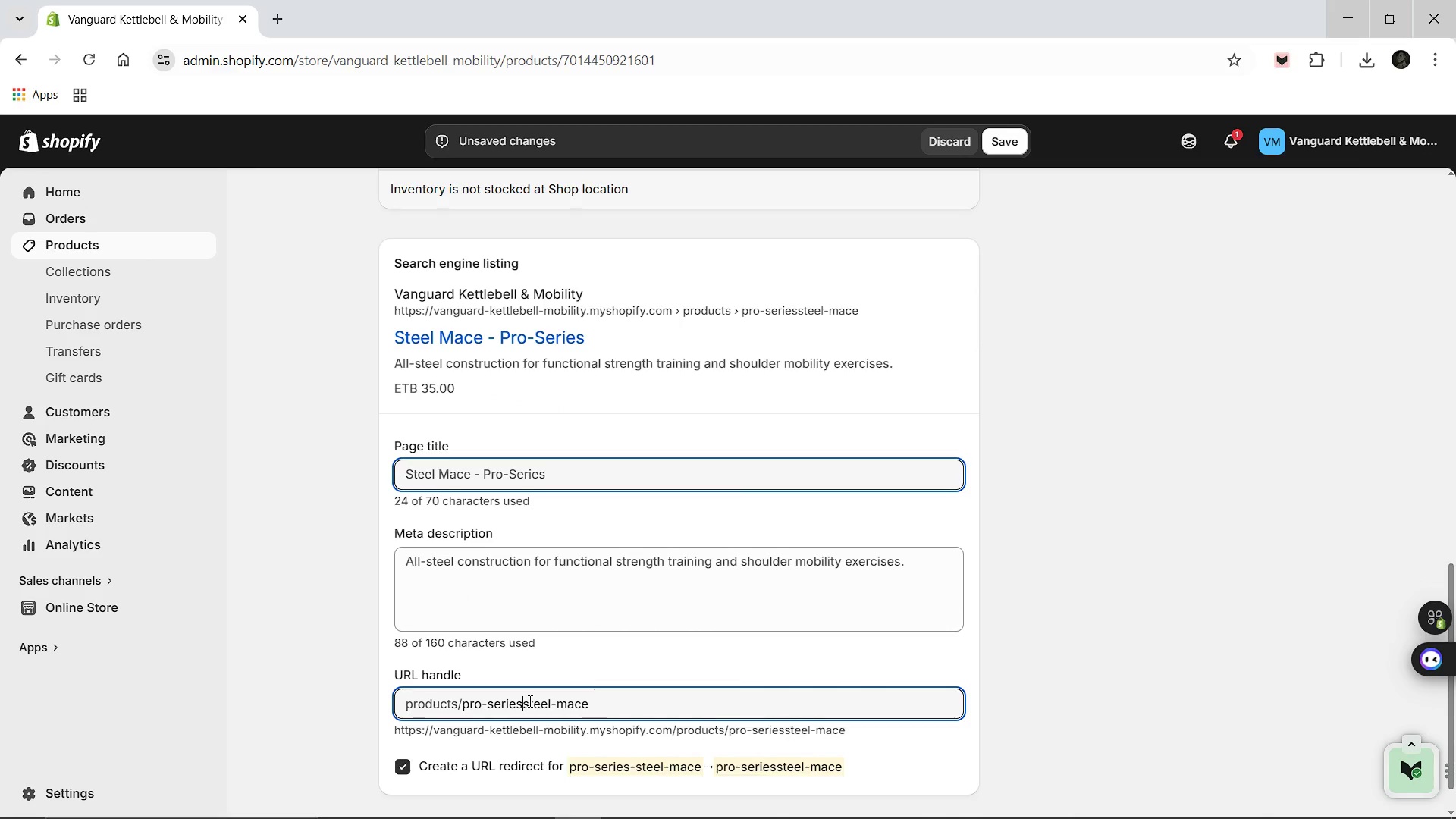 
hold_key(key=Backspace, duration=1.25)
 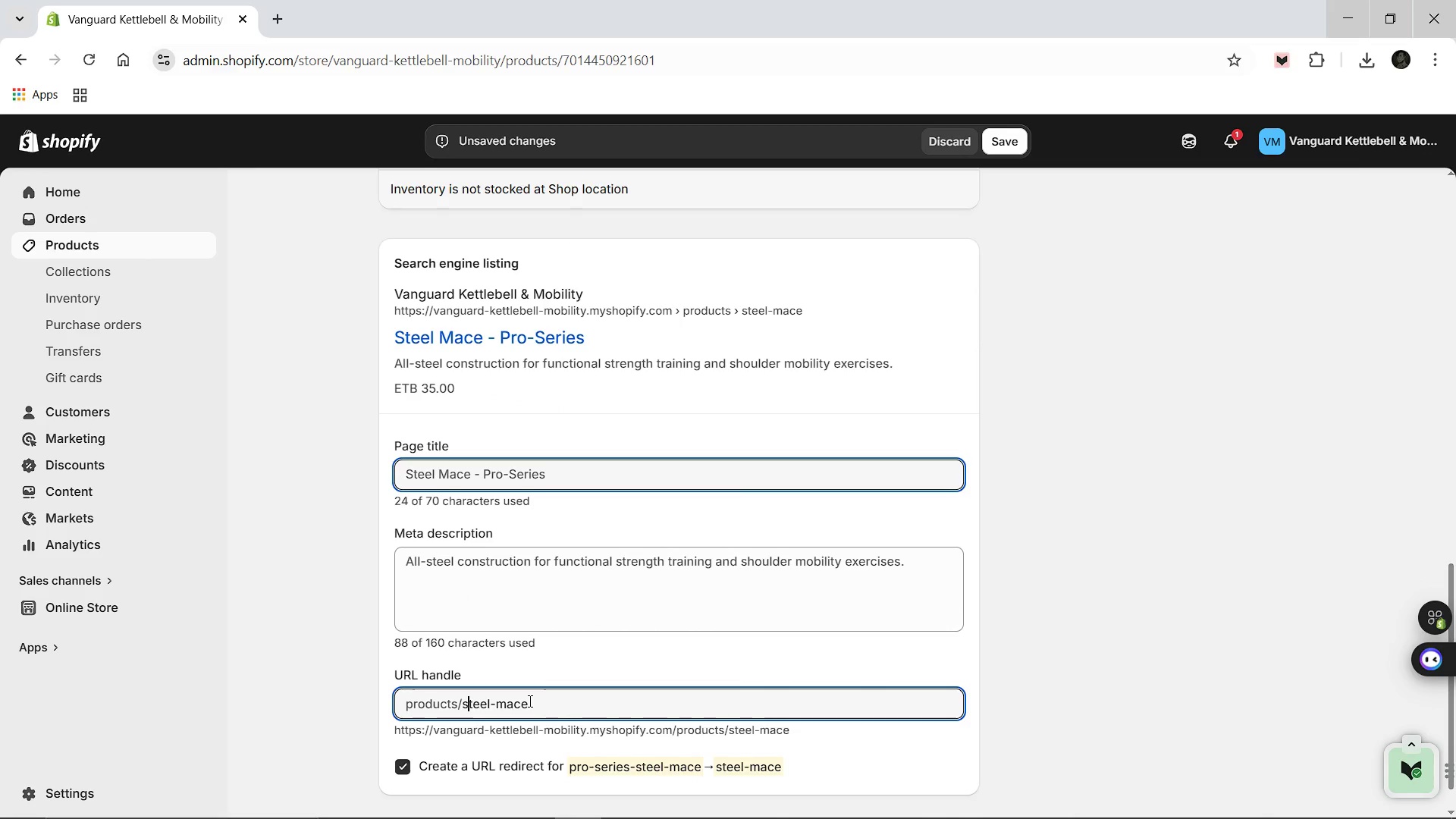 
hold_key(key=ArrowRight, duration=0.97)
 